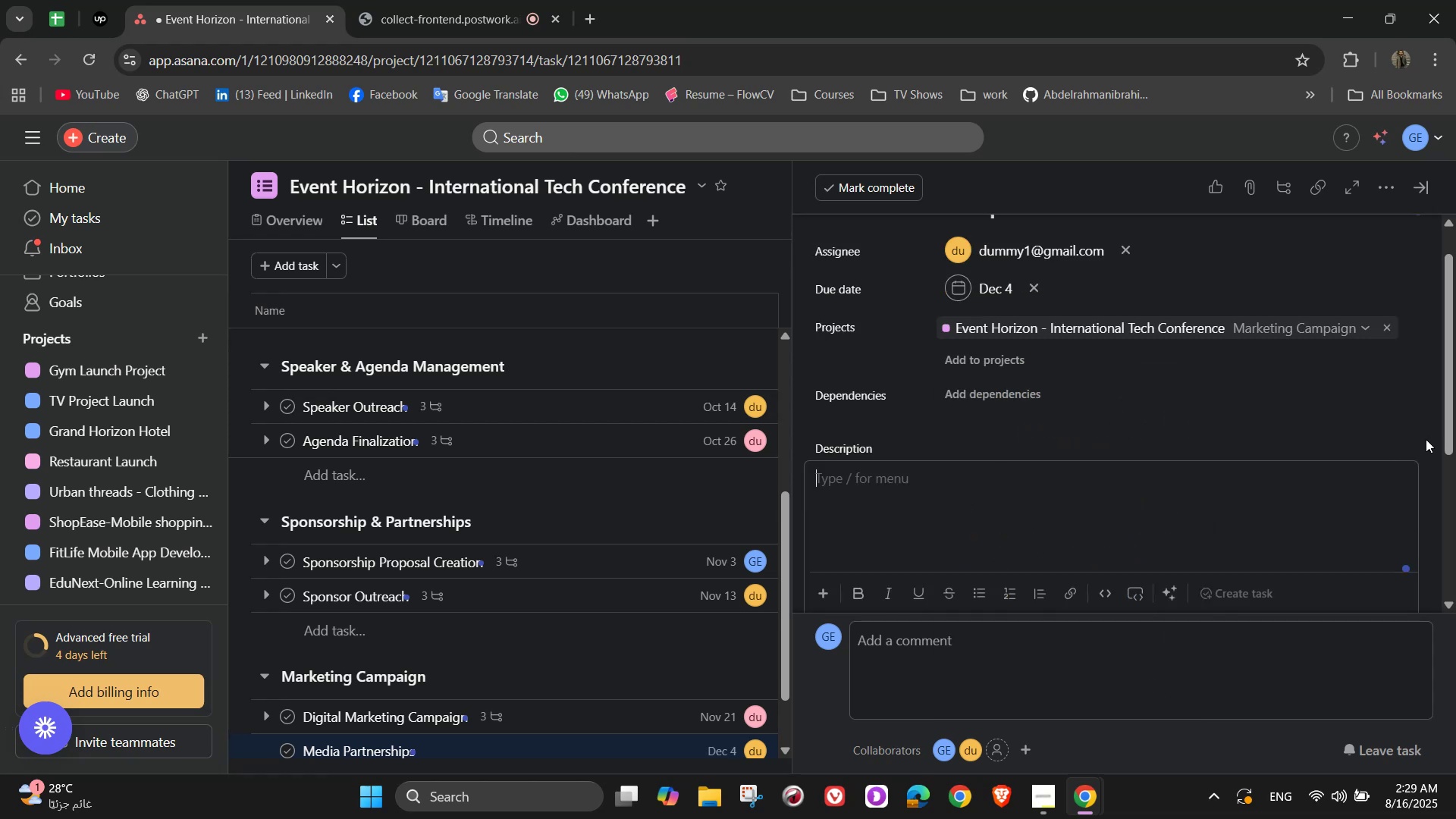 
type(Collaborate with )
 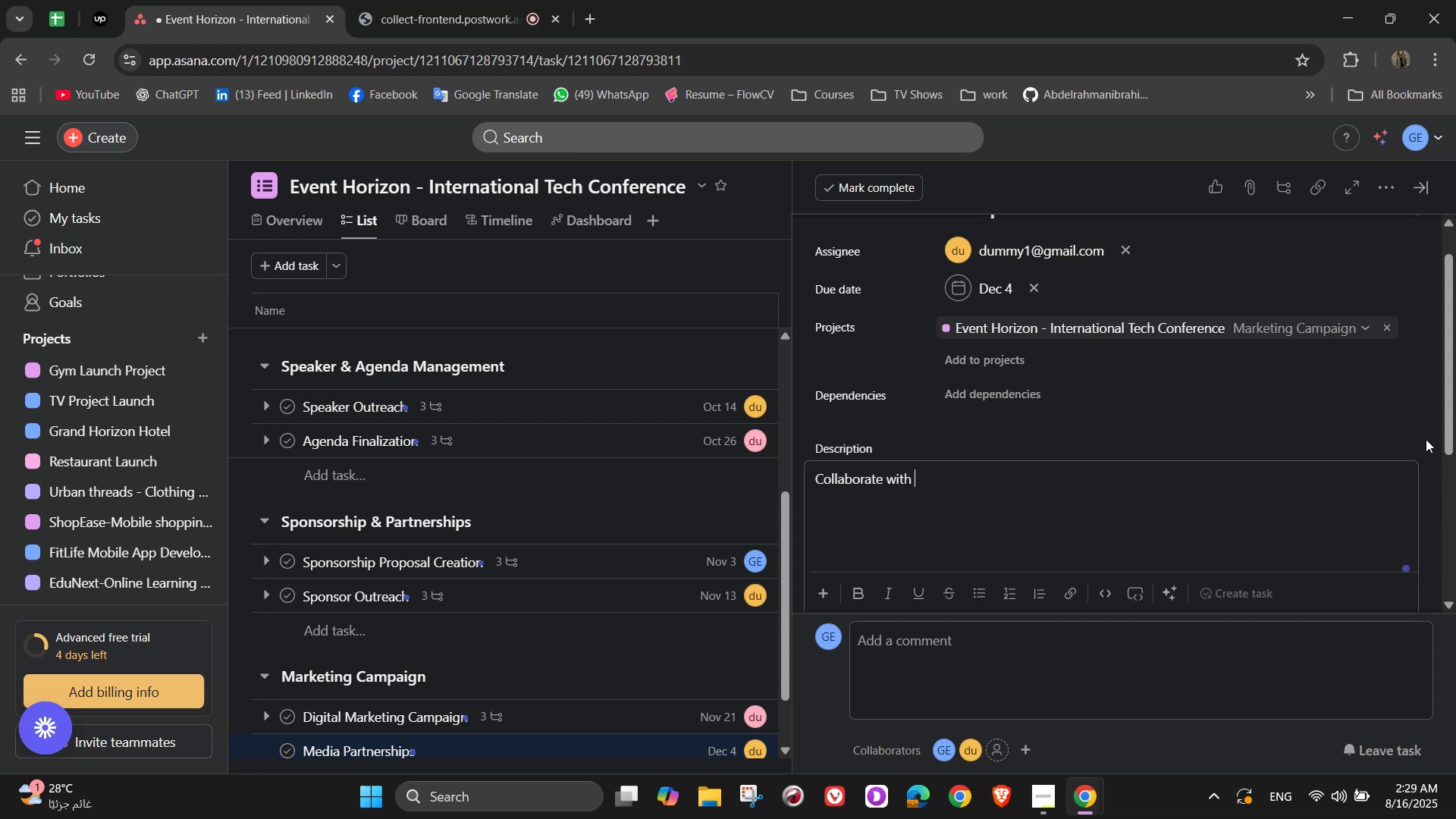 
type(media outlets for coverage)
 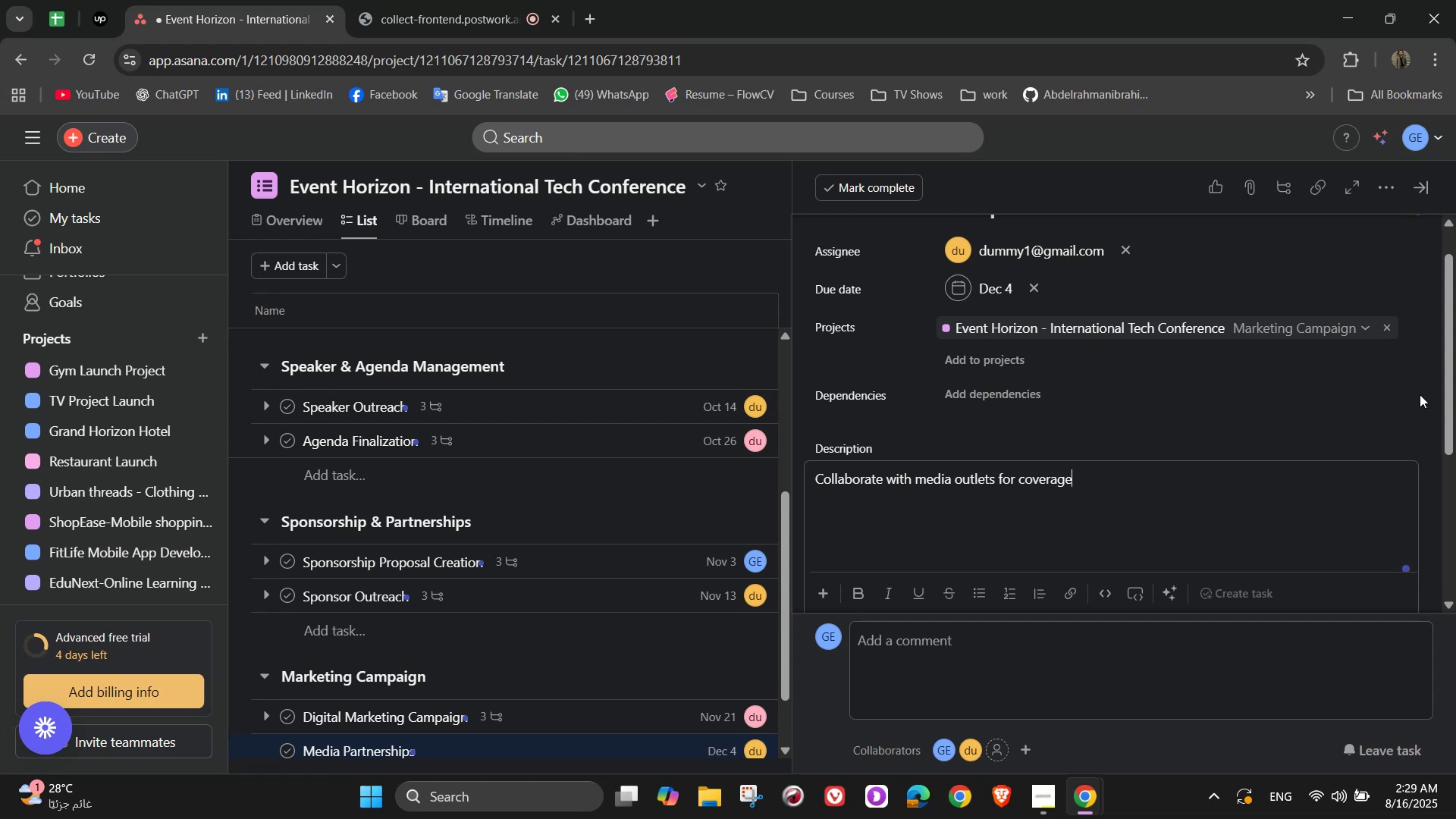 
scroll: coordinate [926, 396], scroll_direction: down, amount: 1.0
 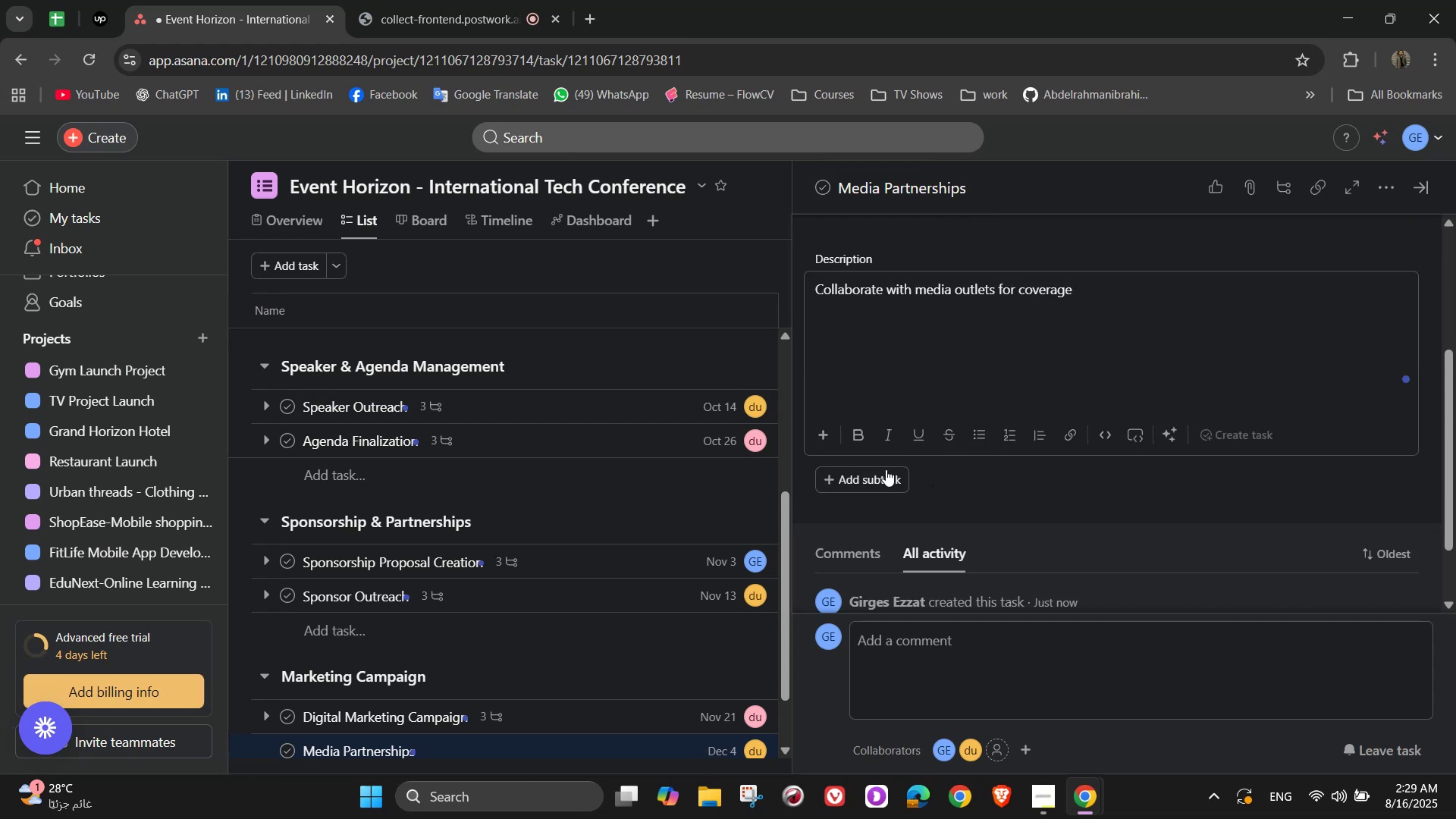 
left_click([866, 470])
 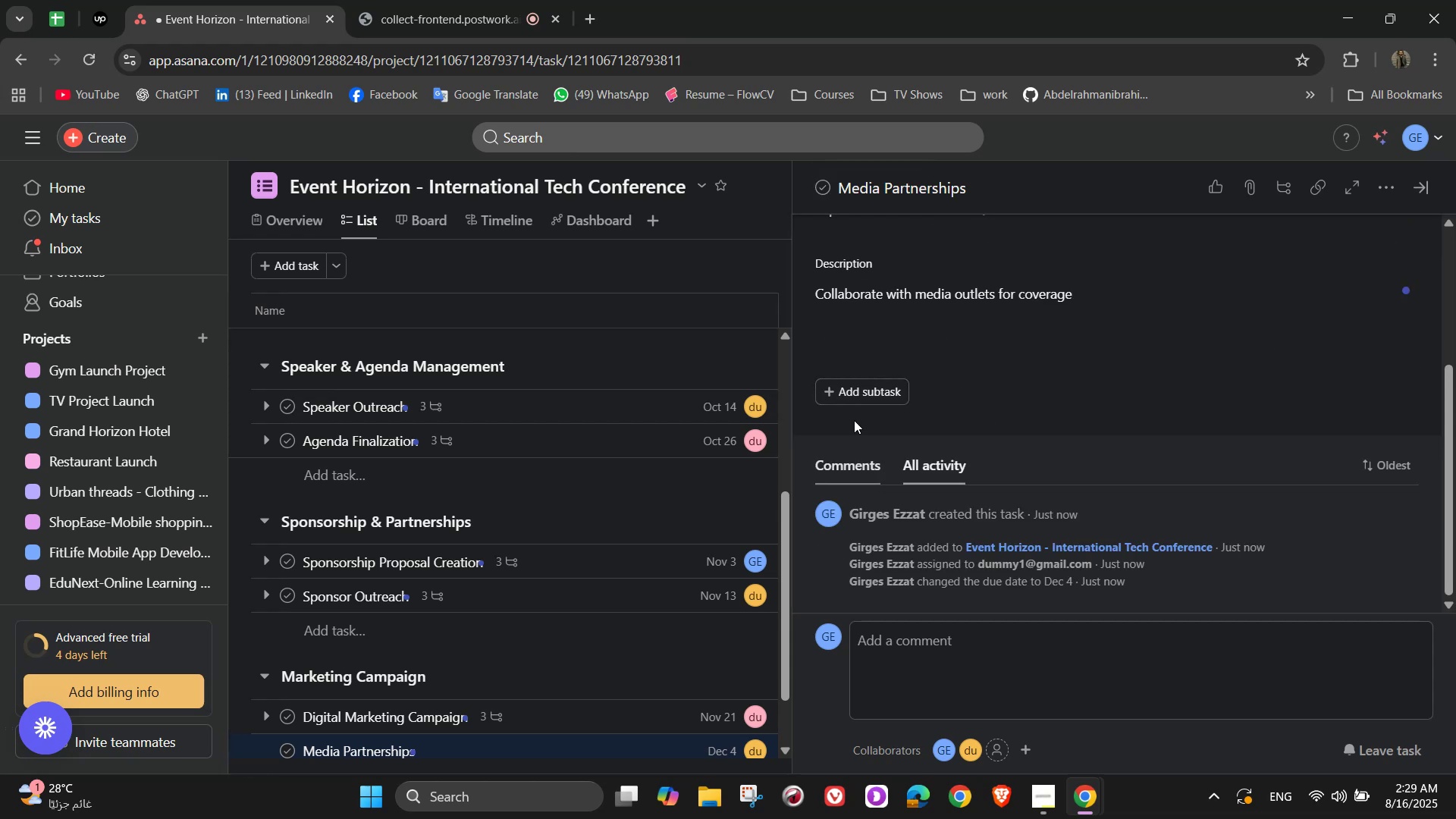 
left_click([843, 394])
 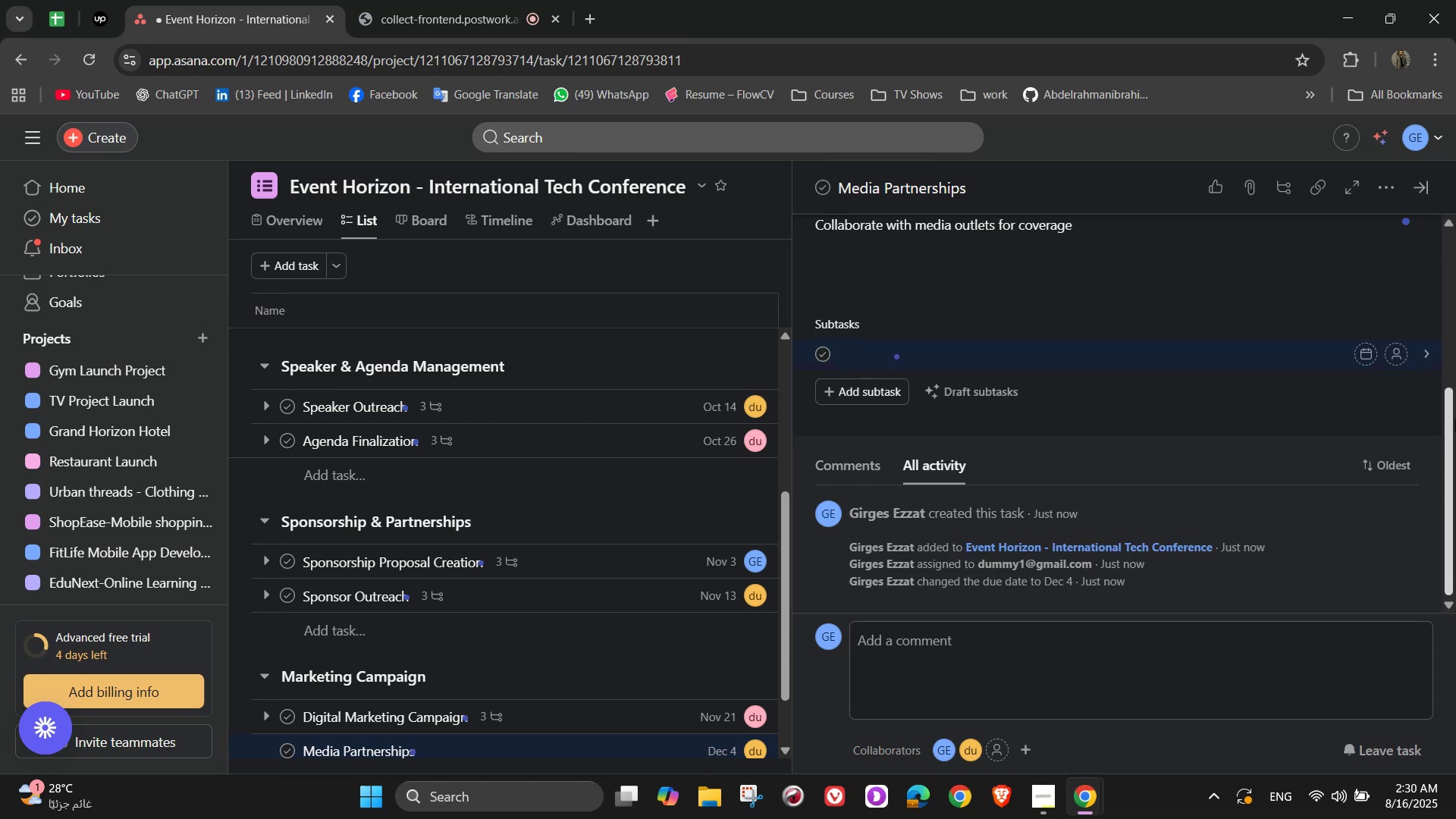 
type(Contact )
 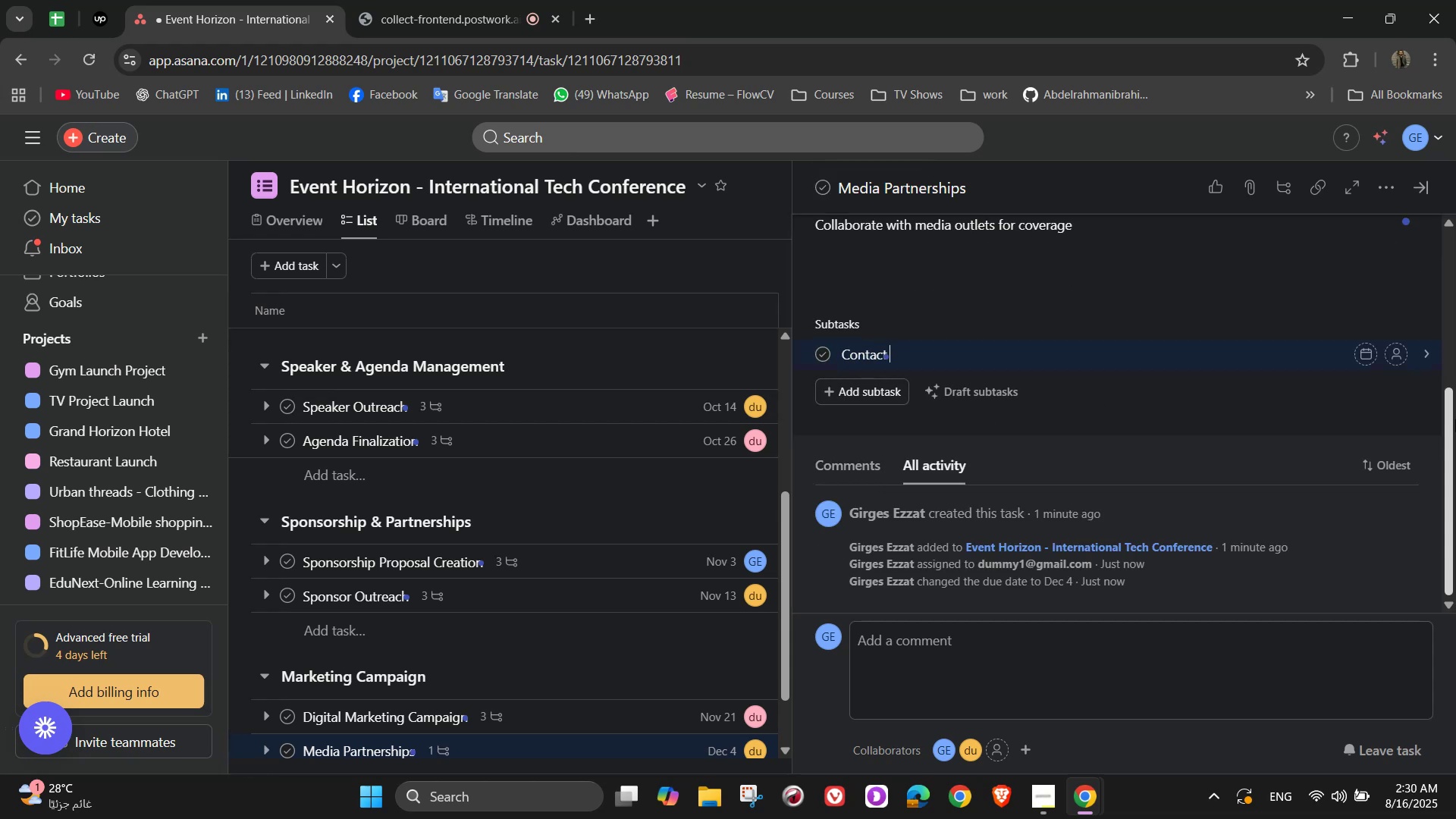 
wait(8.67)
 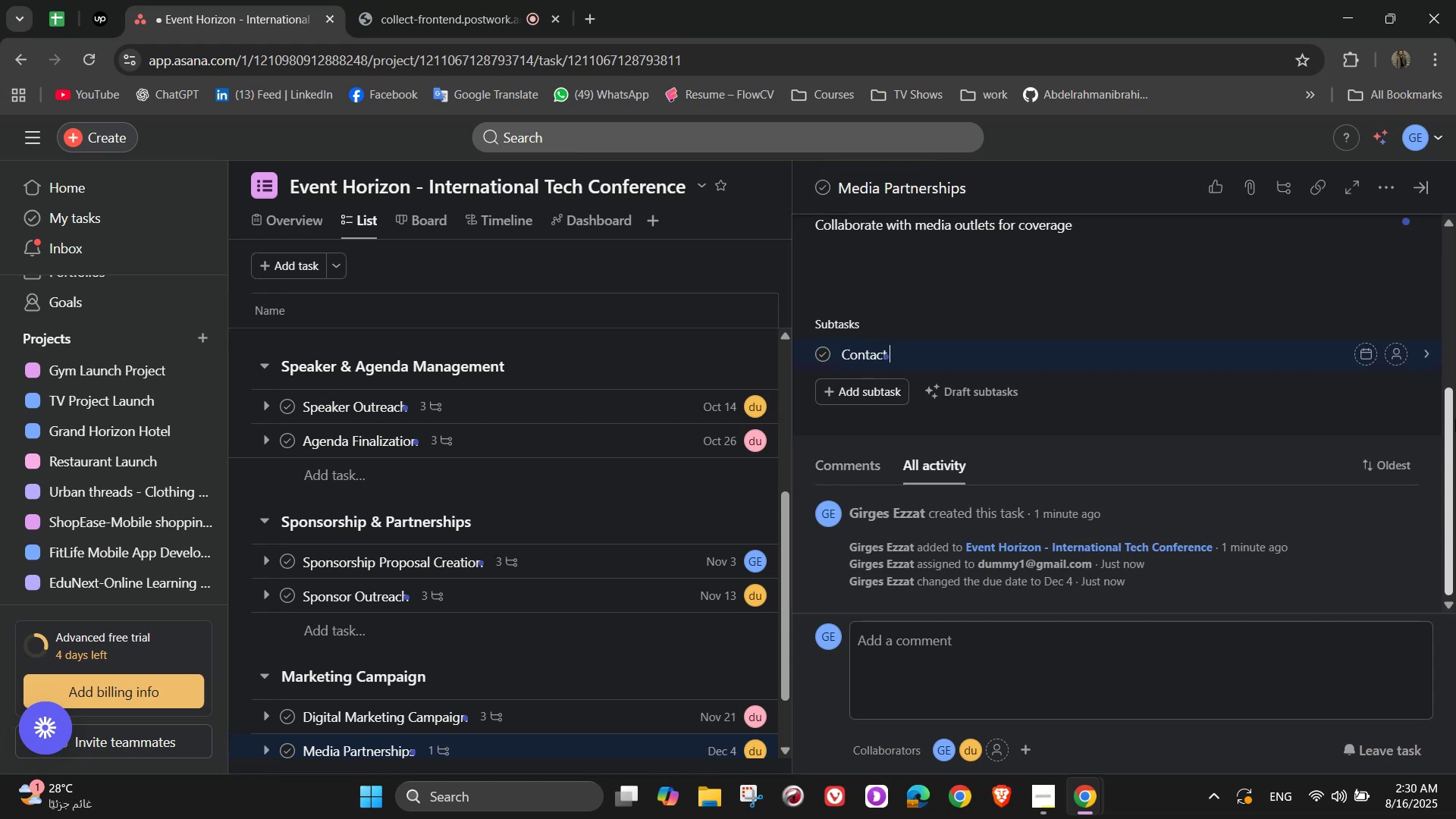 
type(tech blogs and )
 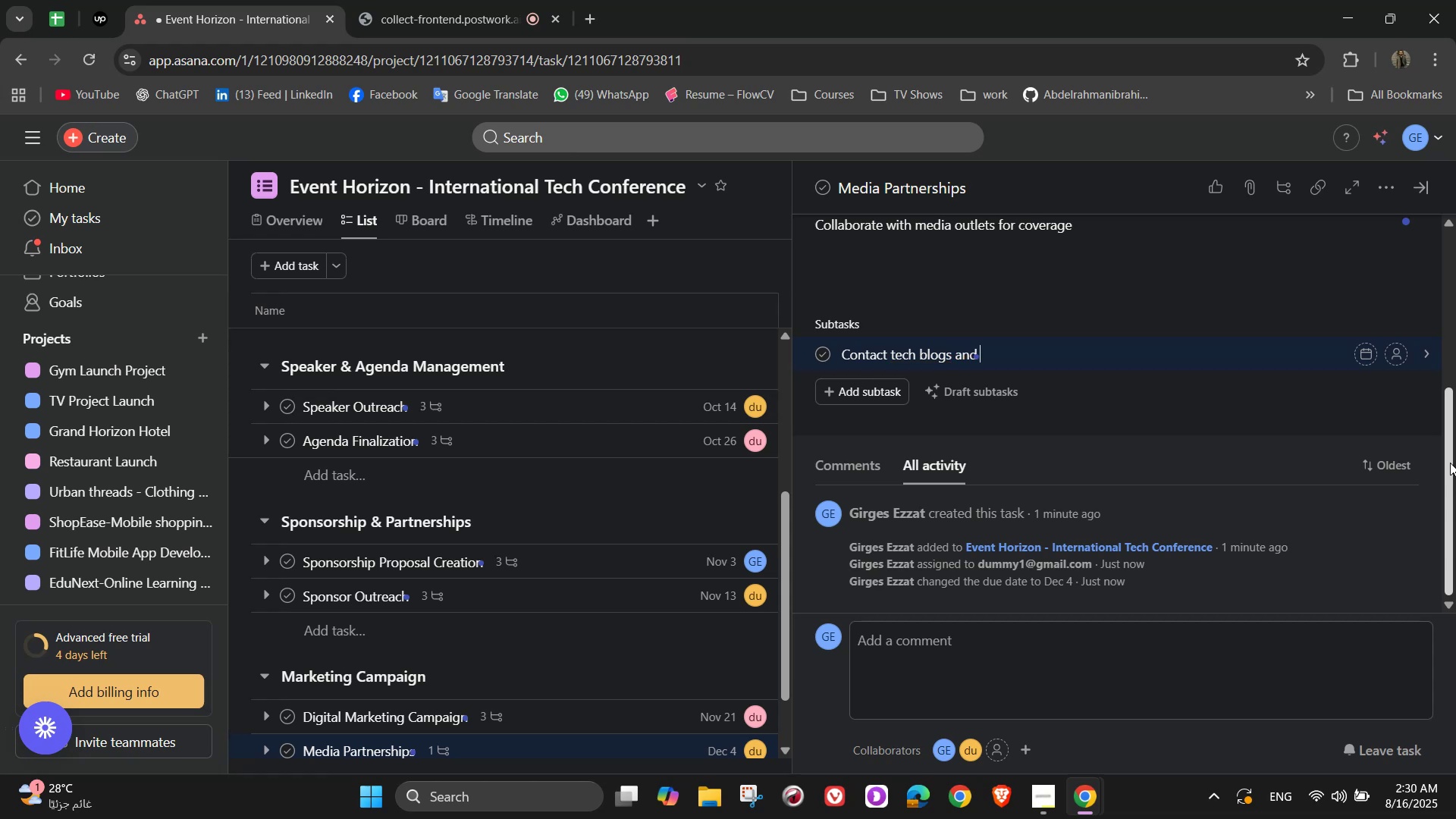 
type(new)
 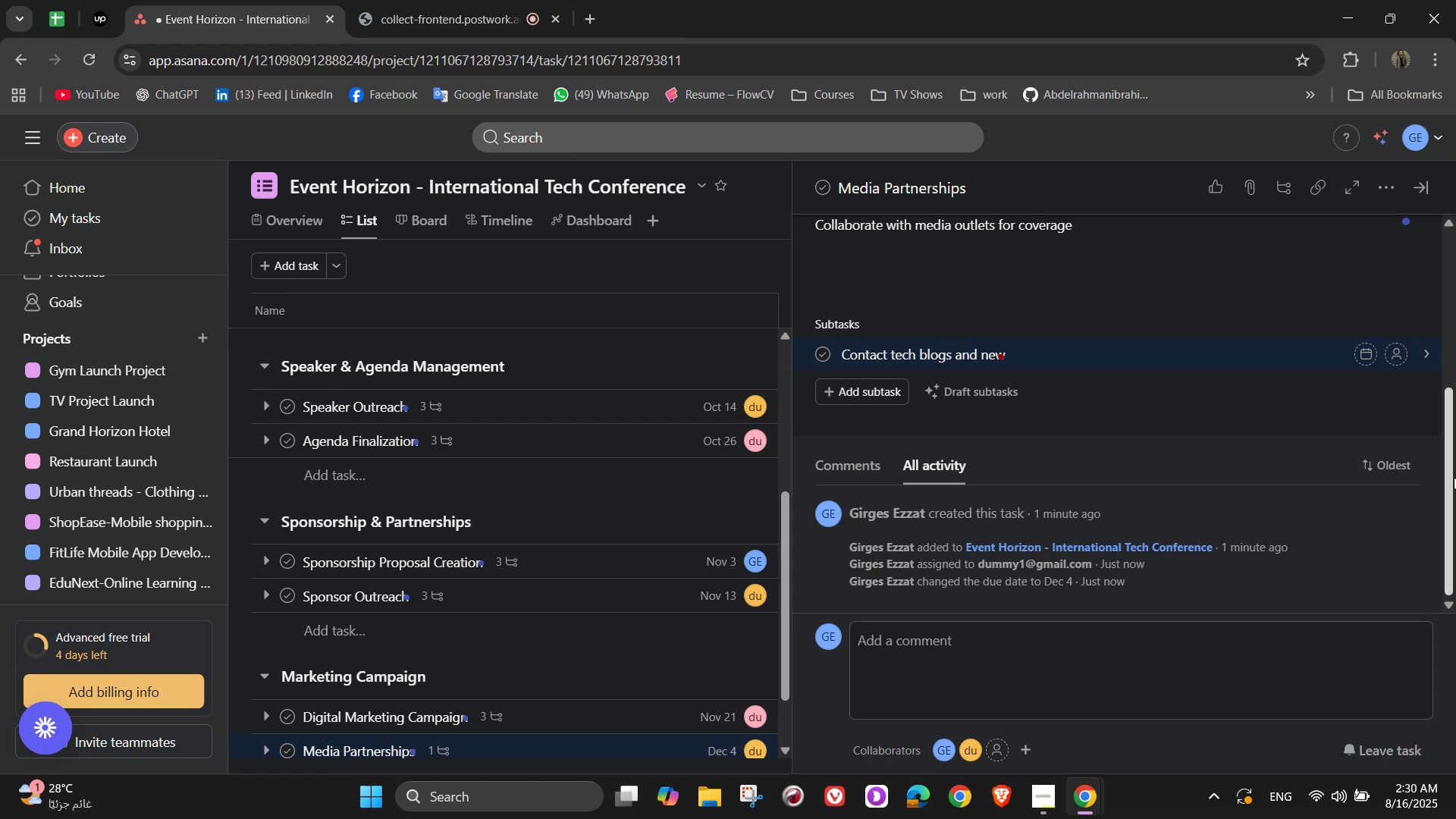 
wait(5.42)
 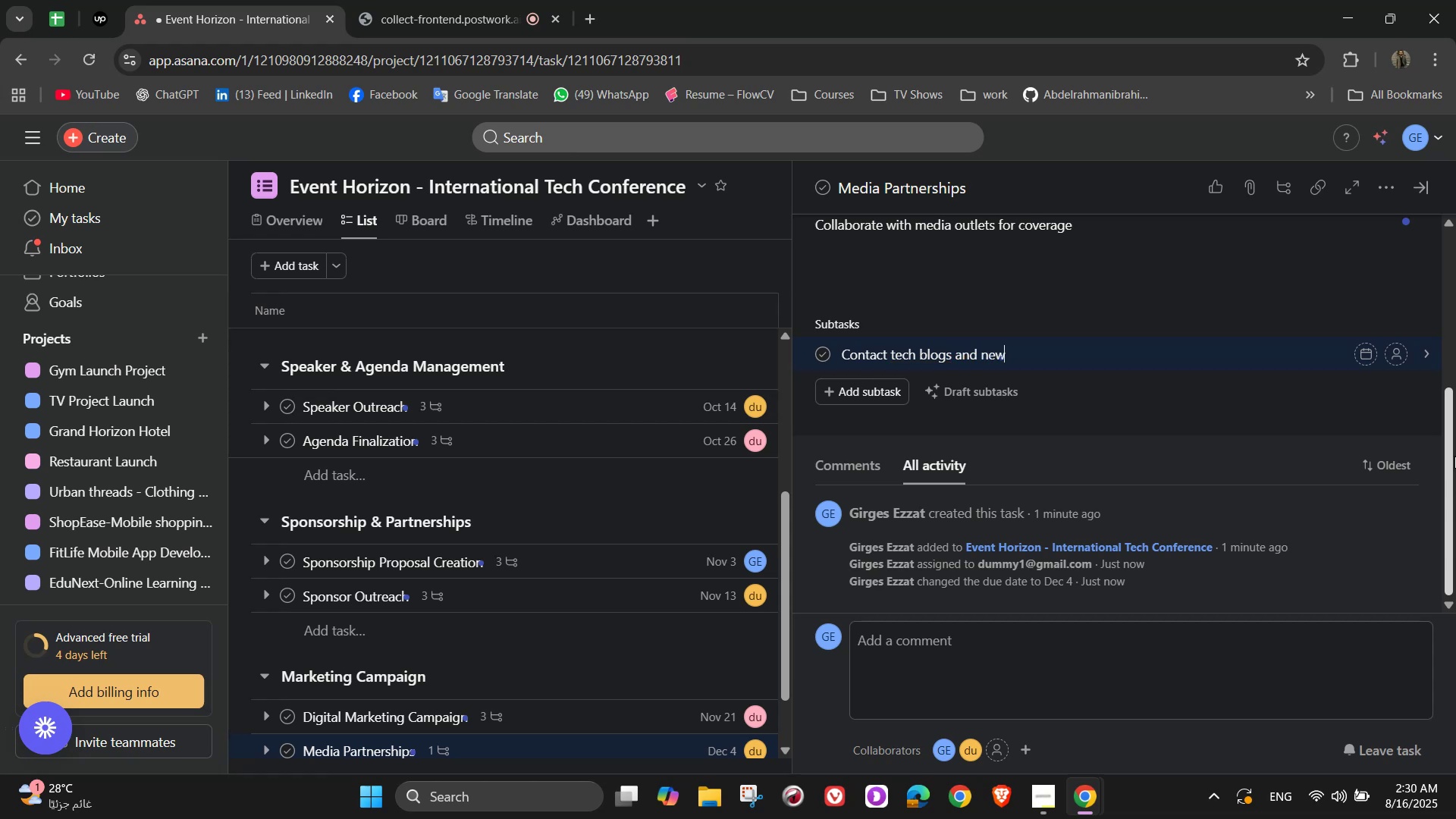 
key(Backspace)
type(ws sites)
 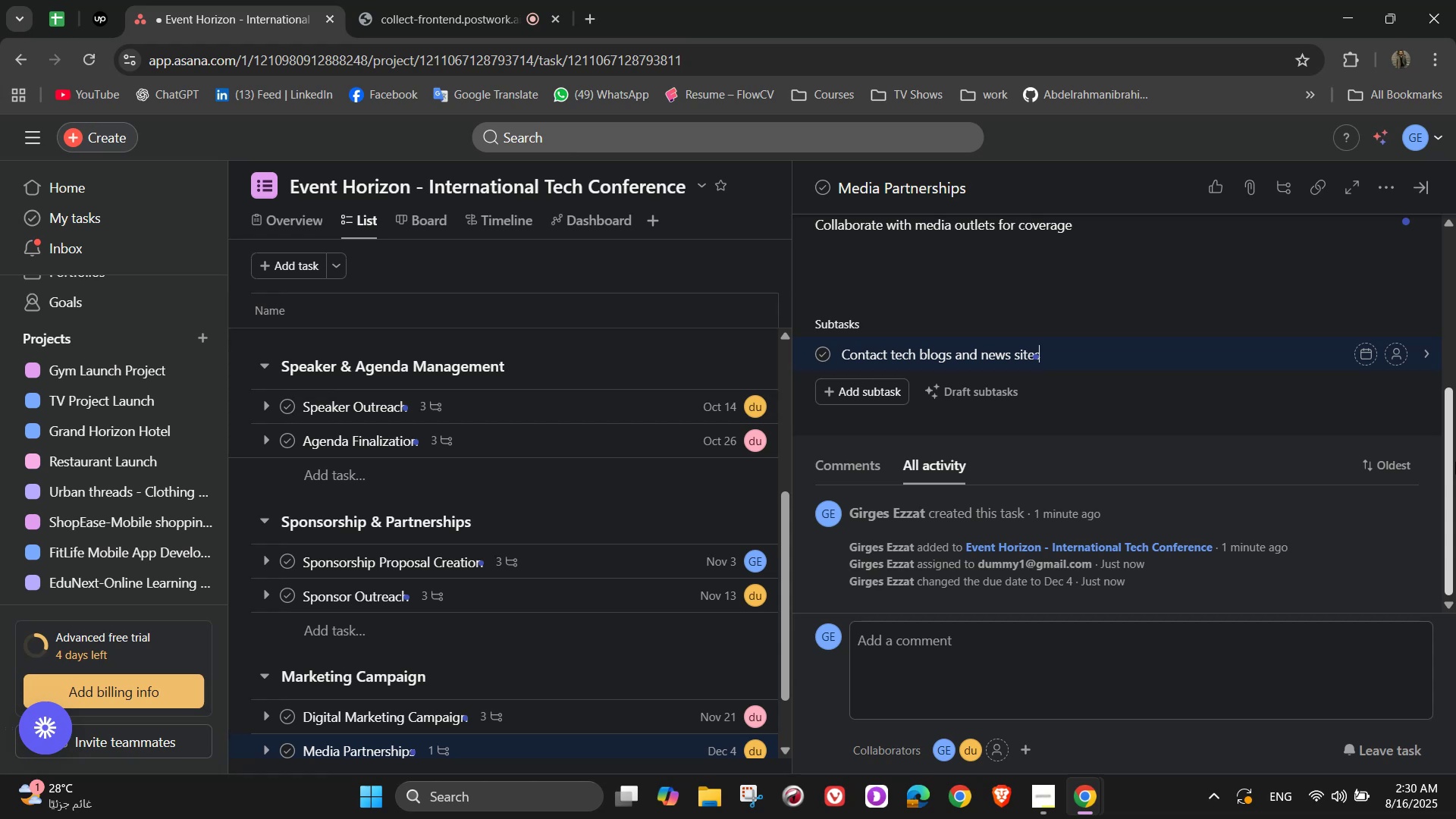 
wait(9.49)
 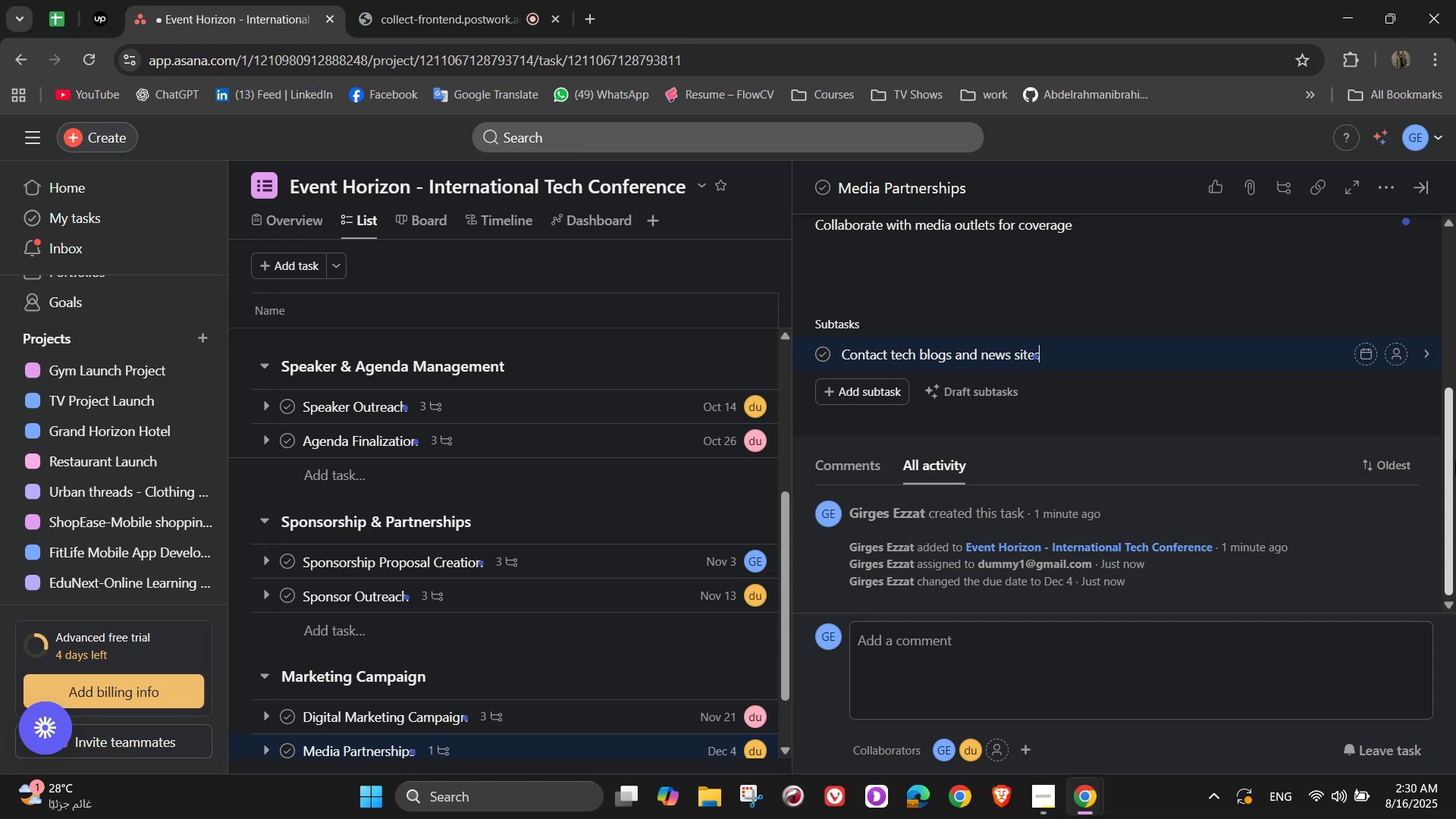 
key(Enter)
 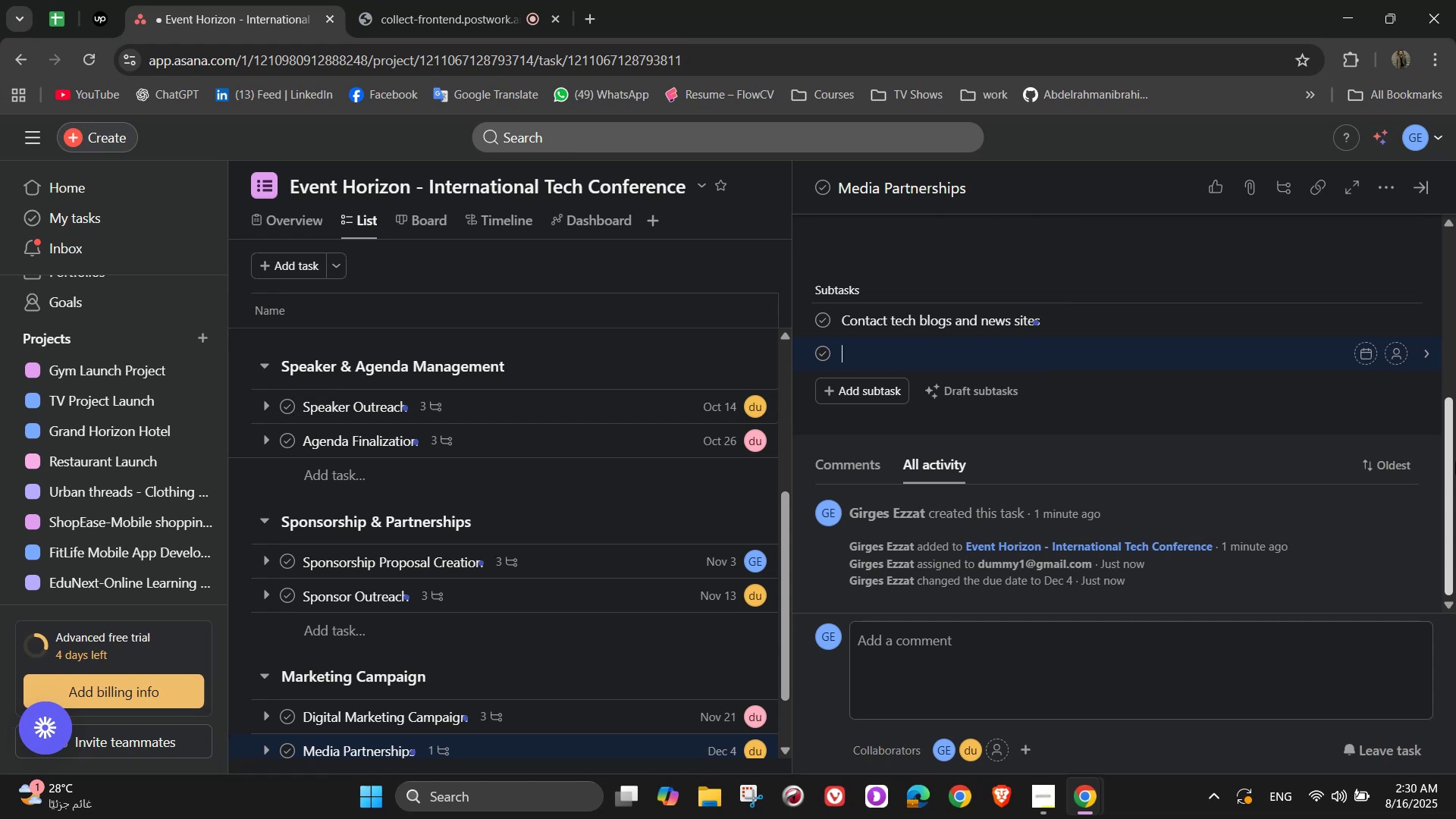 
type(Arrange)
 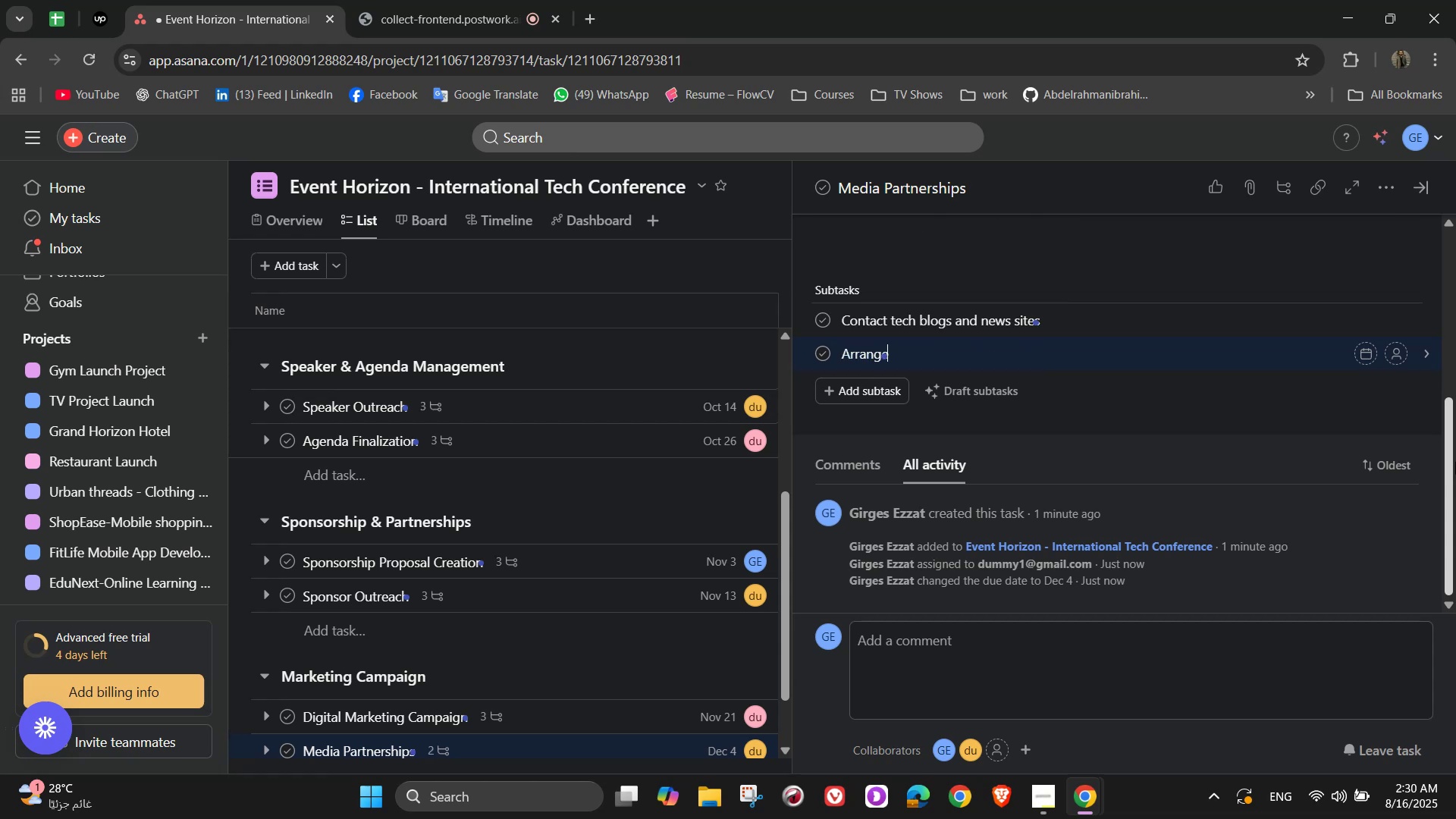 
type( press)
 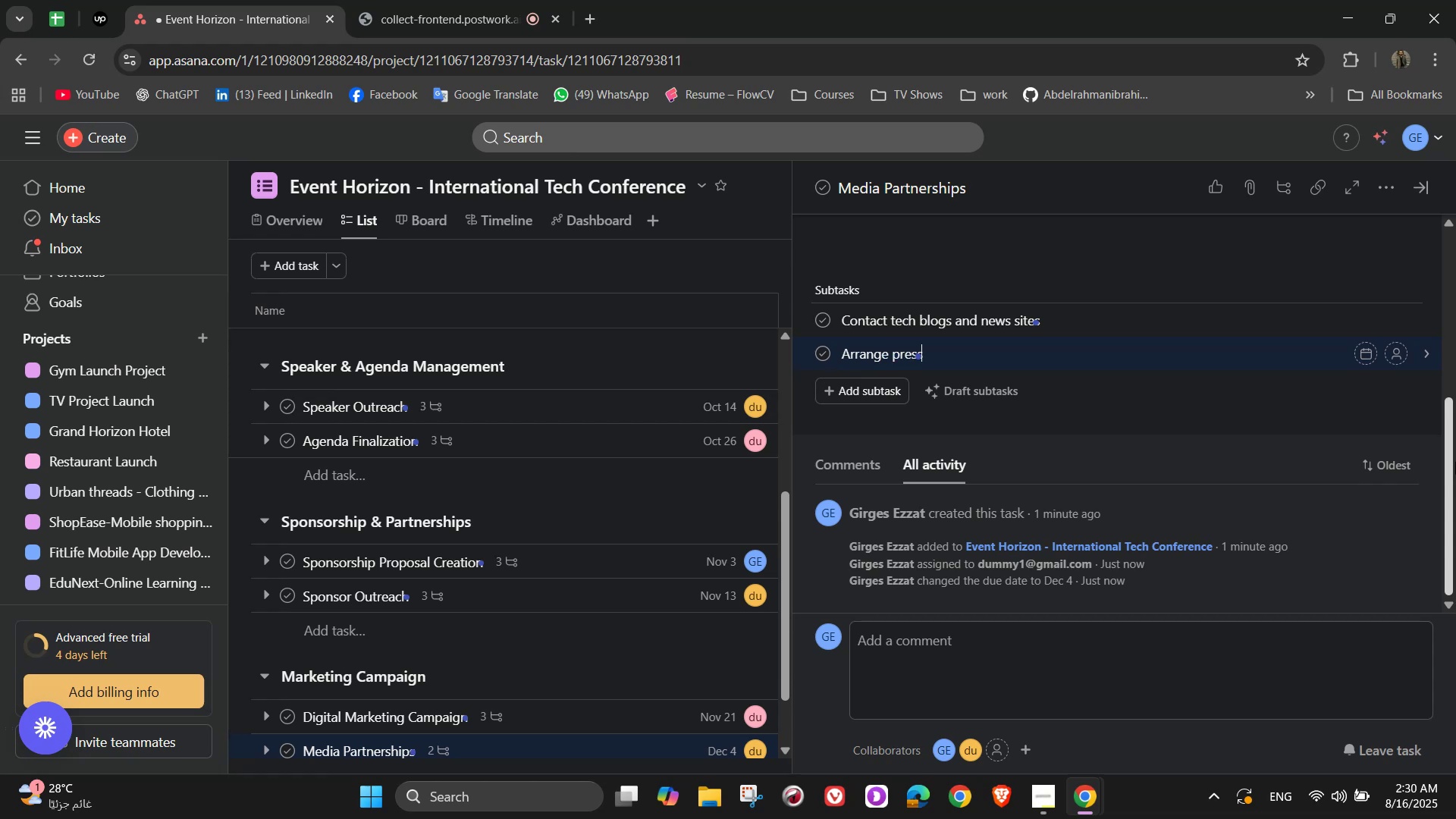 
type(p)
key(Backspace)
type( passes)
 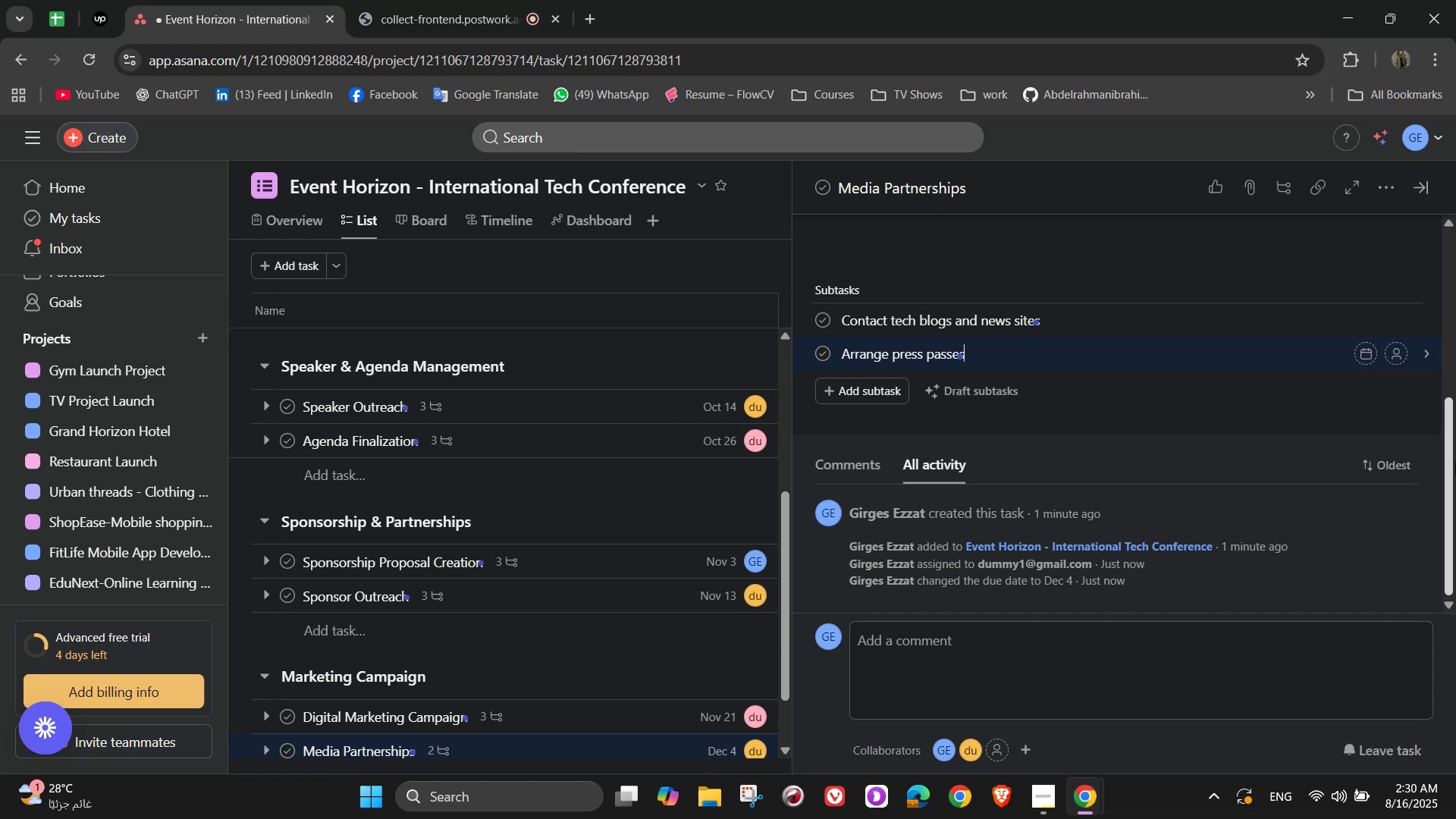 
key(Enter)
 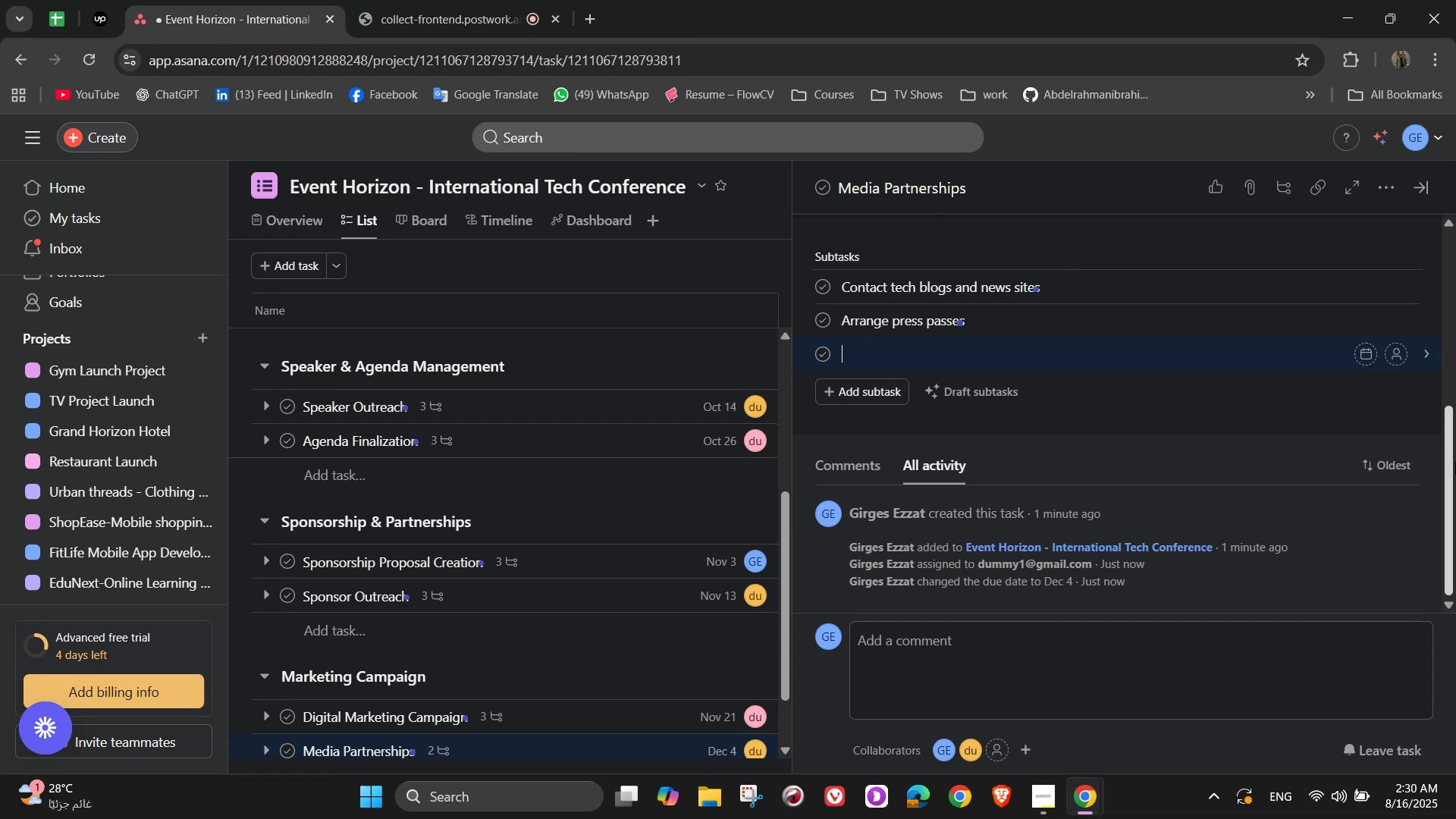 
type(Prepare media kits)
 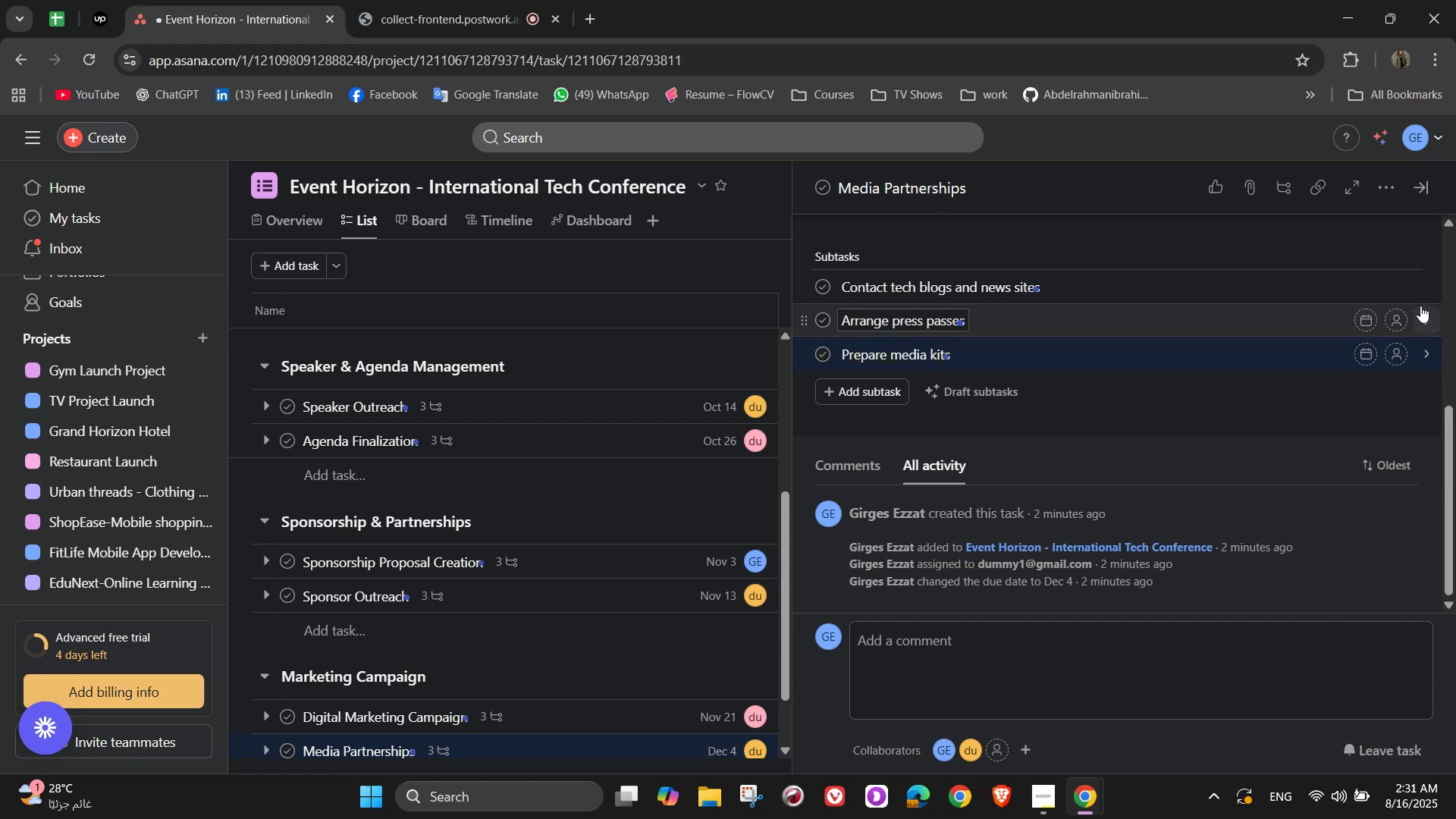 
wait(5.58)
 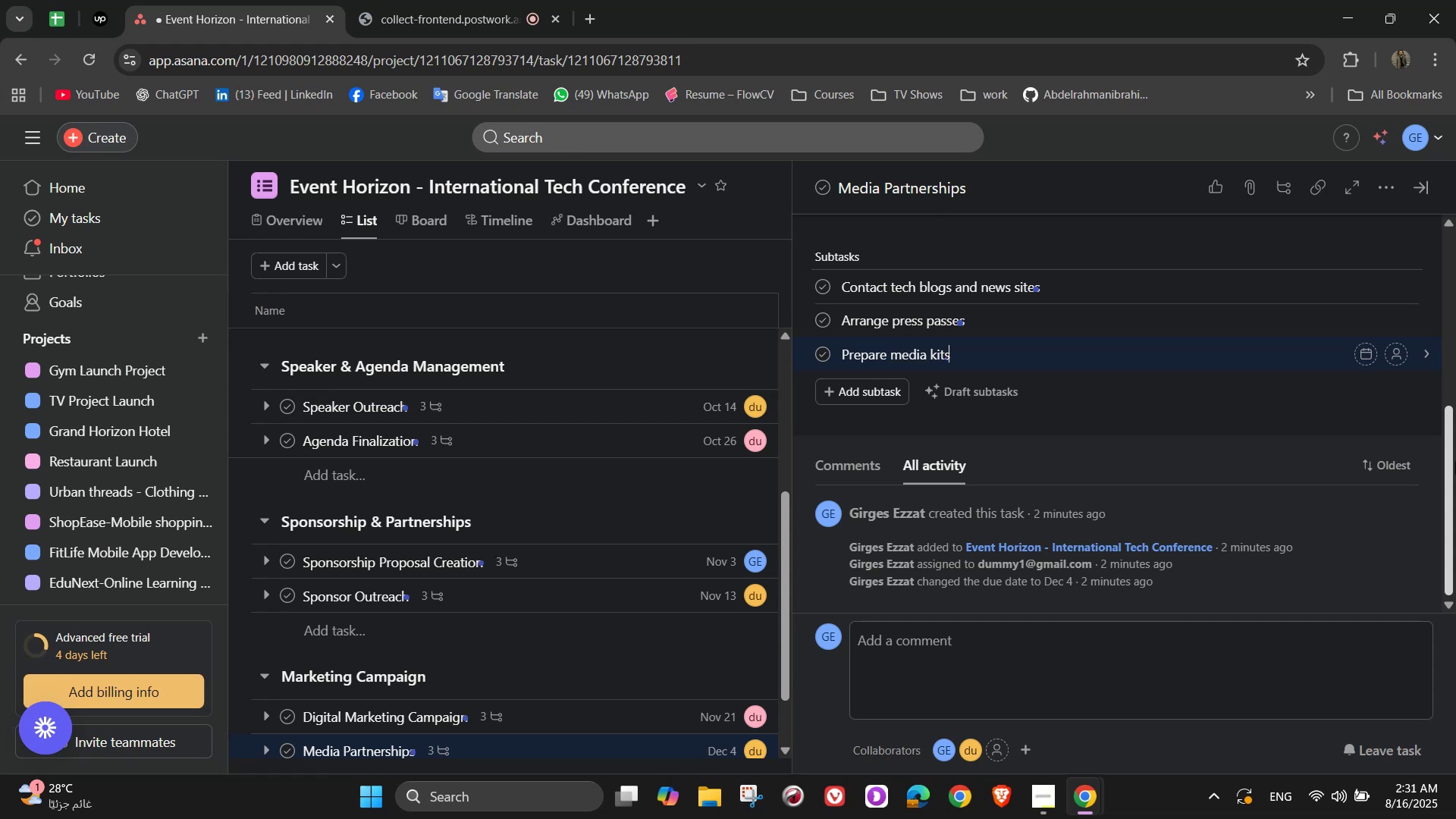 
left_click([951, 459])
 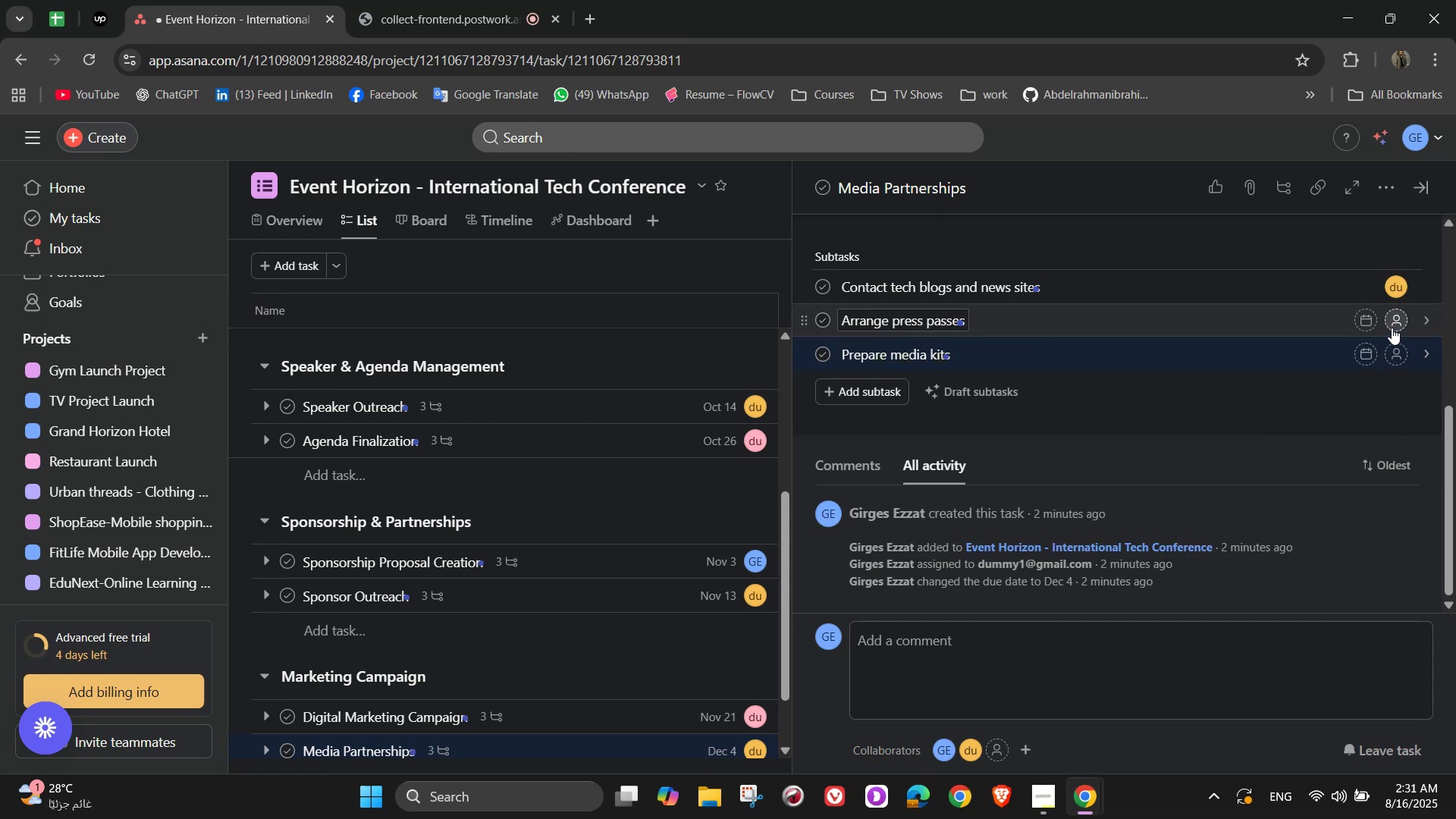 
left_click([1392, 325])
 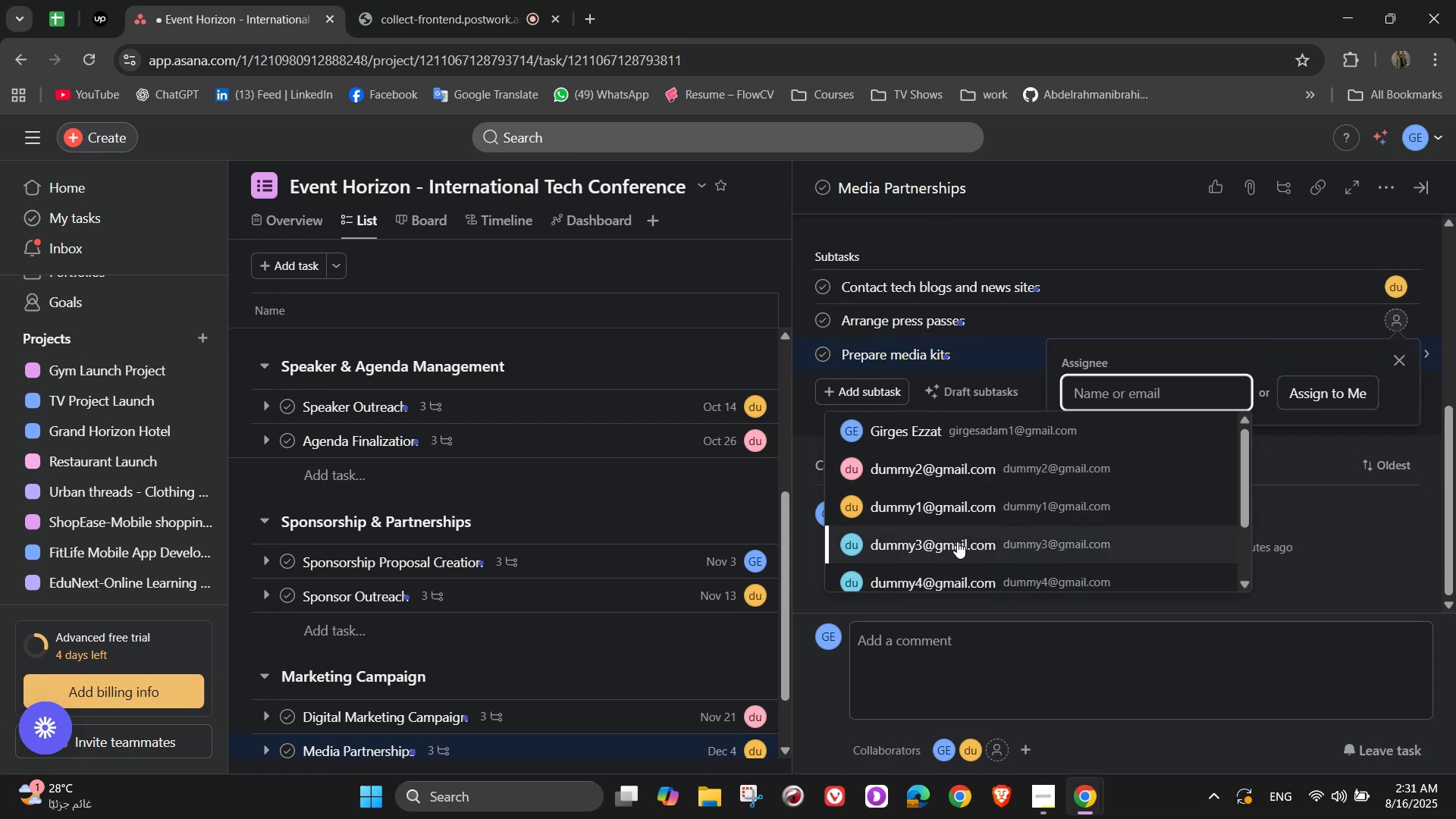 
left_click([960, 542])
 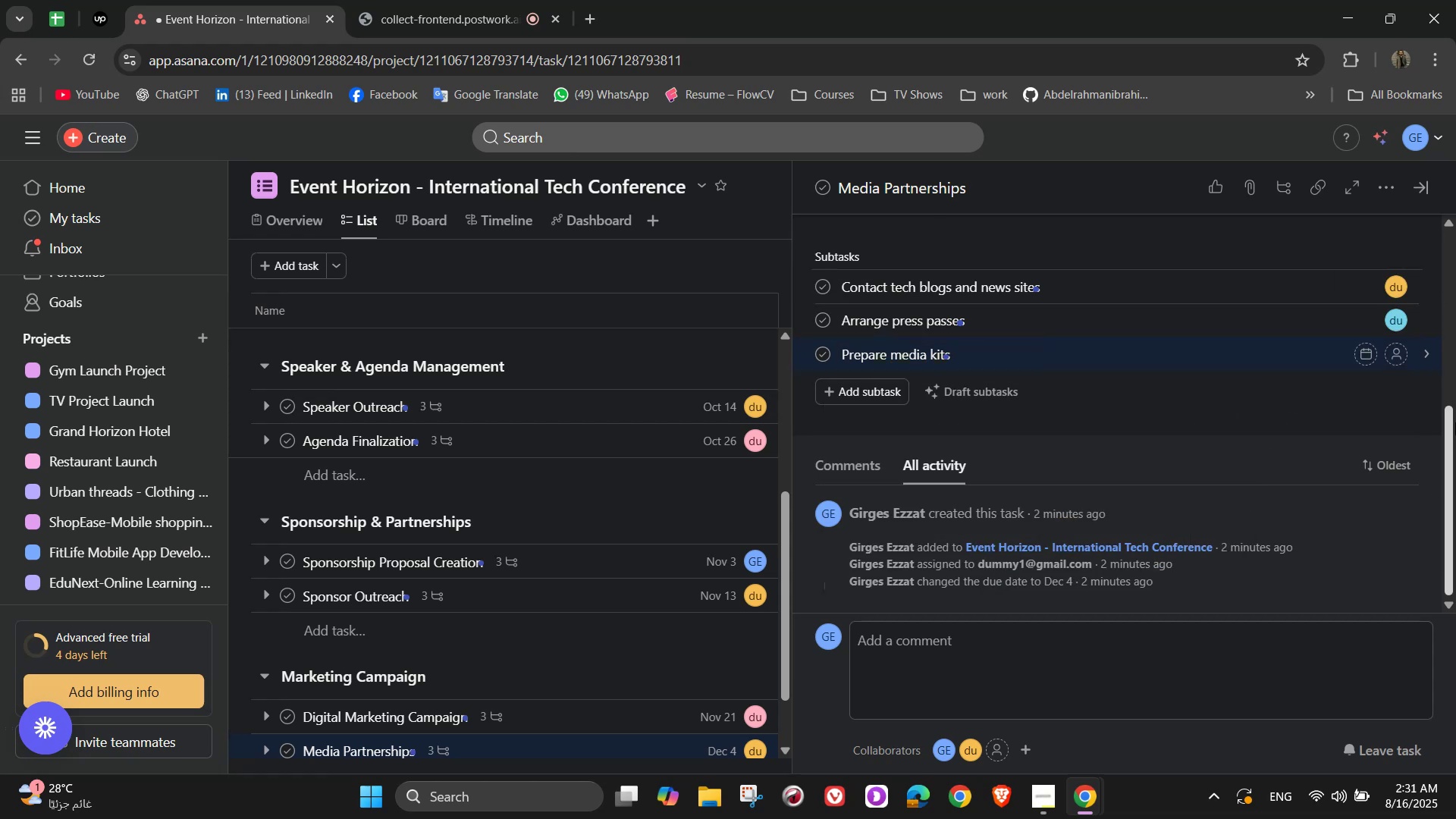 
left_click([1401, 347])
 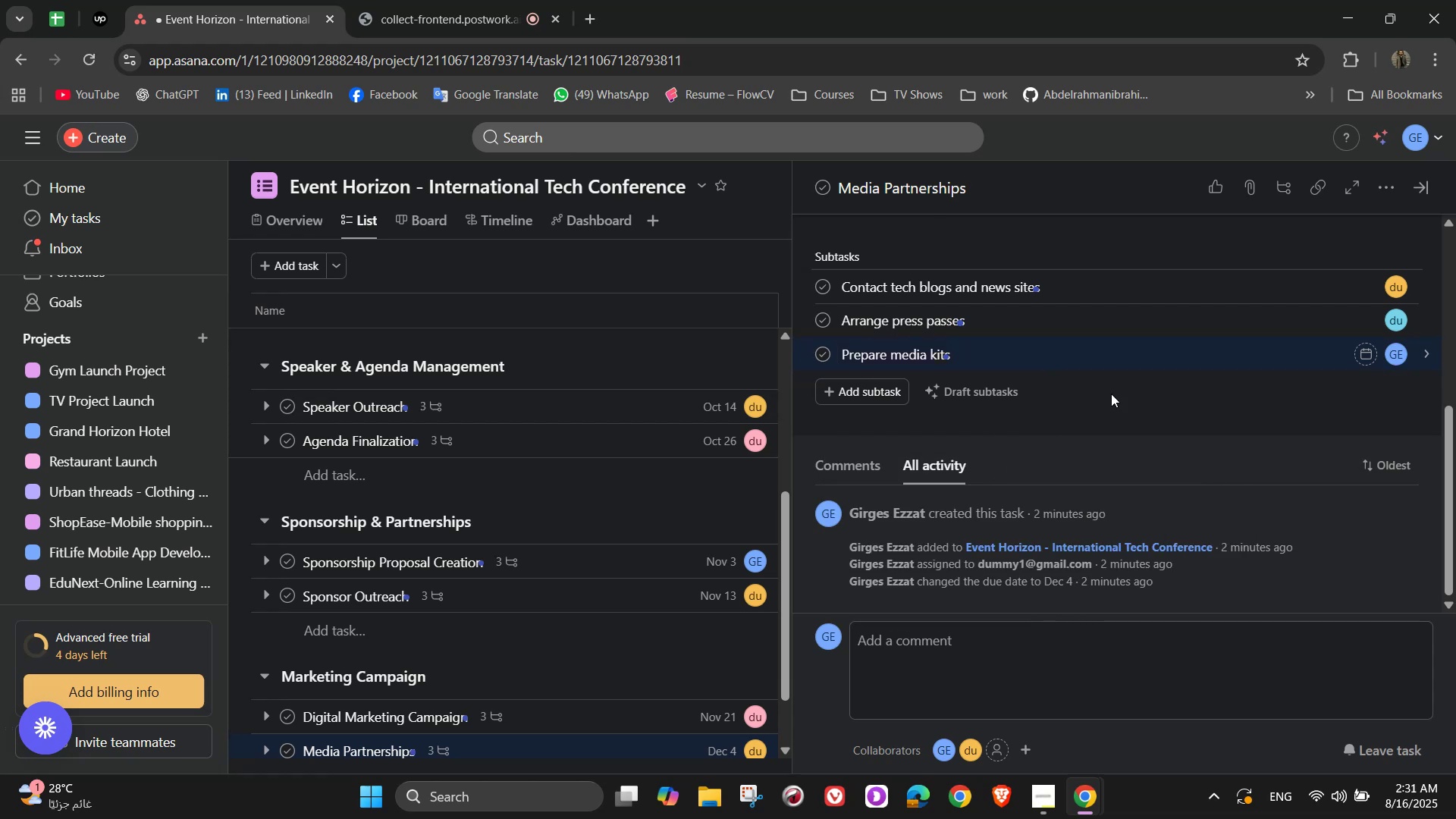 
scroll: coordinate [1320, 283], scroll_direction: up, amount: 5.0
 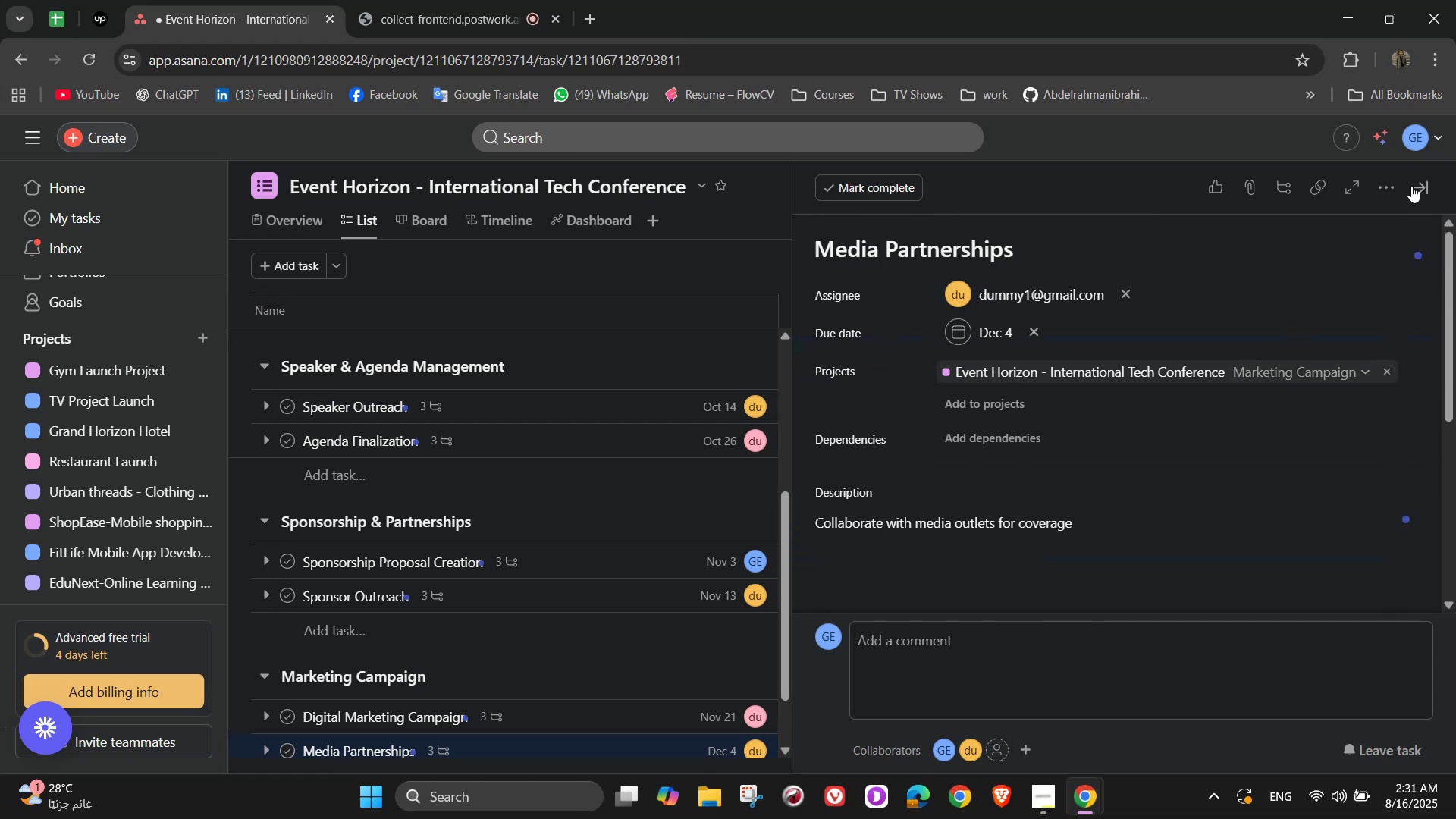 
left_click([1414, 186])
 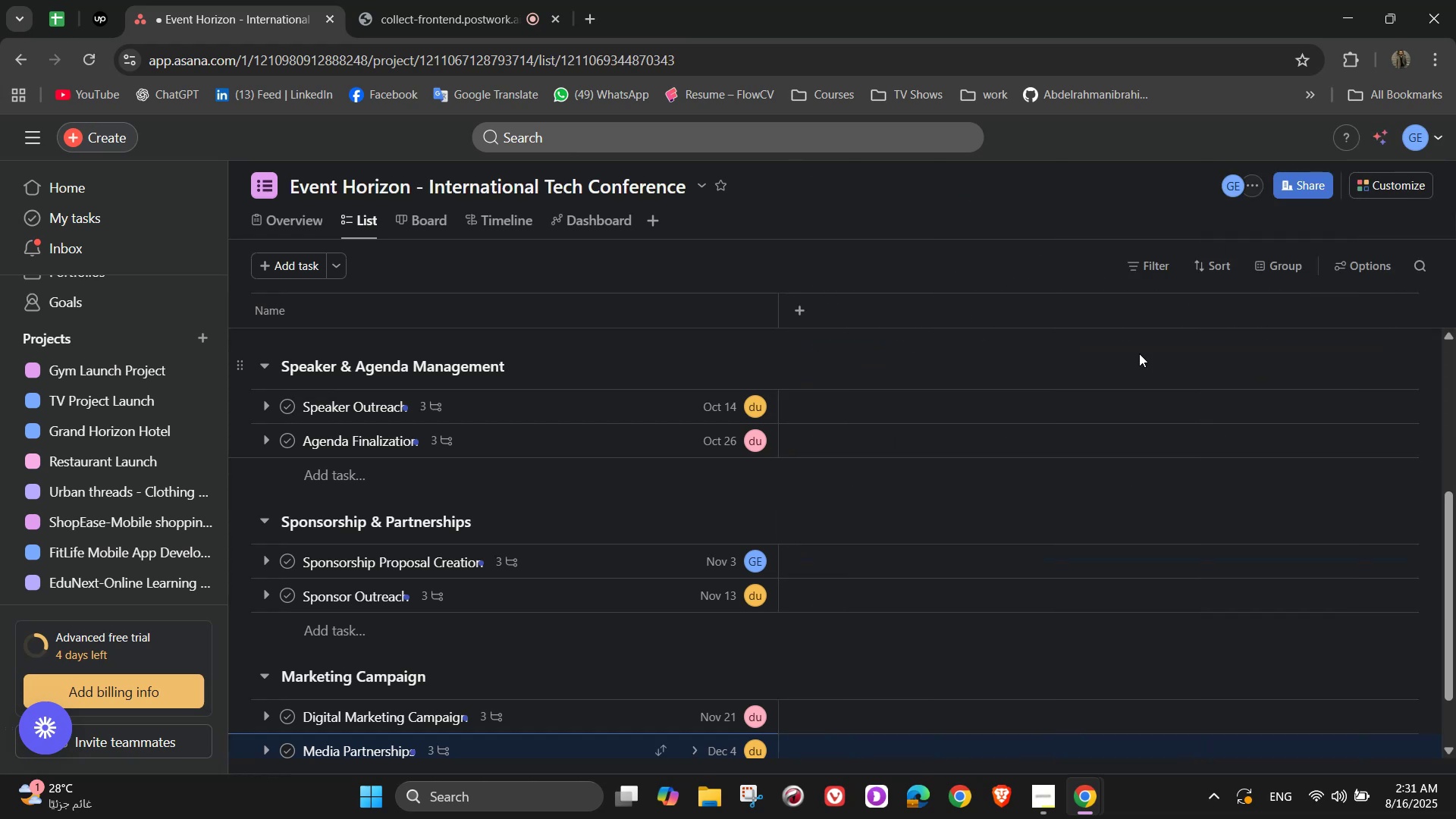 
scroll: coordinate [704, 542], scroll_direction: down, amount: 4.0
 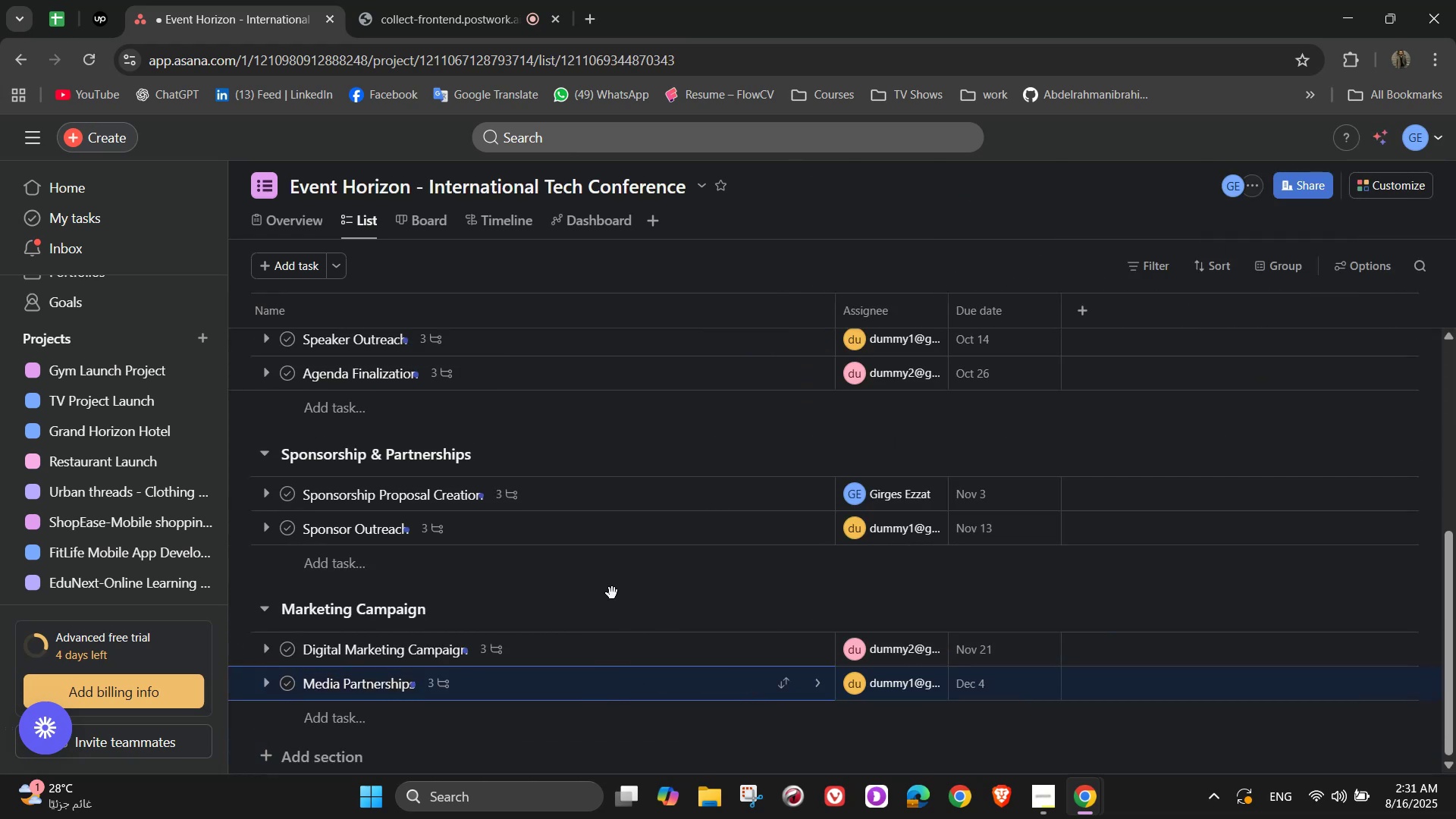 
left_click([350, 752])
 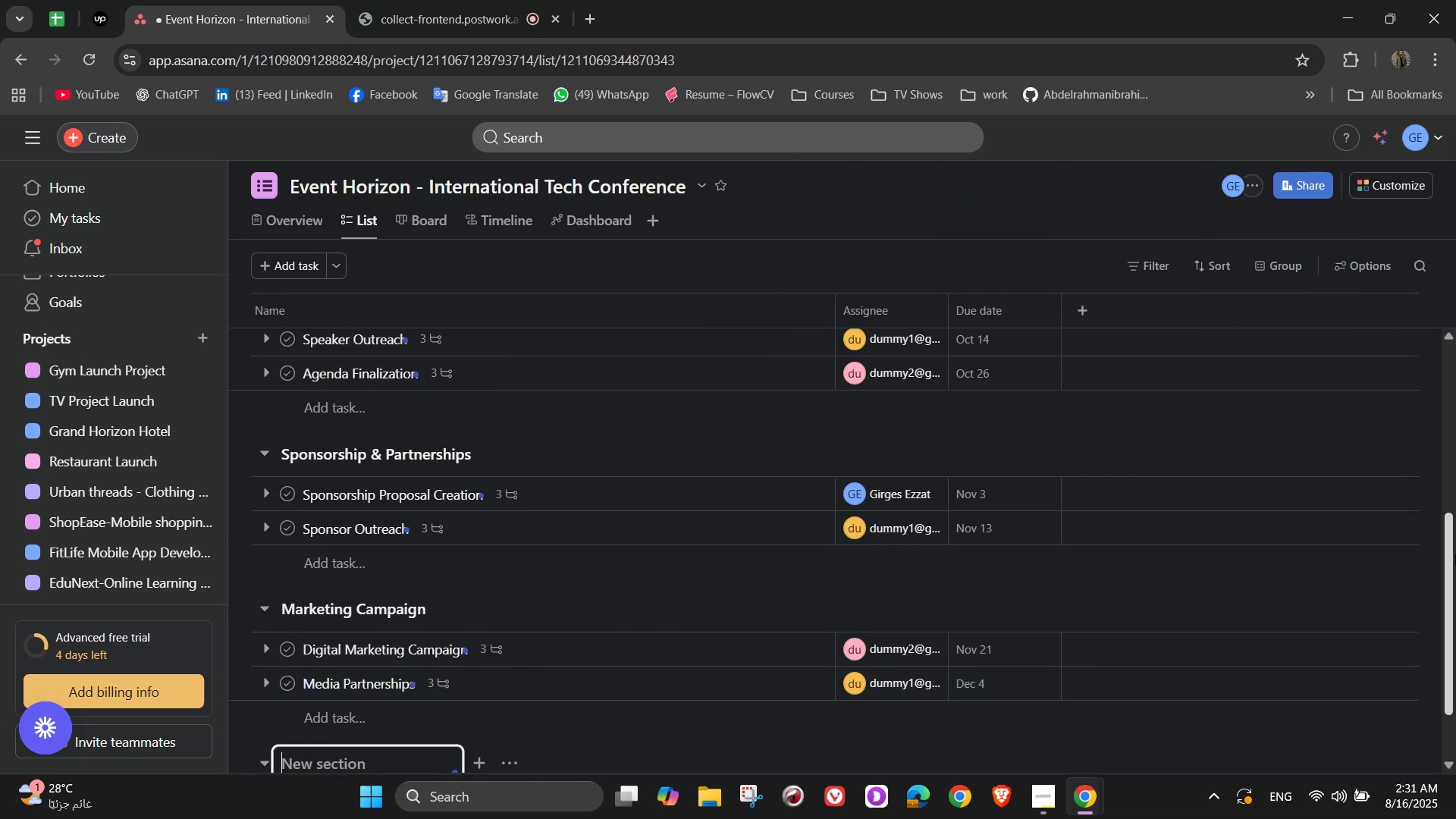 
type(On-Site Event Management)
 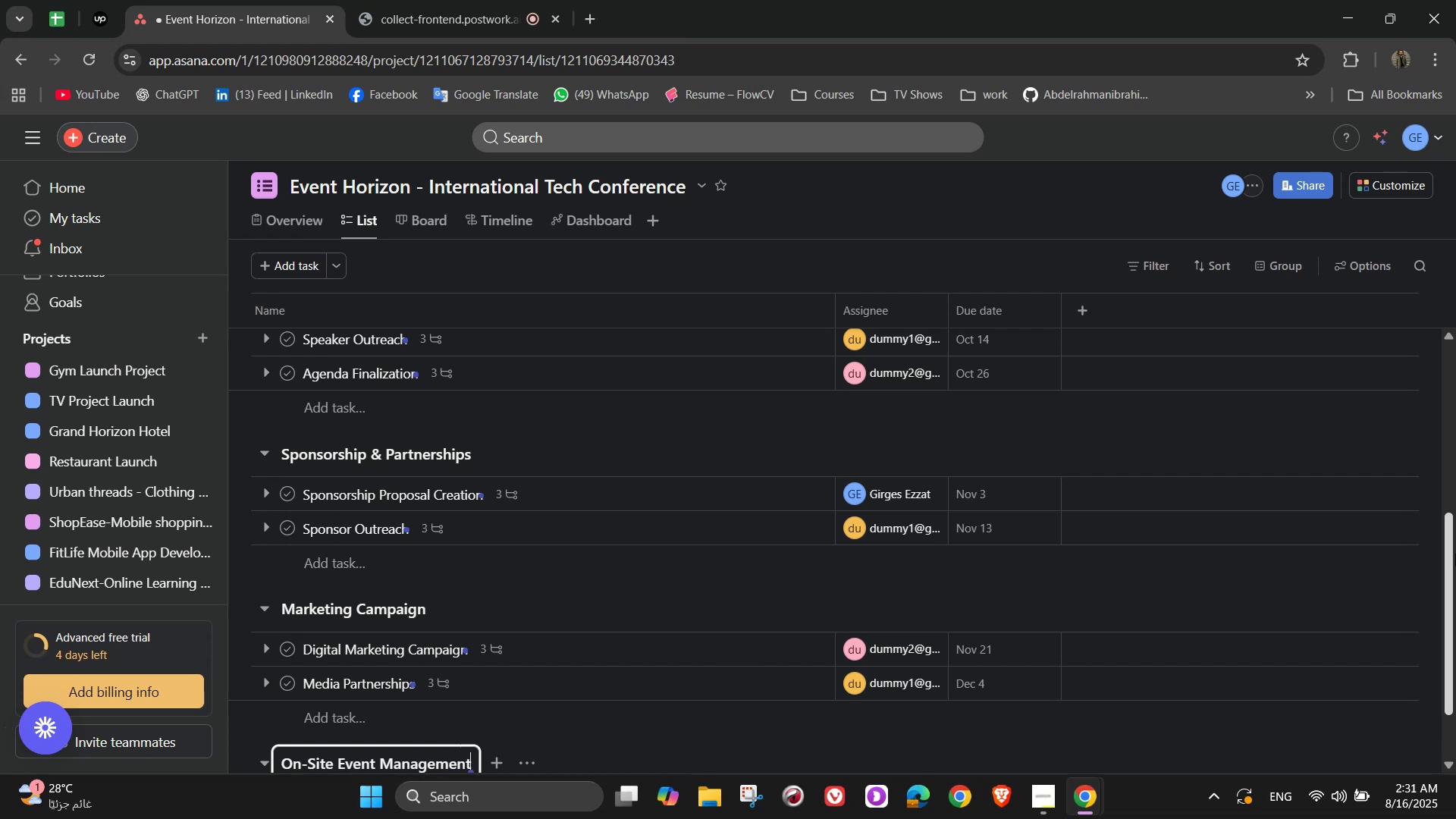 
scroll: coordinate [815, 419], scroll_direction: down, amount: 5.0
 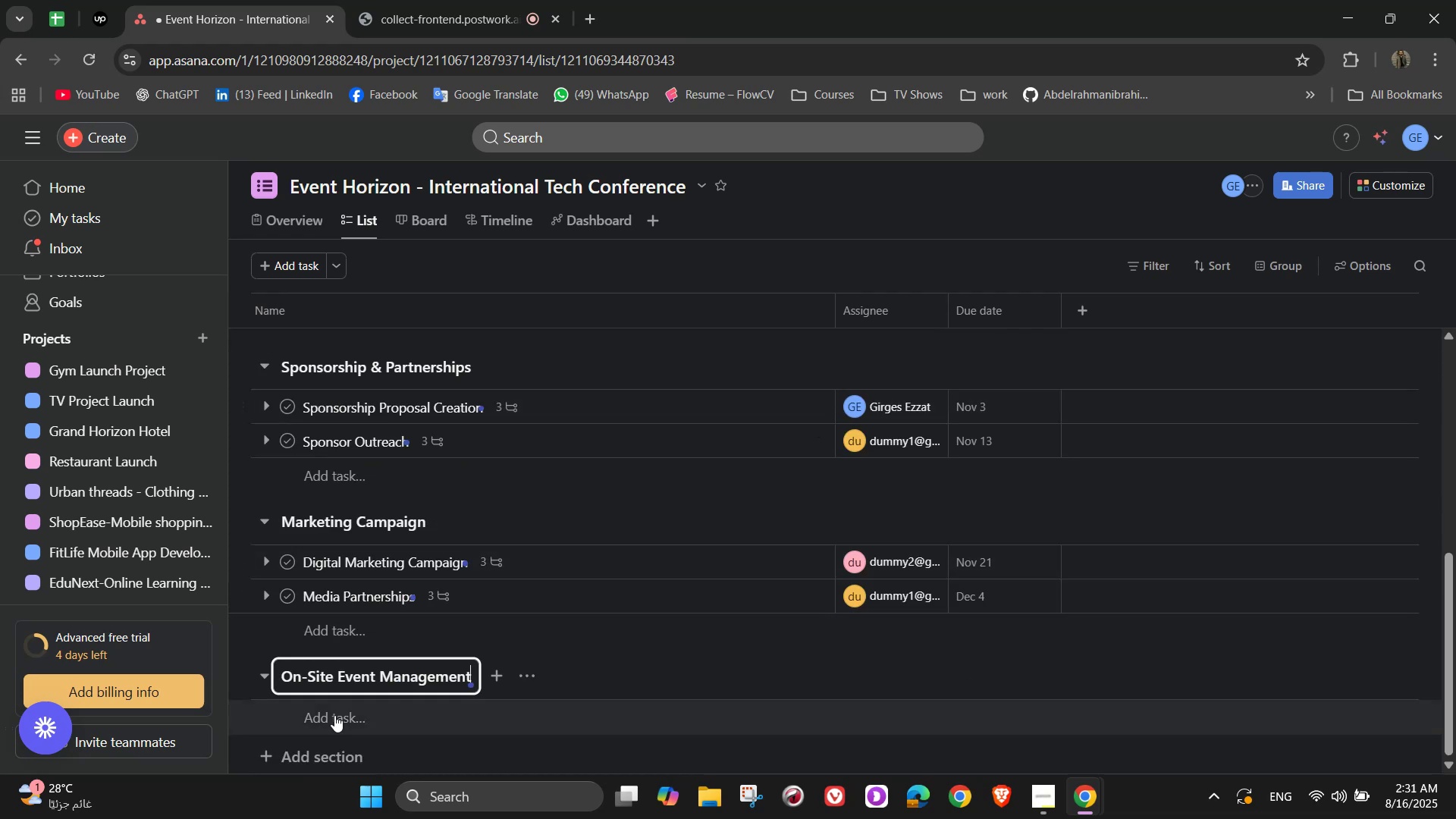 
left_click([328, 717])
 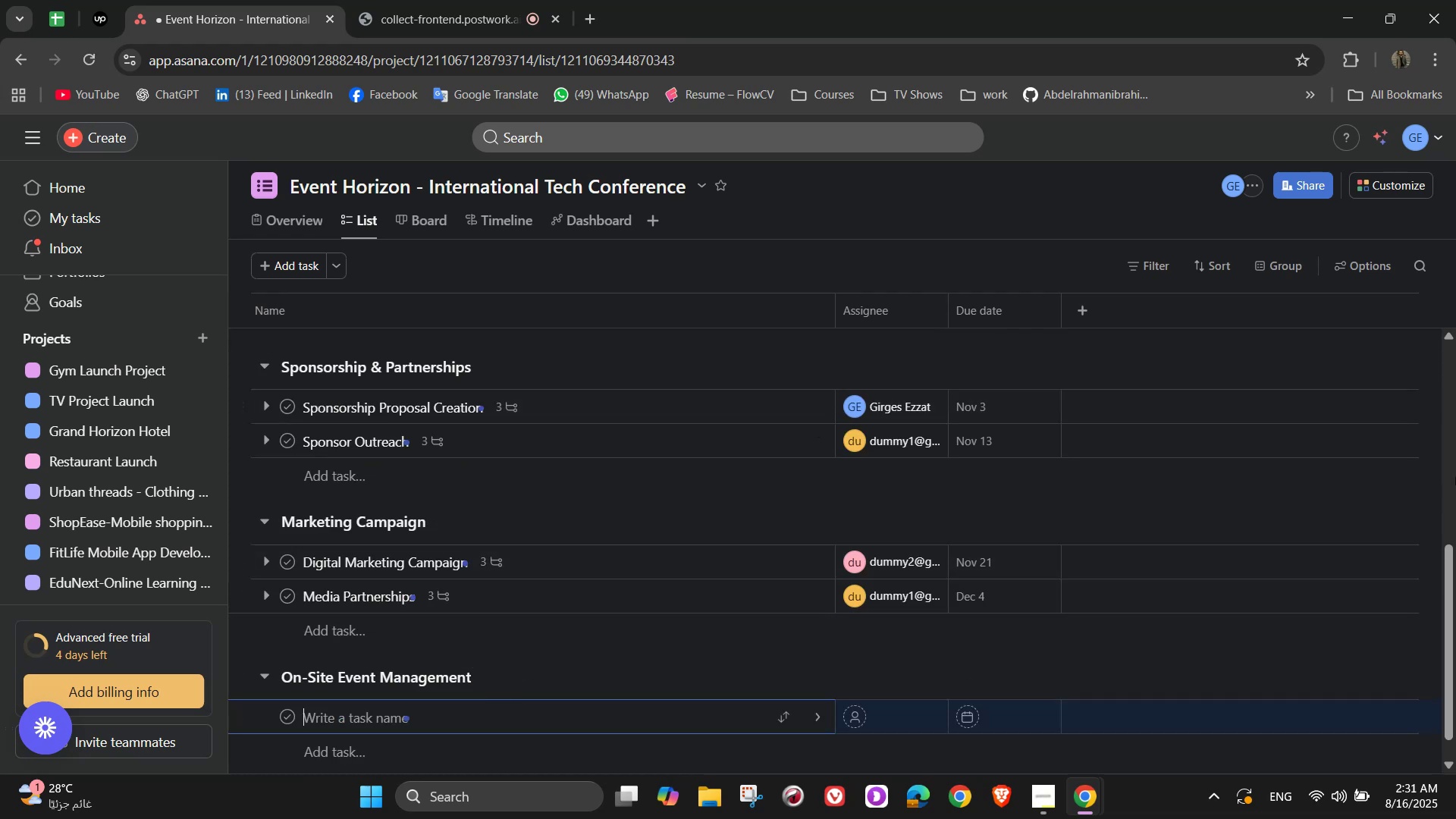 
type(Registration & Check)
 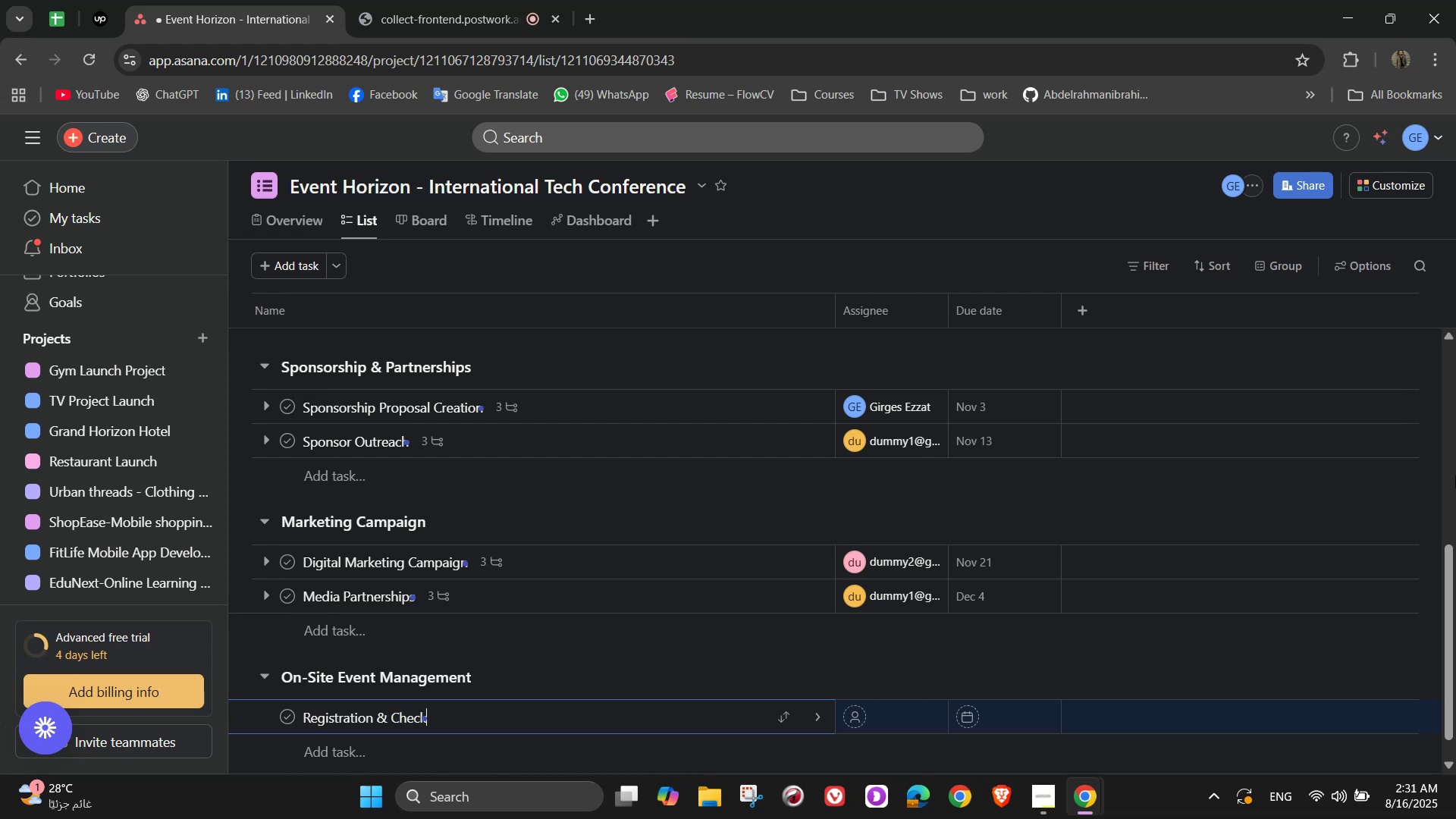 
type(-in)
 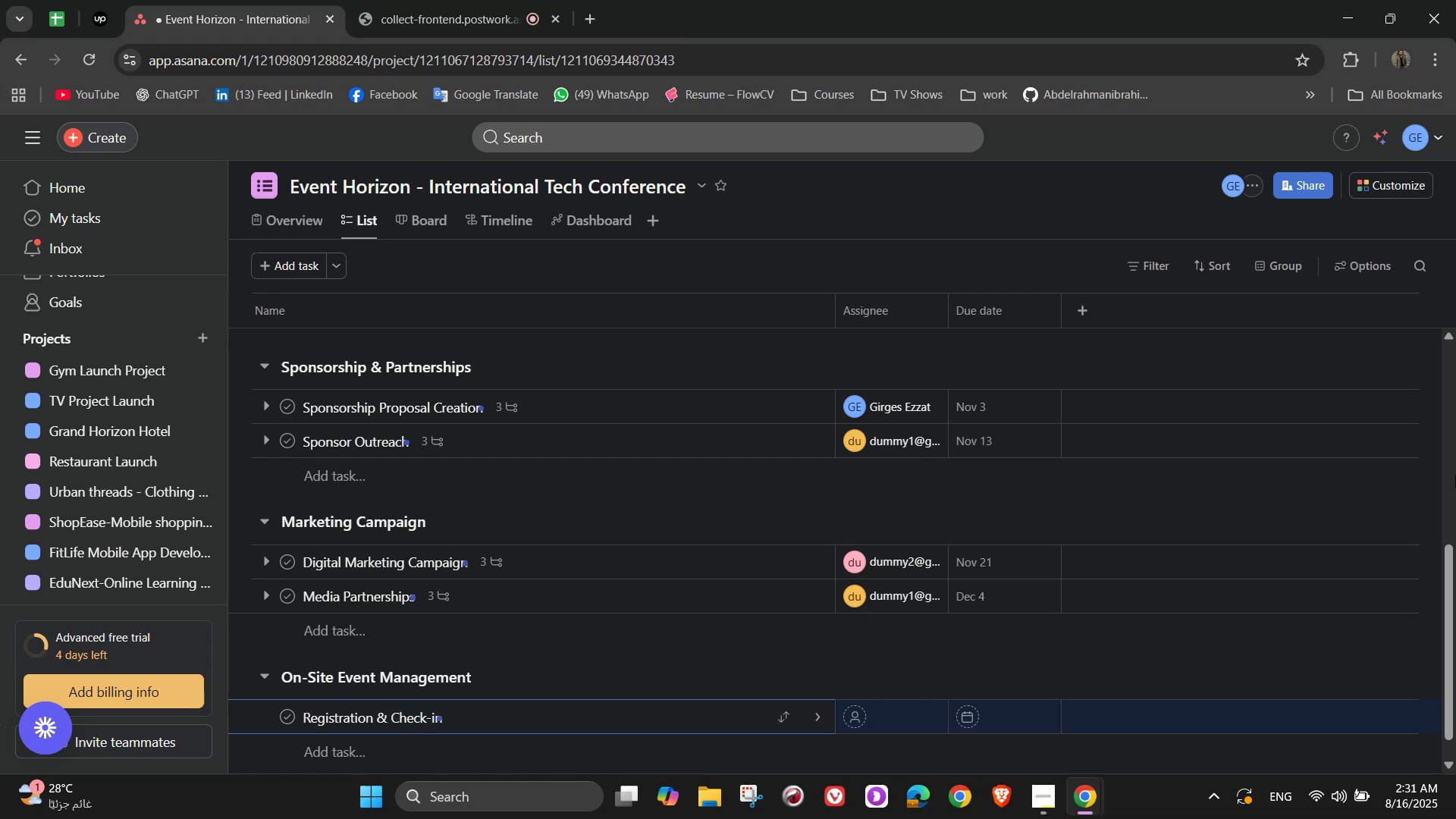 
wait(8.88)
 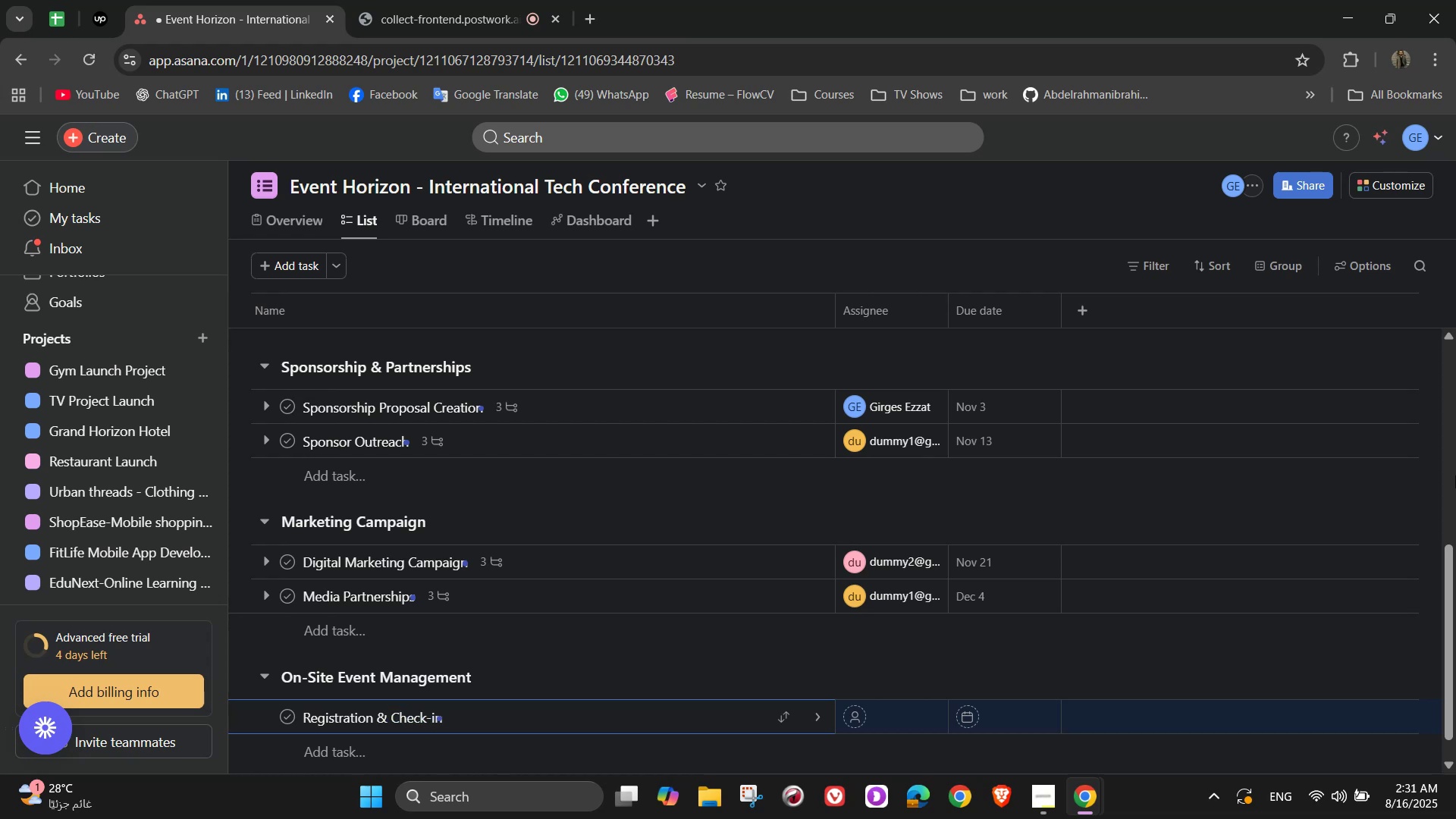 
left_click([820, 713])
 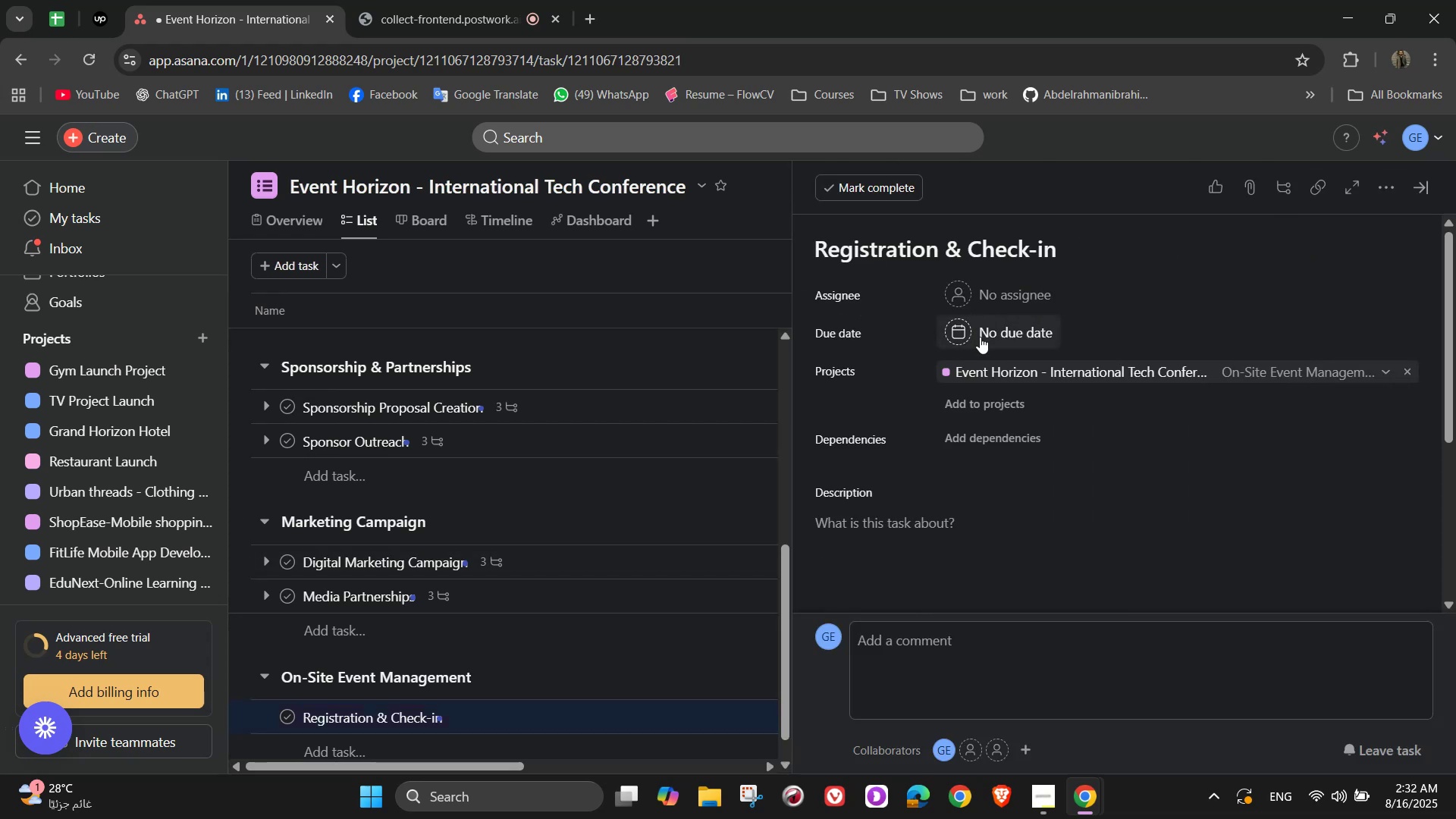 
left_click([991, 278])
 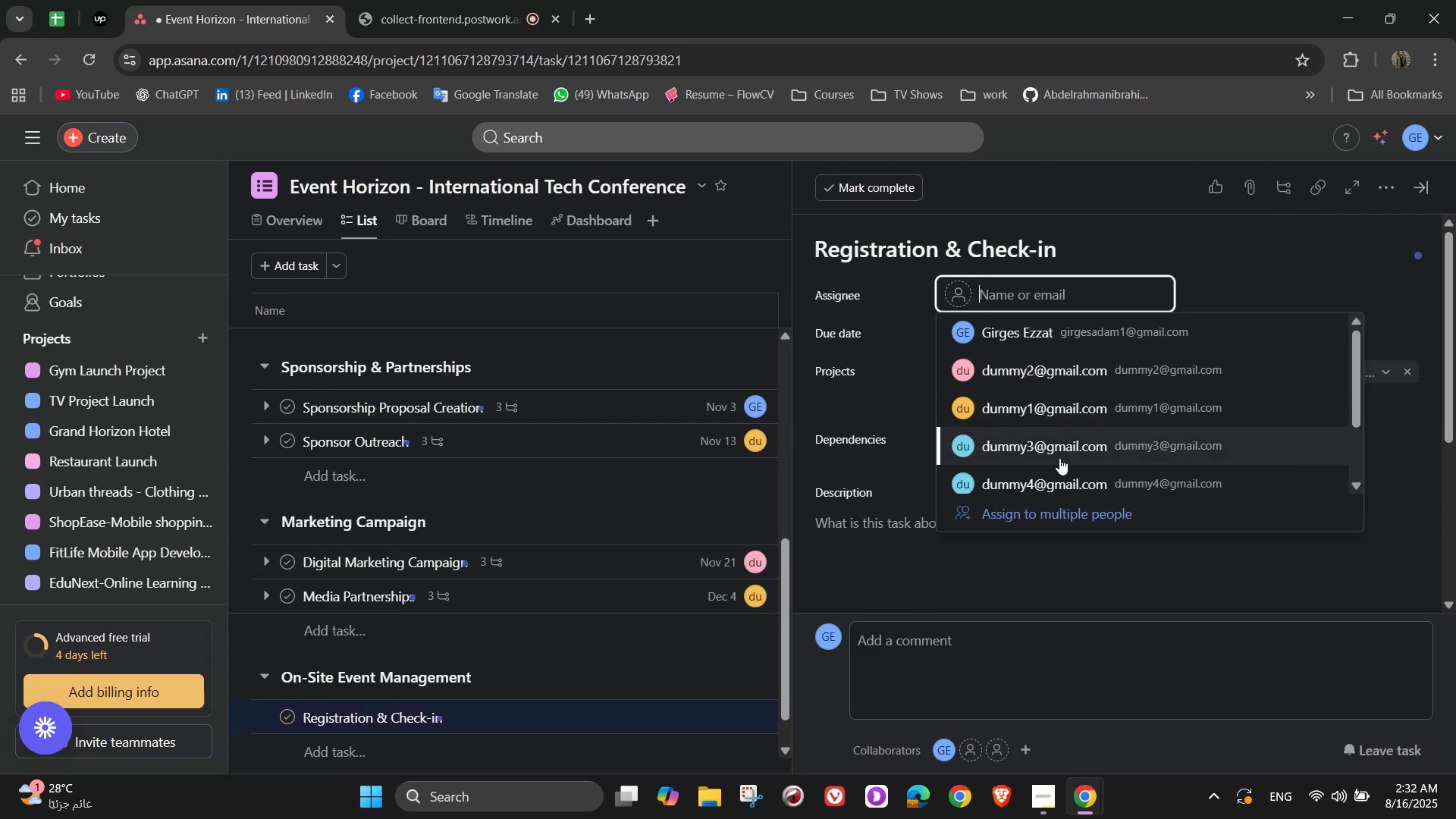 
left_click([1059, 460])
 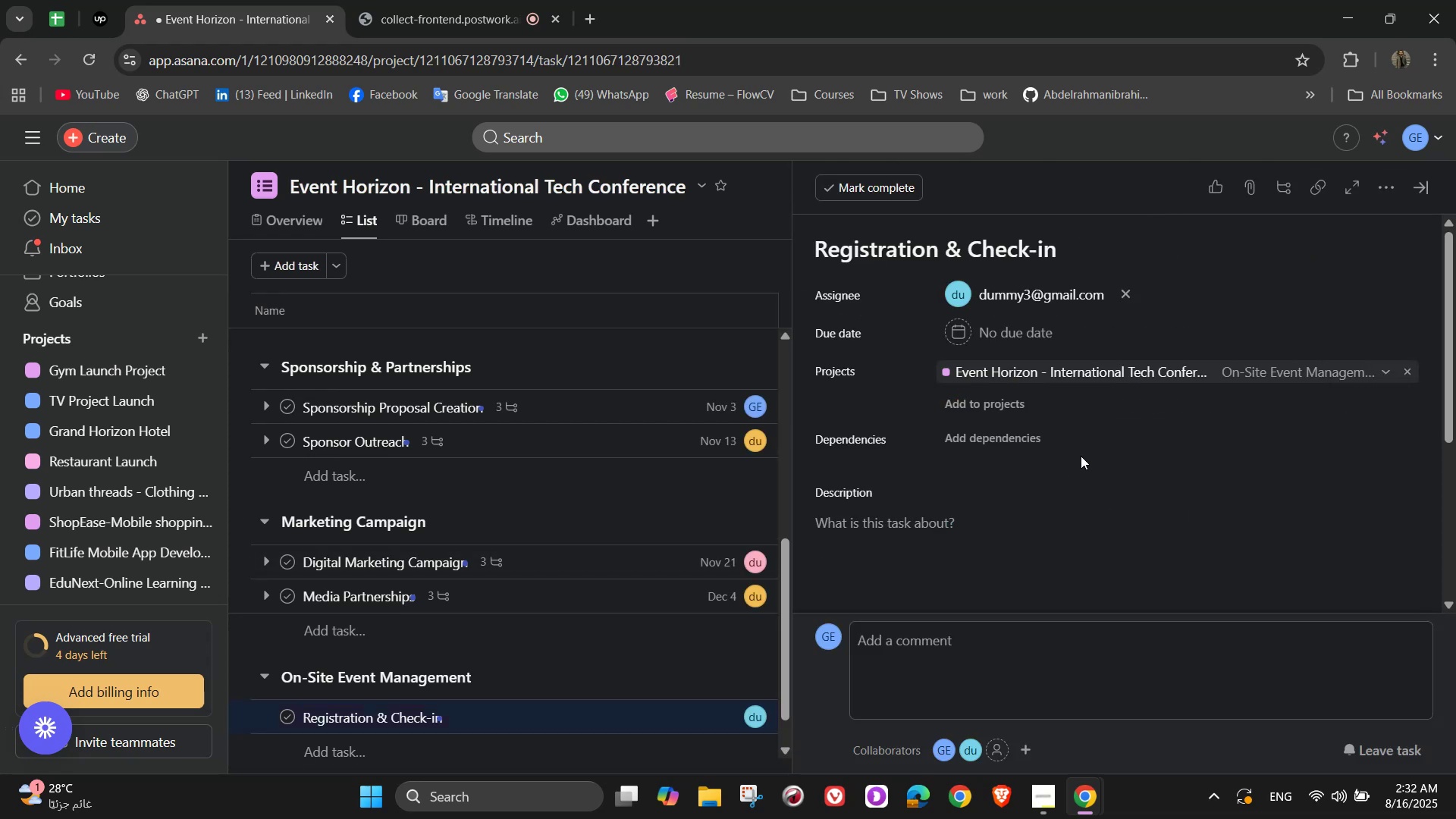 
scroll: coordinate [1081, 456], scroll_direction: down, amount: 1.0
 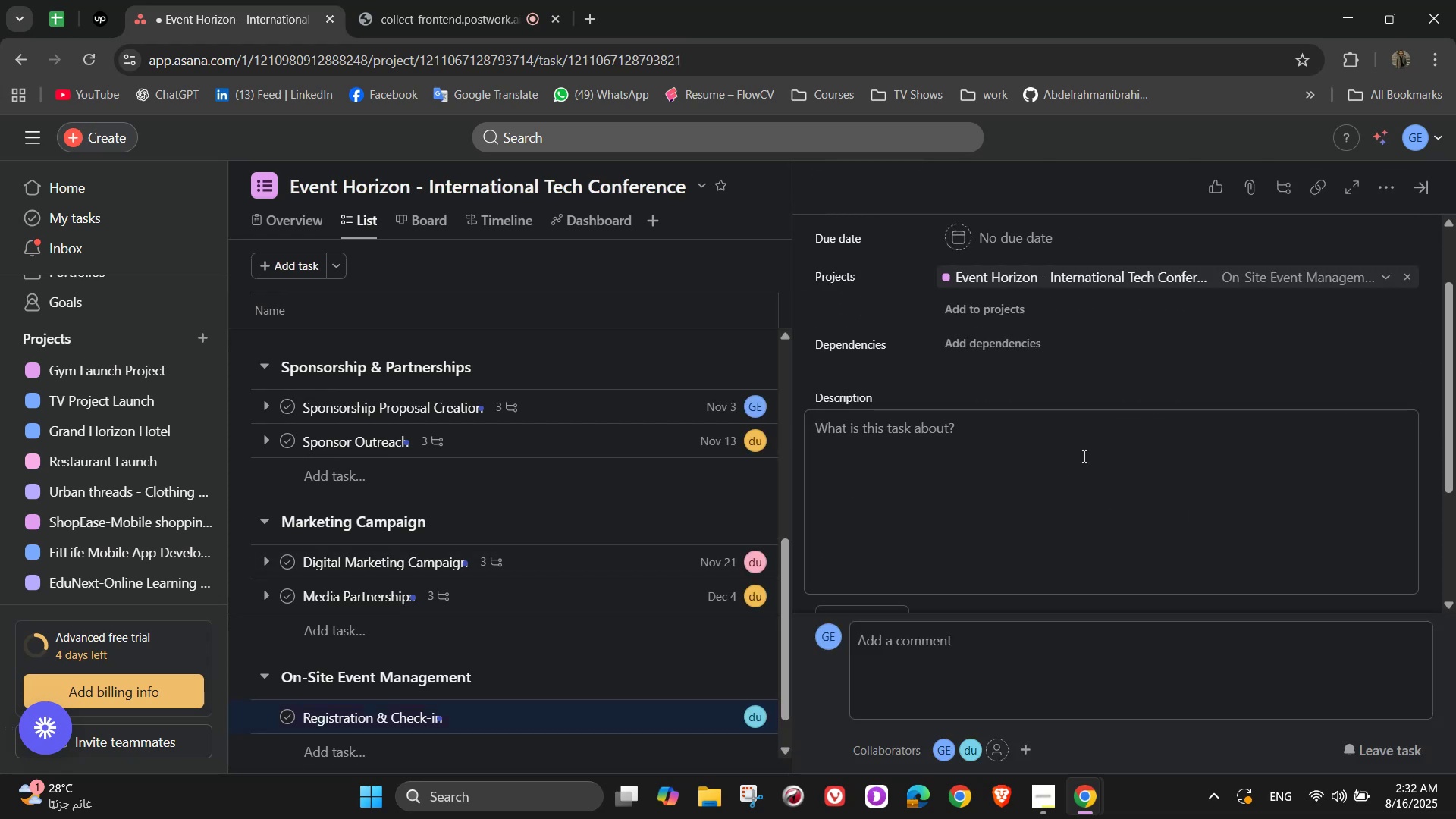 
left_click([1083, 456])
 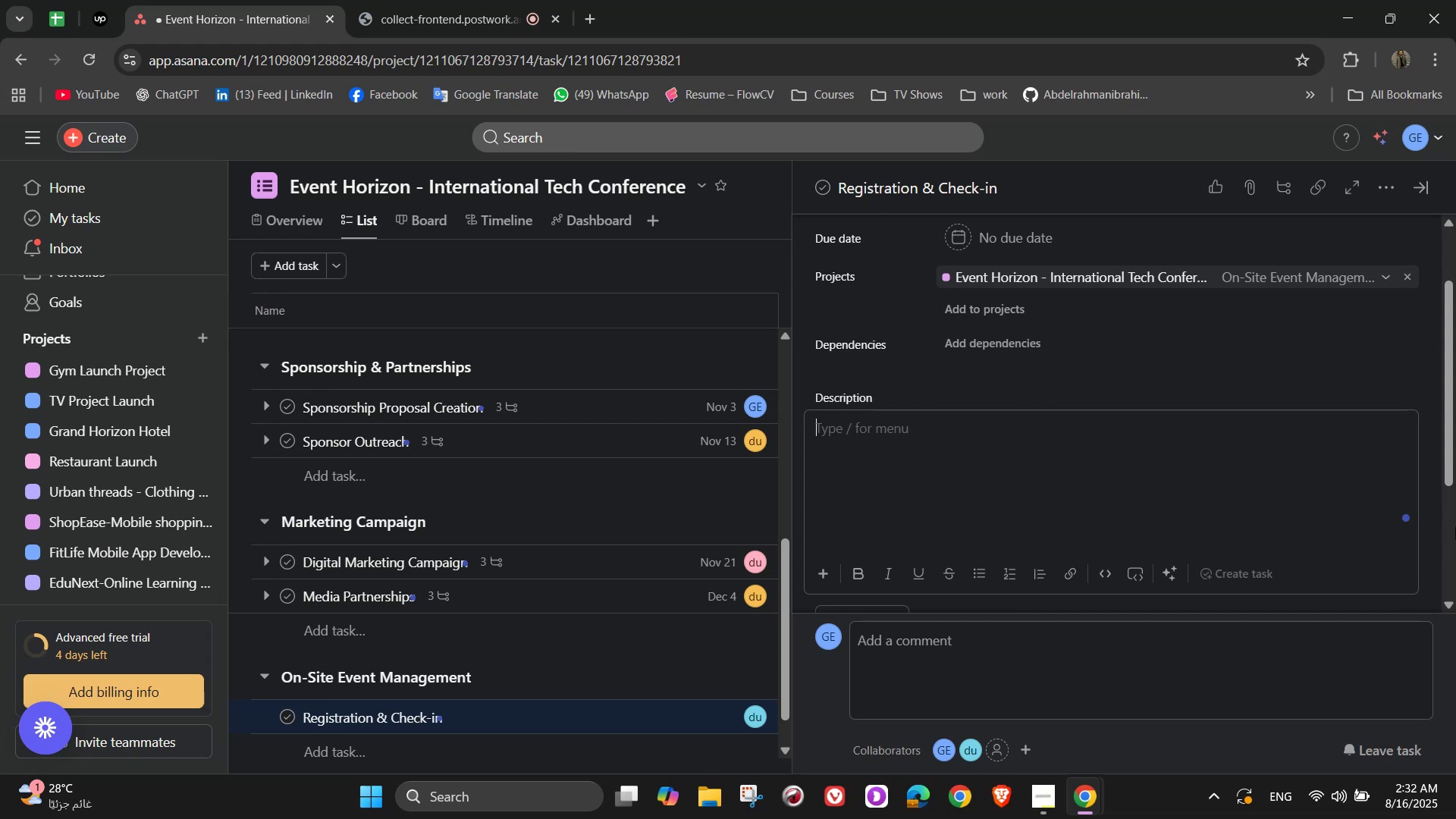 
wait(8.58)
 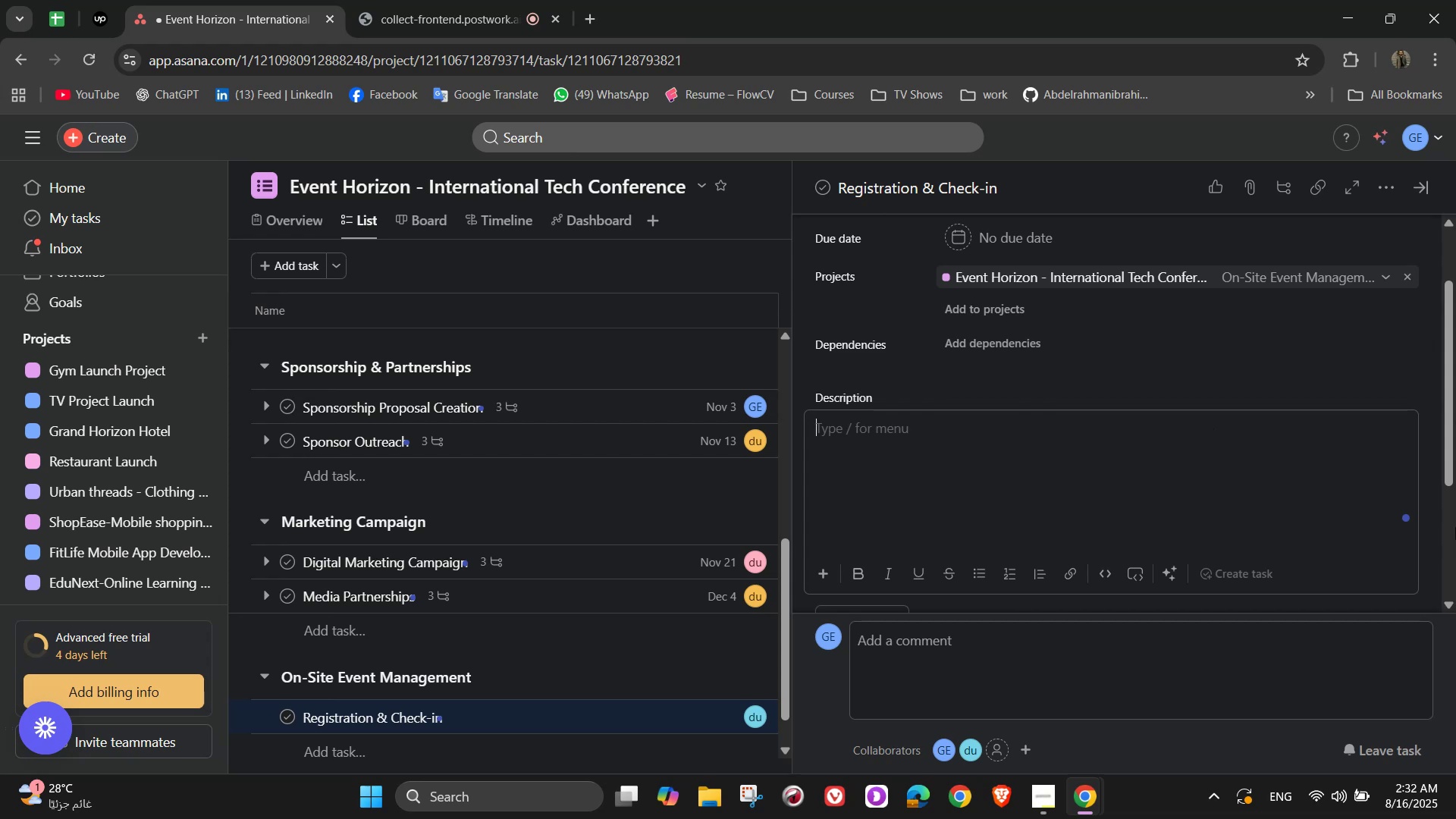 
type(Organize )
 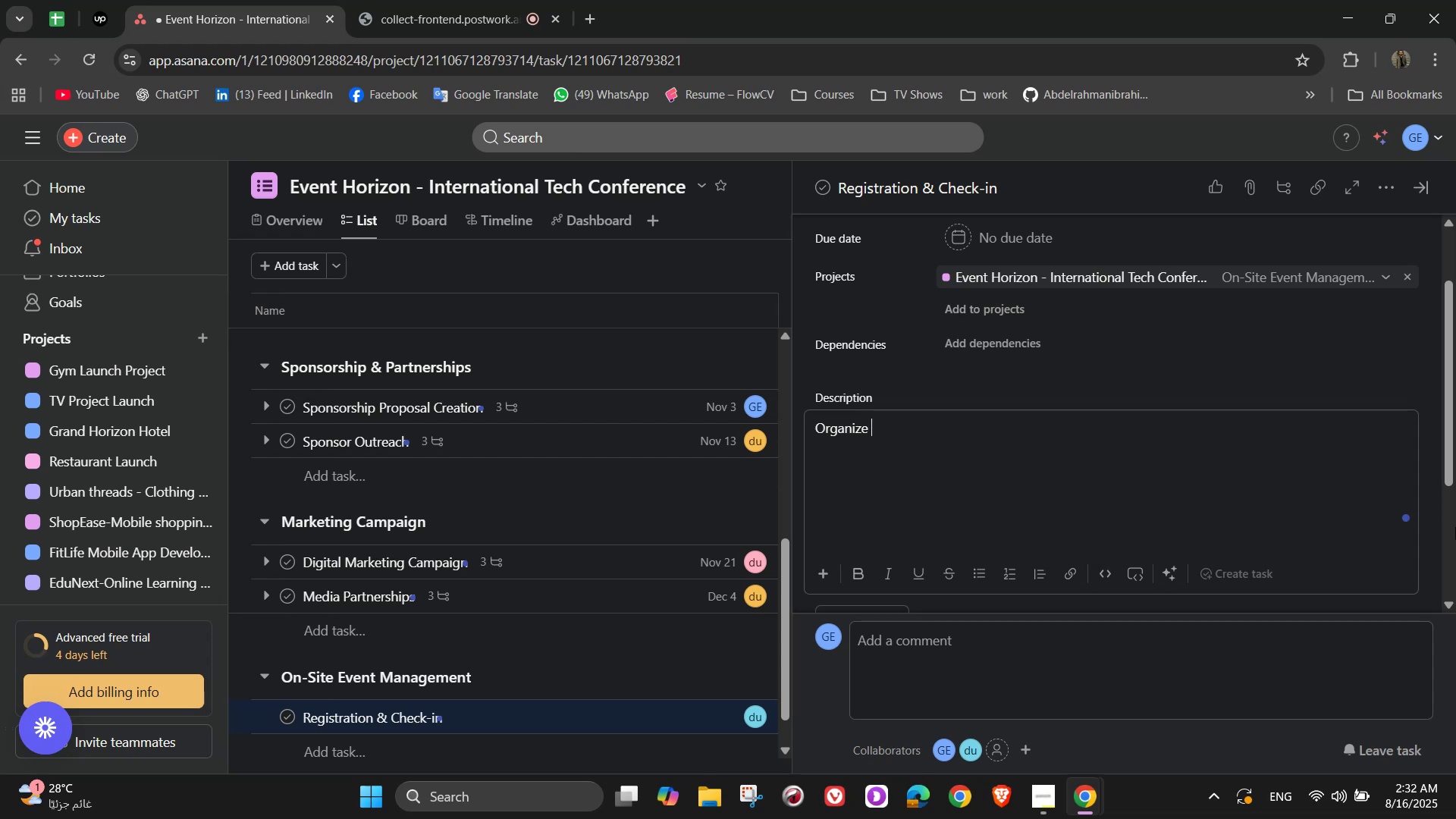 
type(smooth attendee )
 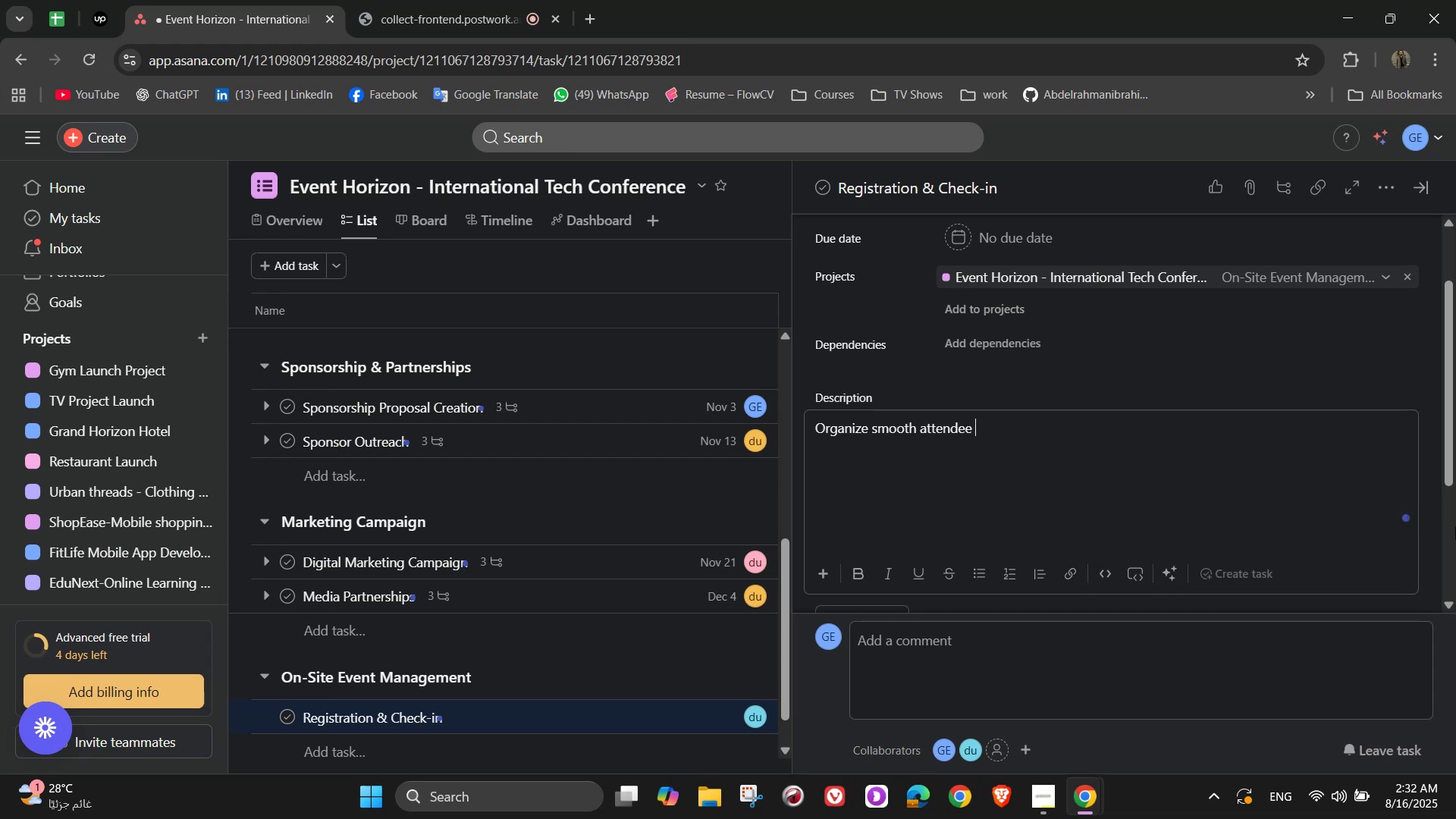 
type(arrival and access)
 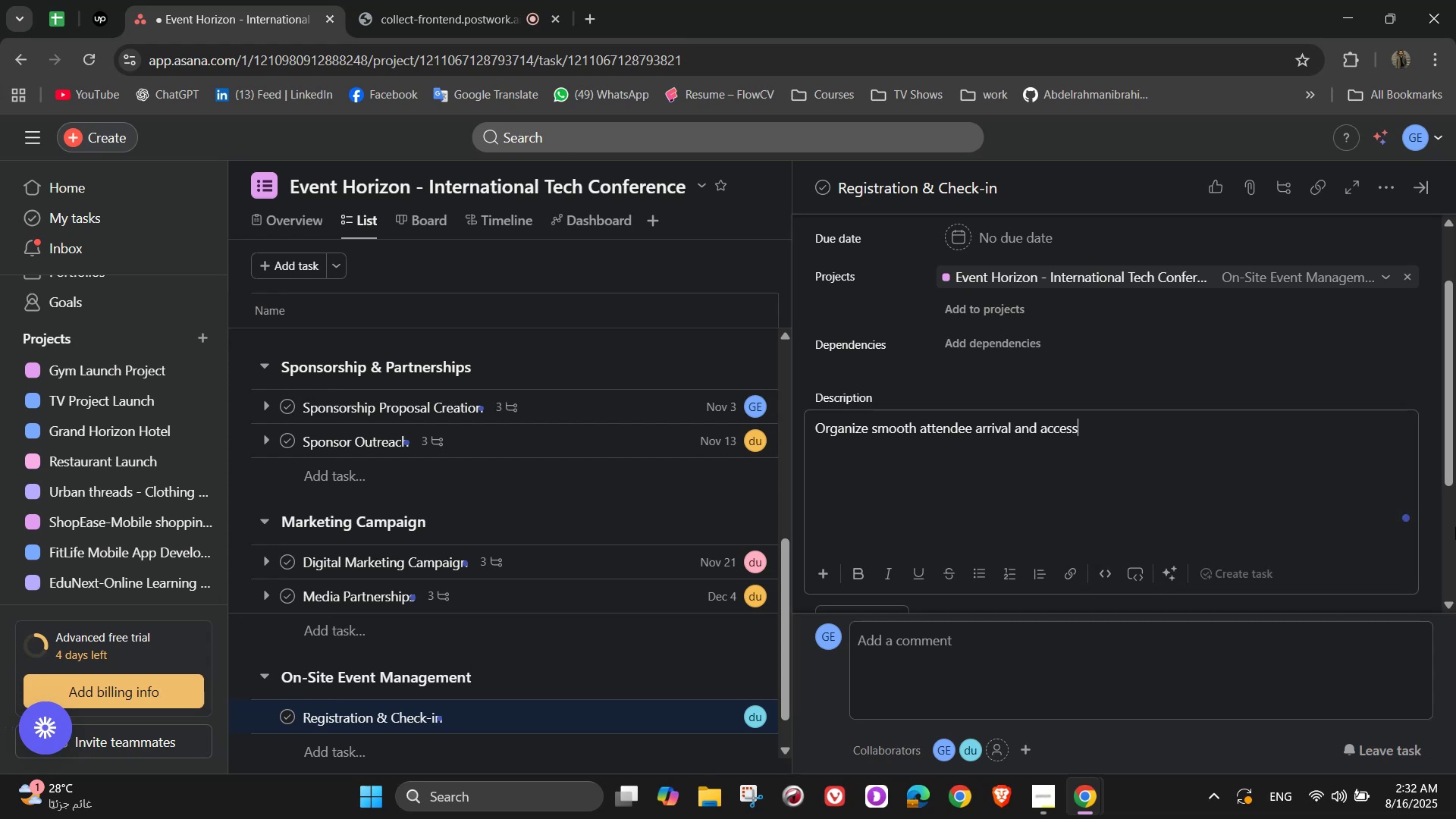 
scroll: coordinate [1272, 478], scroll_direction: down, amount: 3.0
 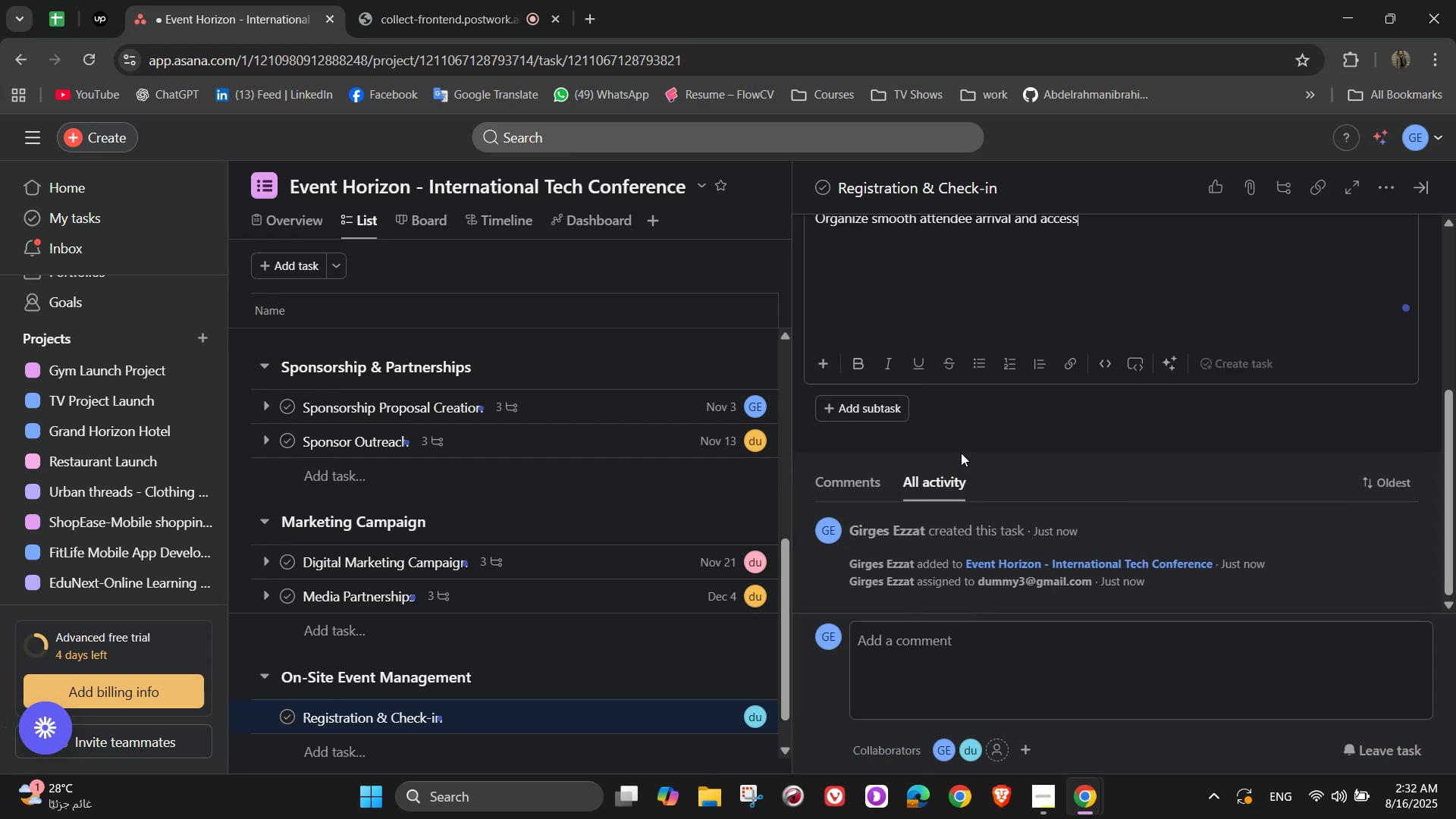 
left_click([1001, 426])
 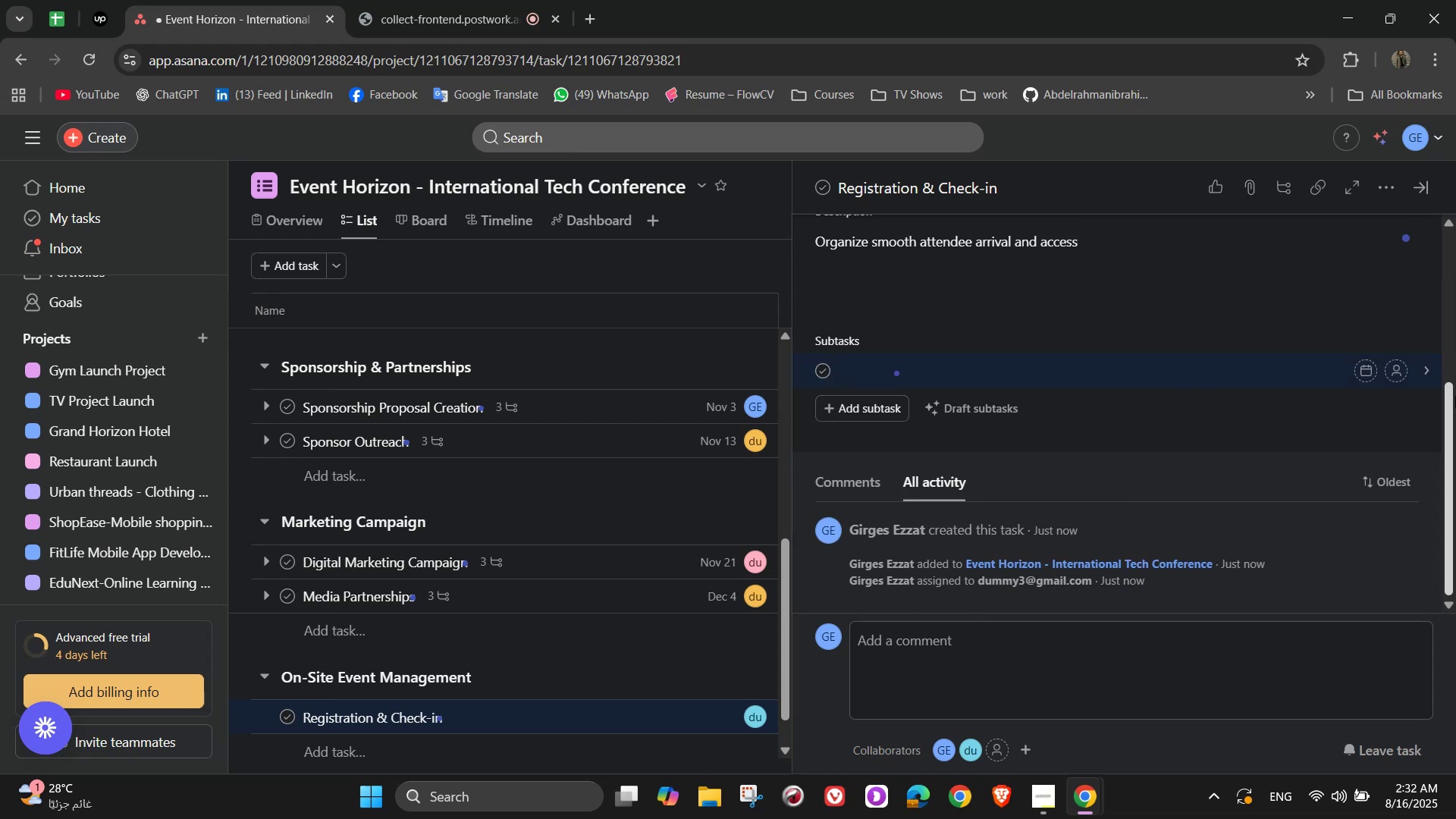 
type(Set up check-in counters)
 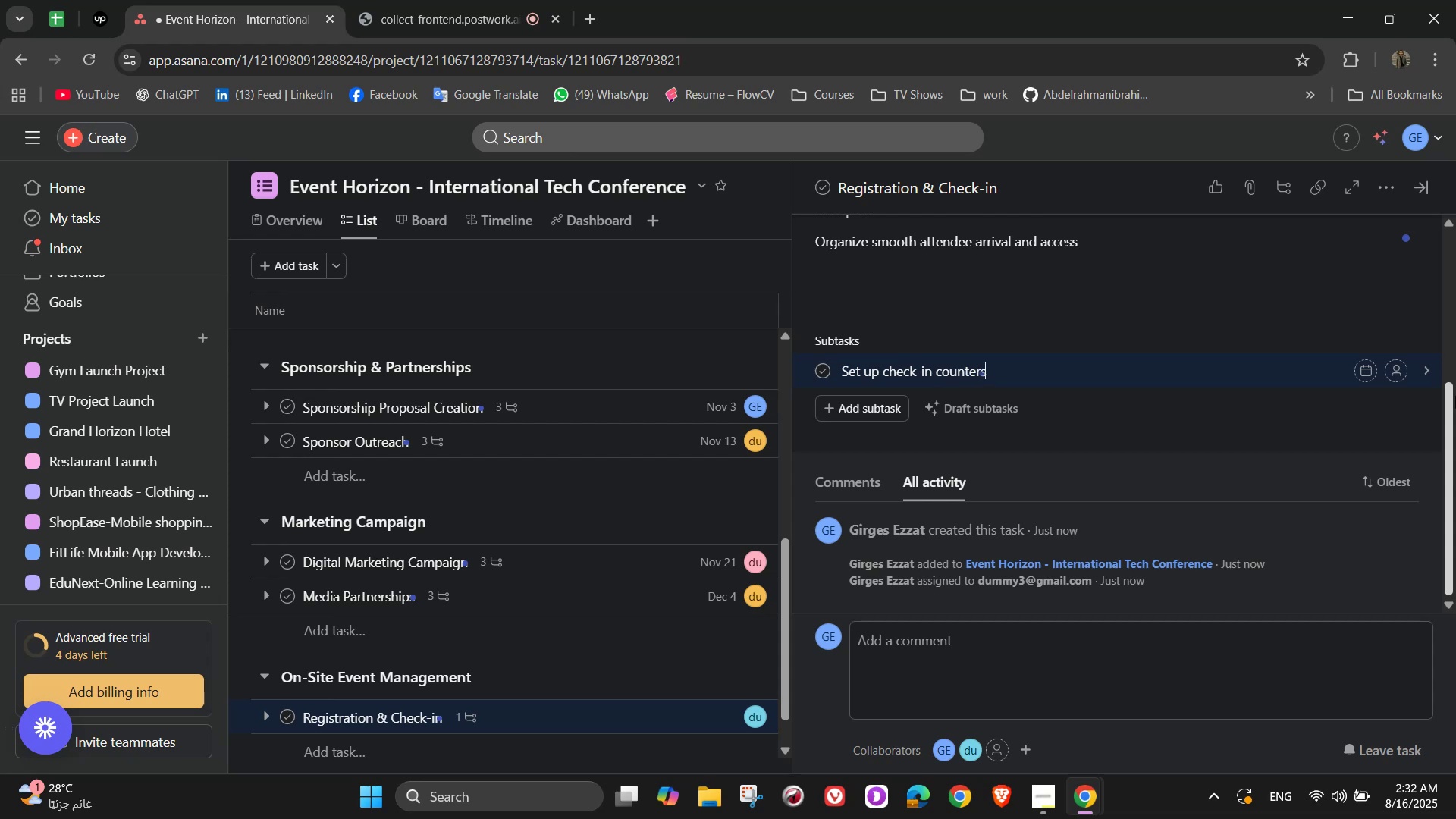 
key(Enter)
 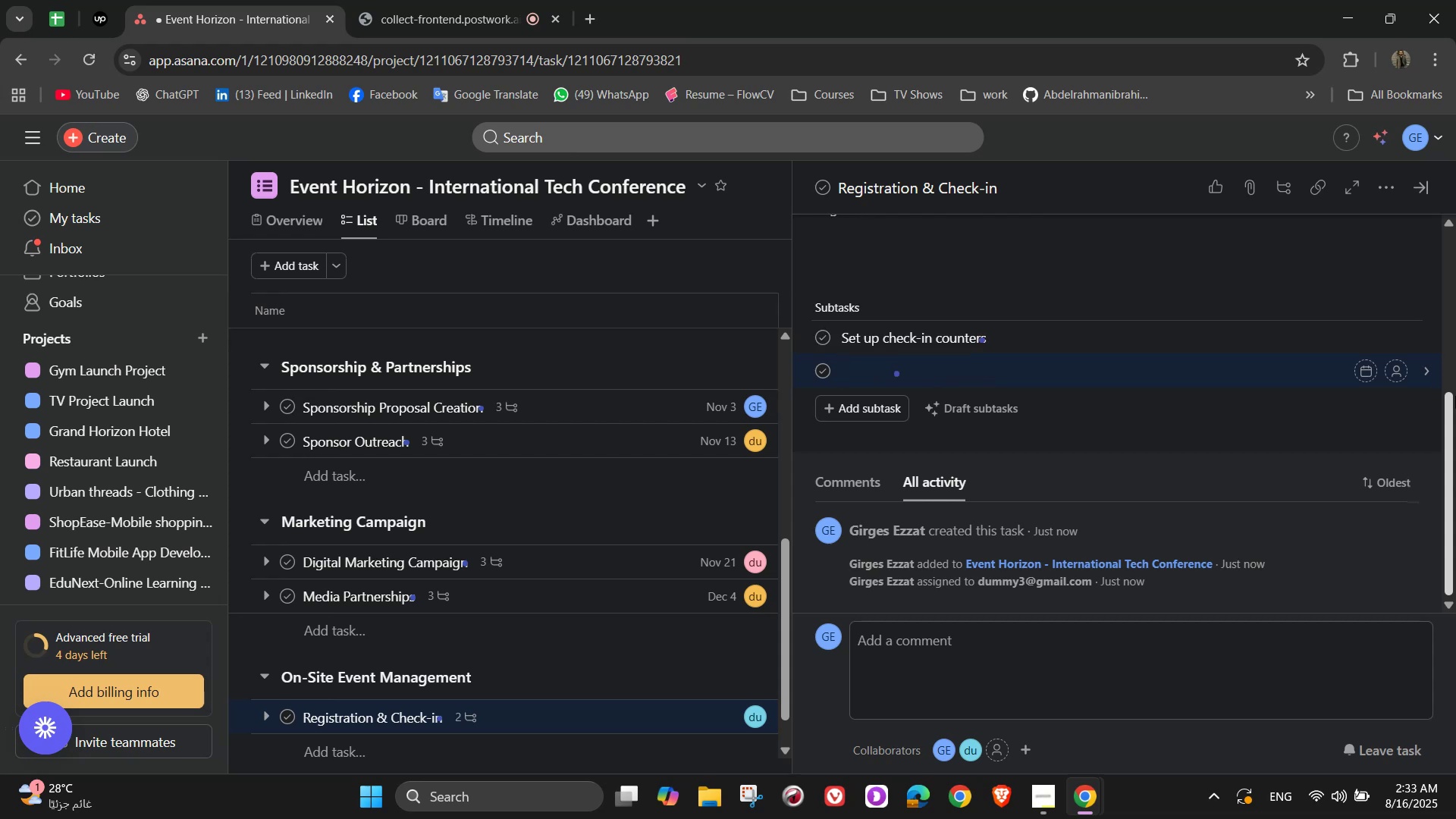 
type(Prepare attendee bages)
key(Backspace)
key(Backspace)
type(dges)
 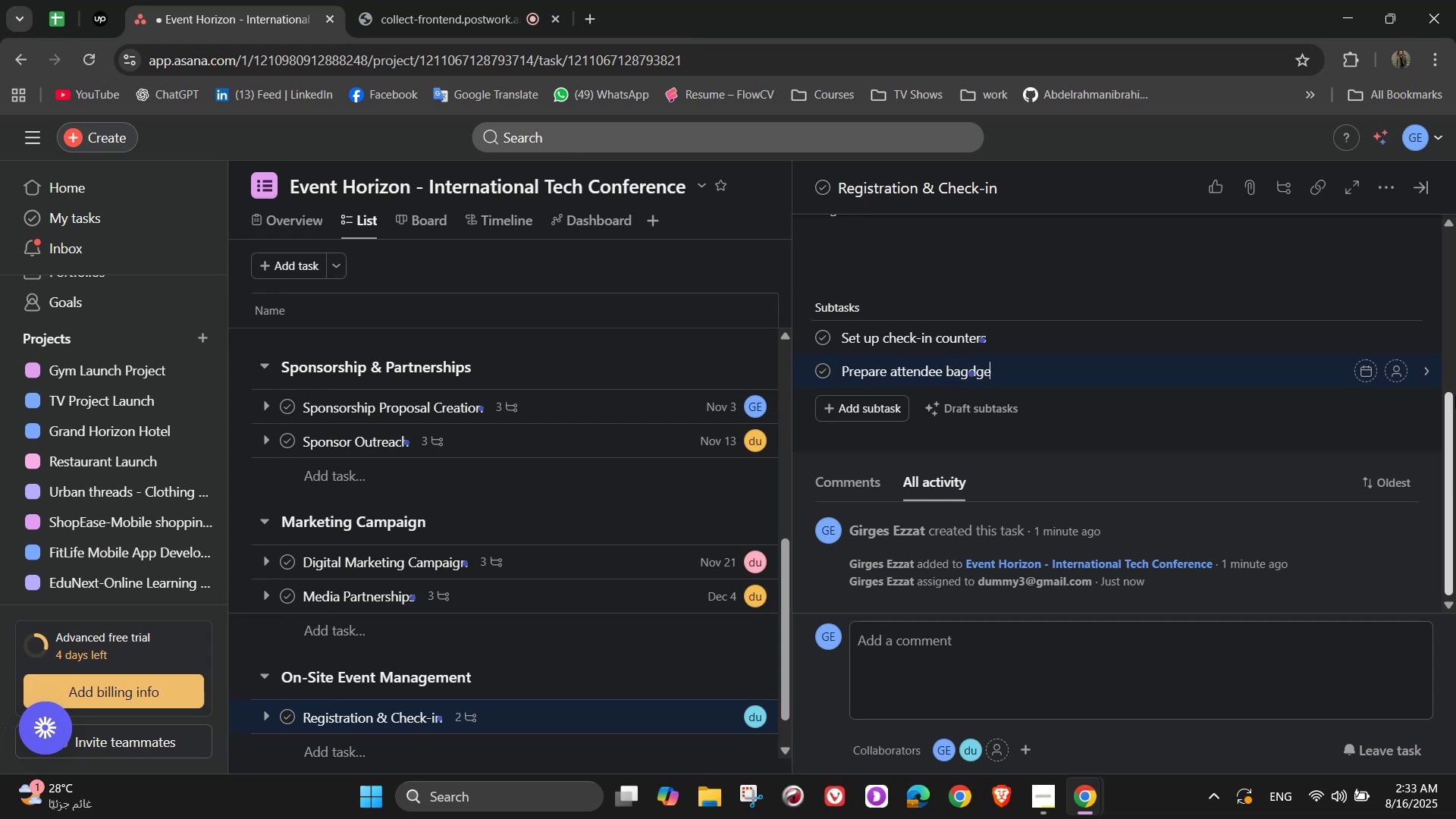 
key(Enter)
 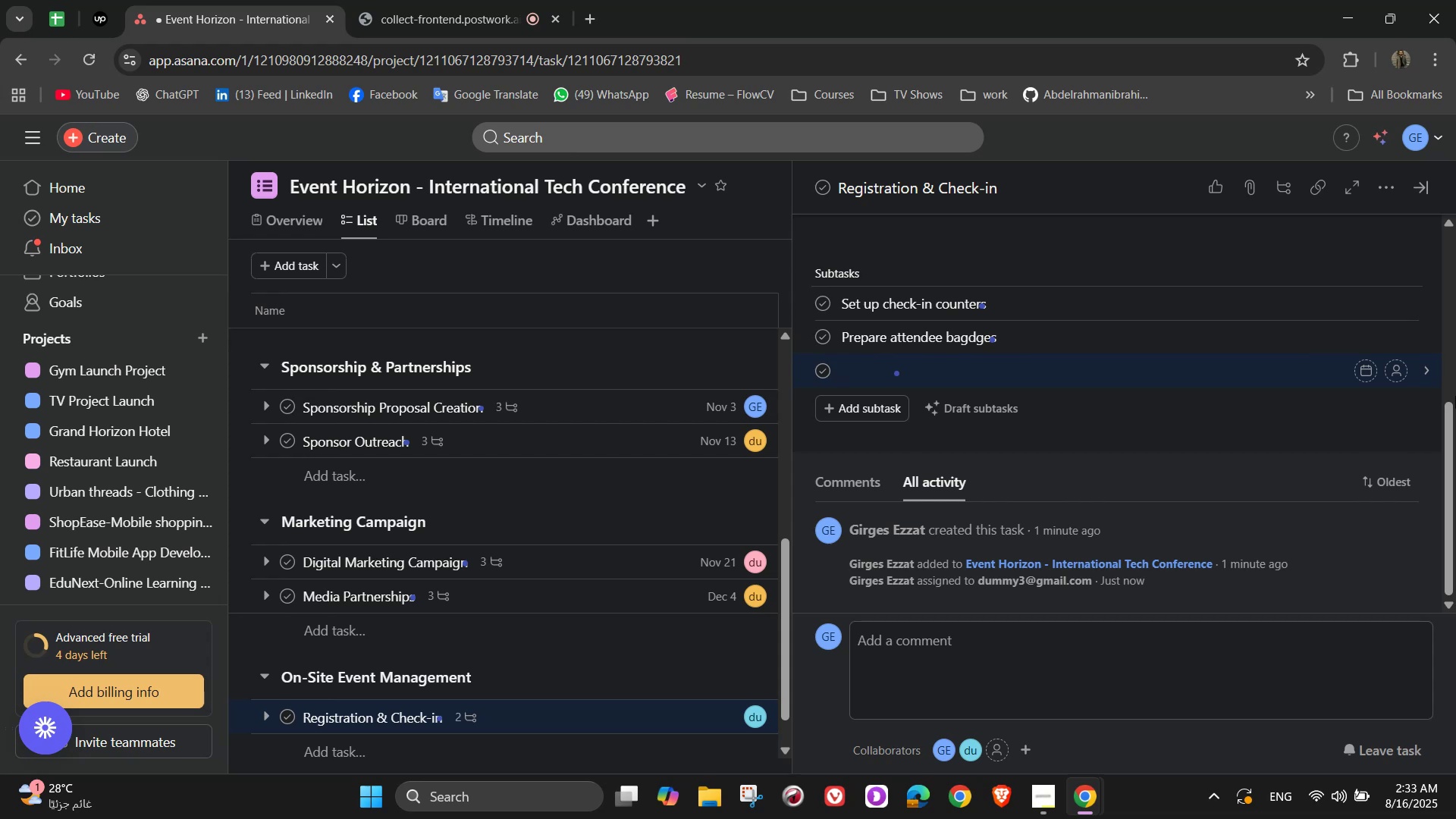 
type(Trai)
key(Backspace)
key(Backspace)
type(ain )
 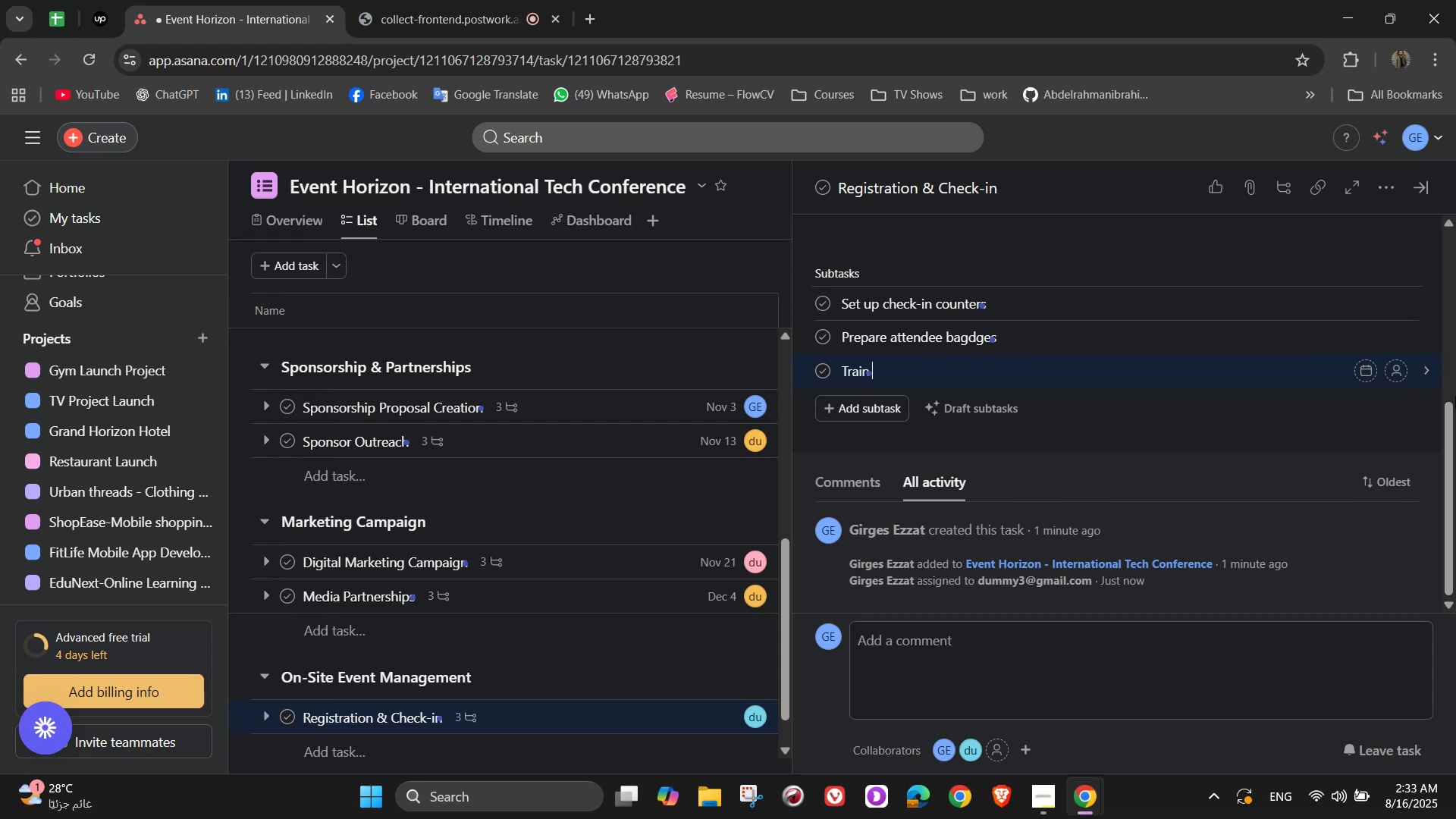 
type(volunteers)
 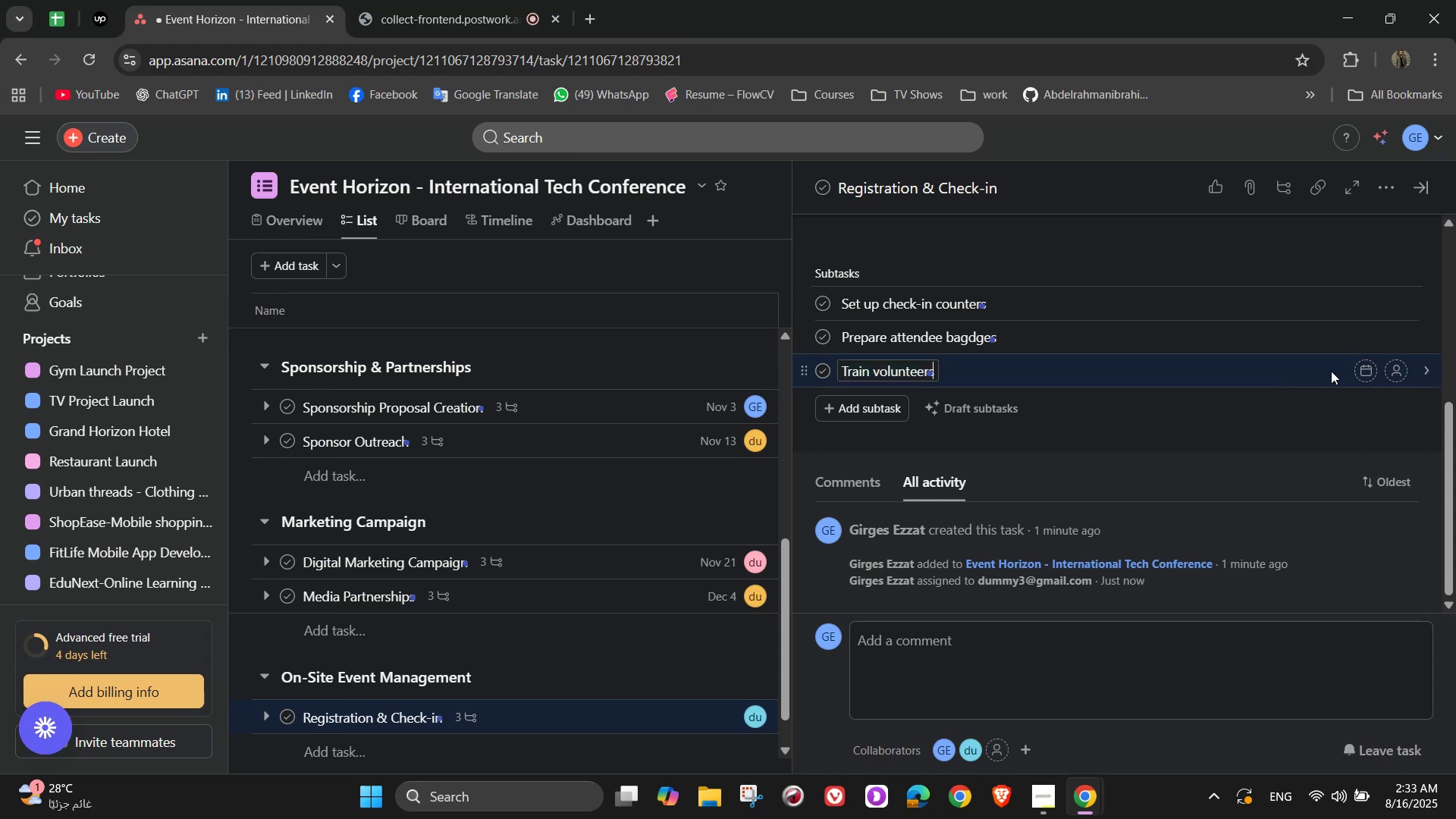 
left_click([1401, 303])
 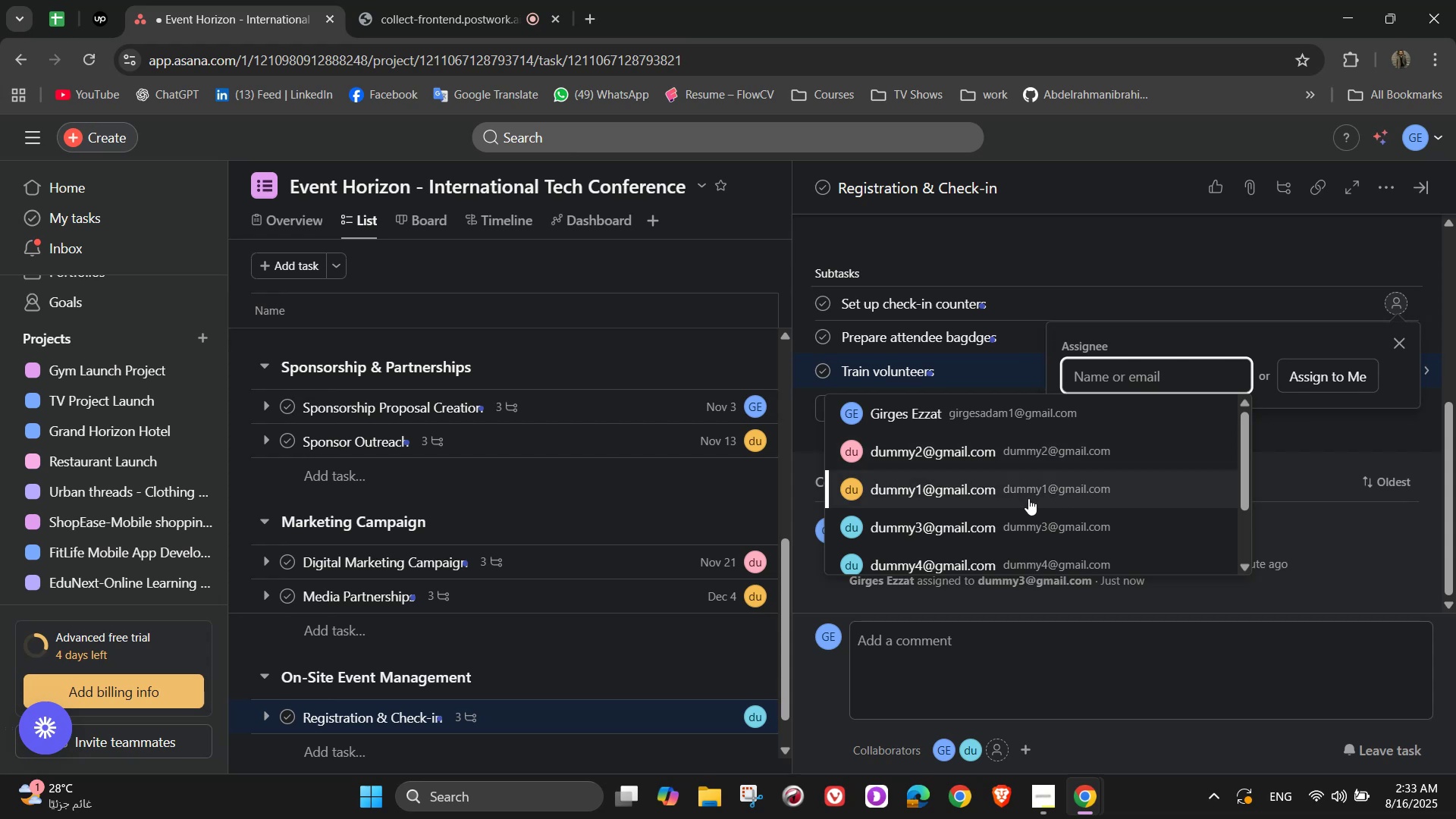 
left_click([1028, 498])
 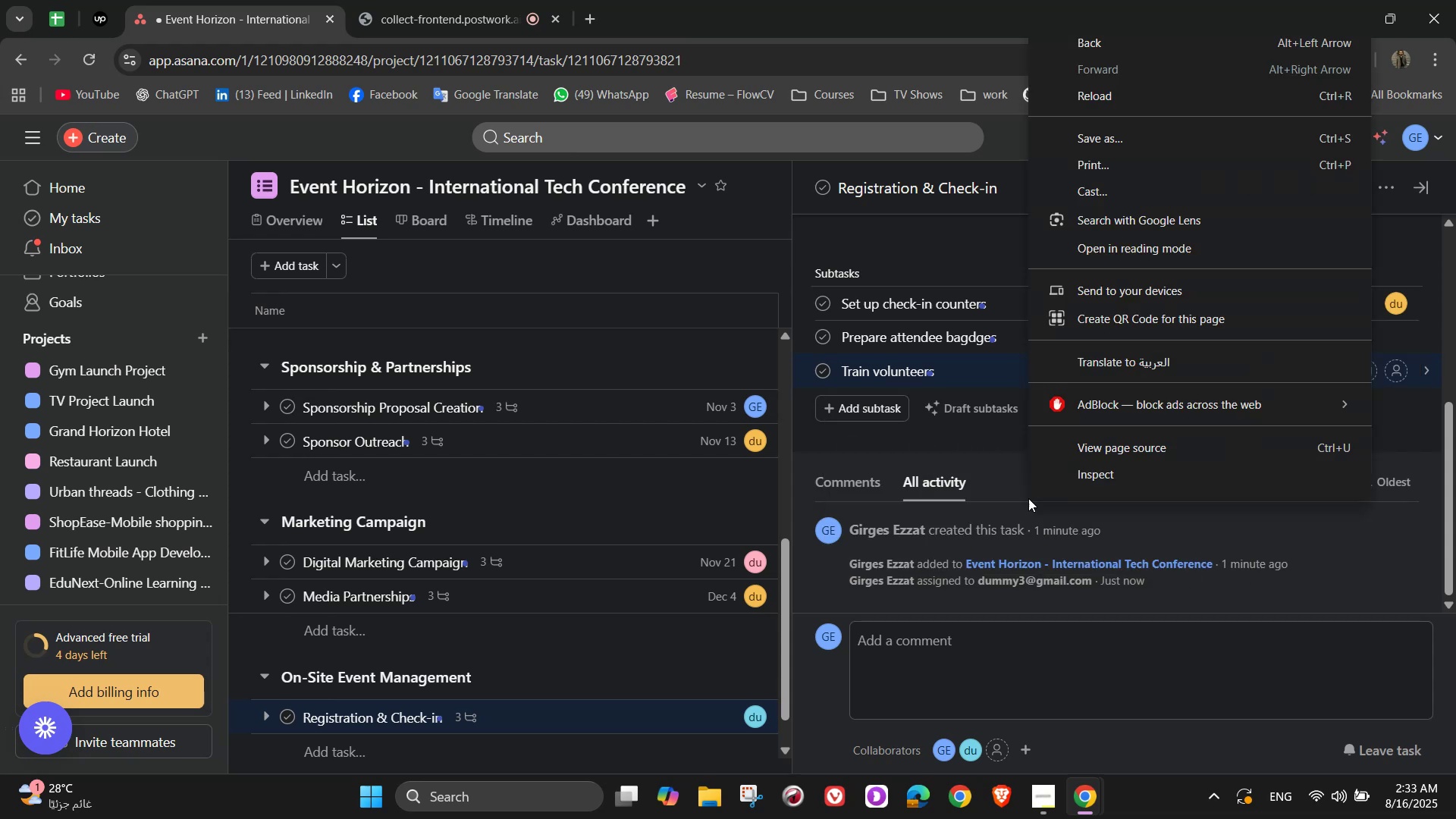 
right_click([1028, 498])
 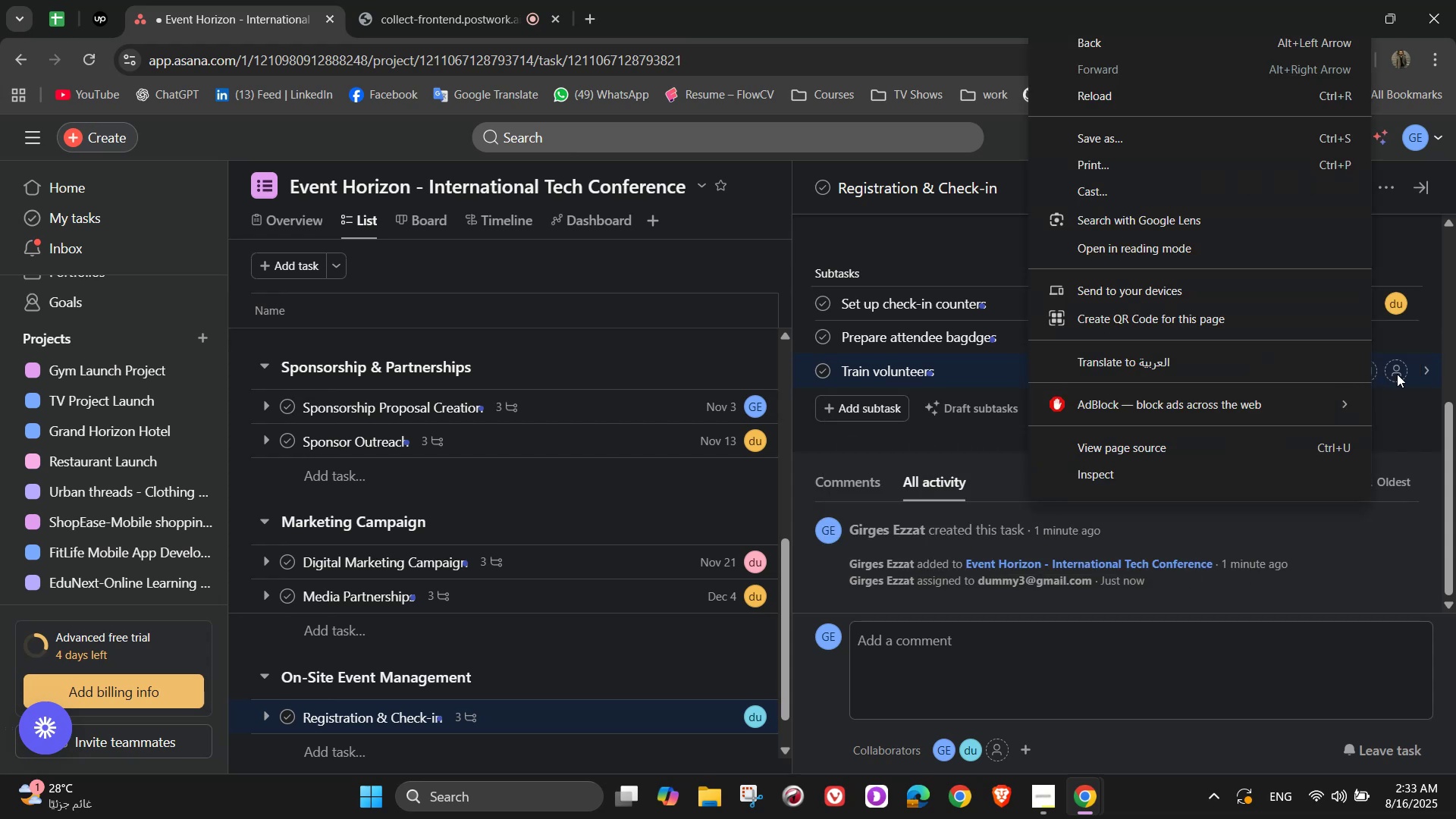 
left_click([1403, 344])
 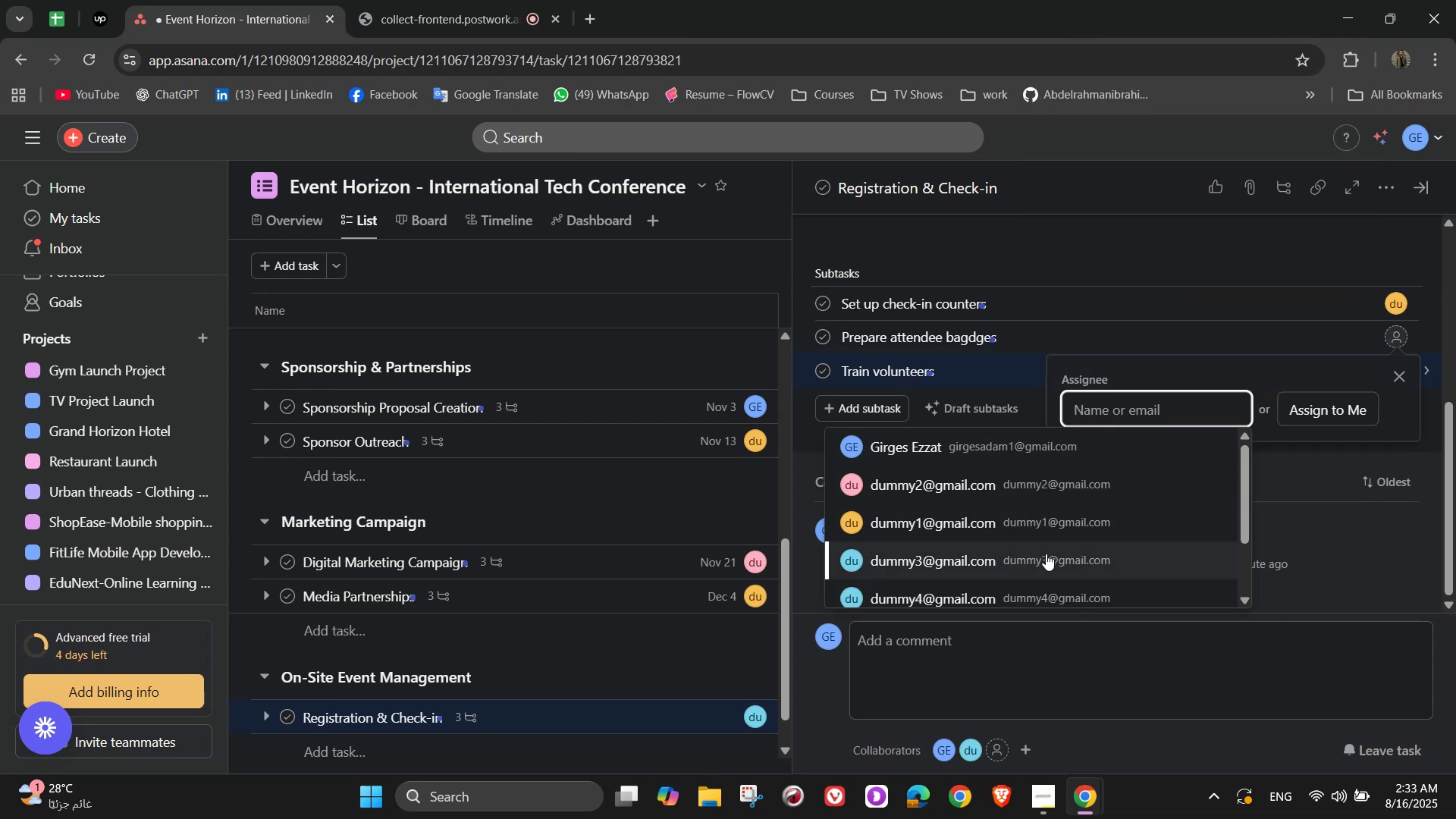 
left_click([1043, 563])
 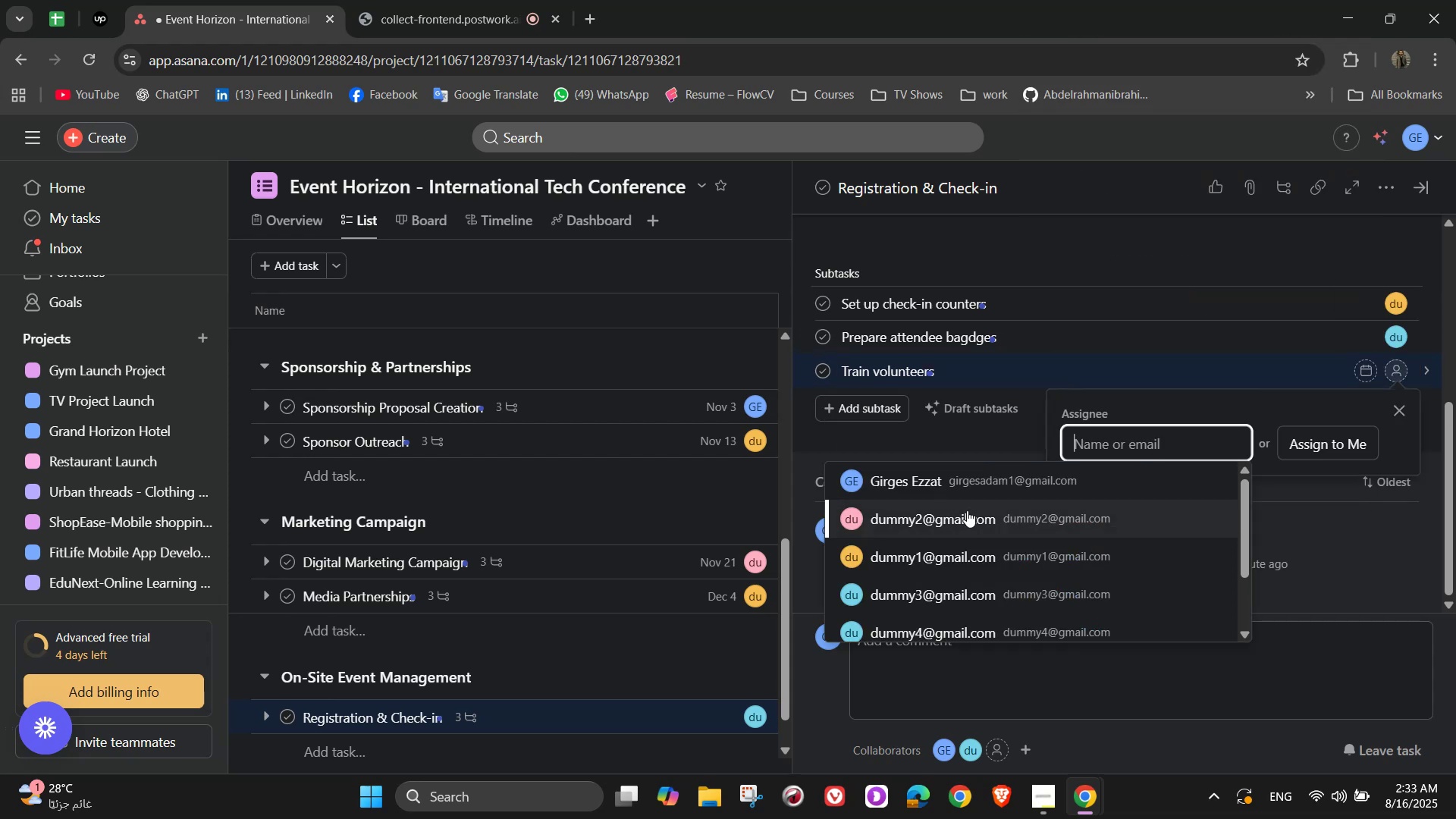 
left_click([986, 466])
 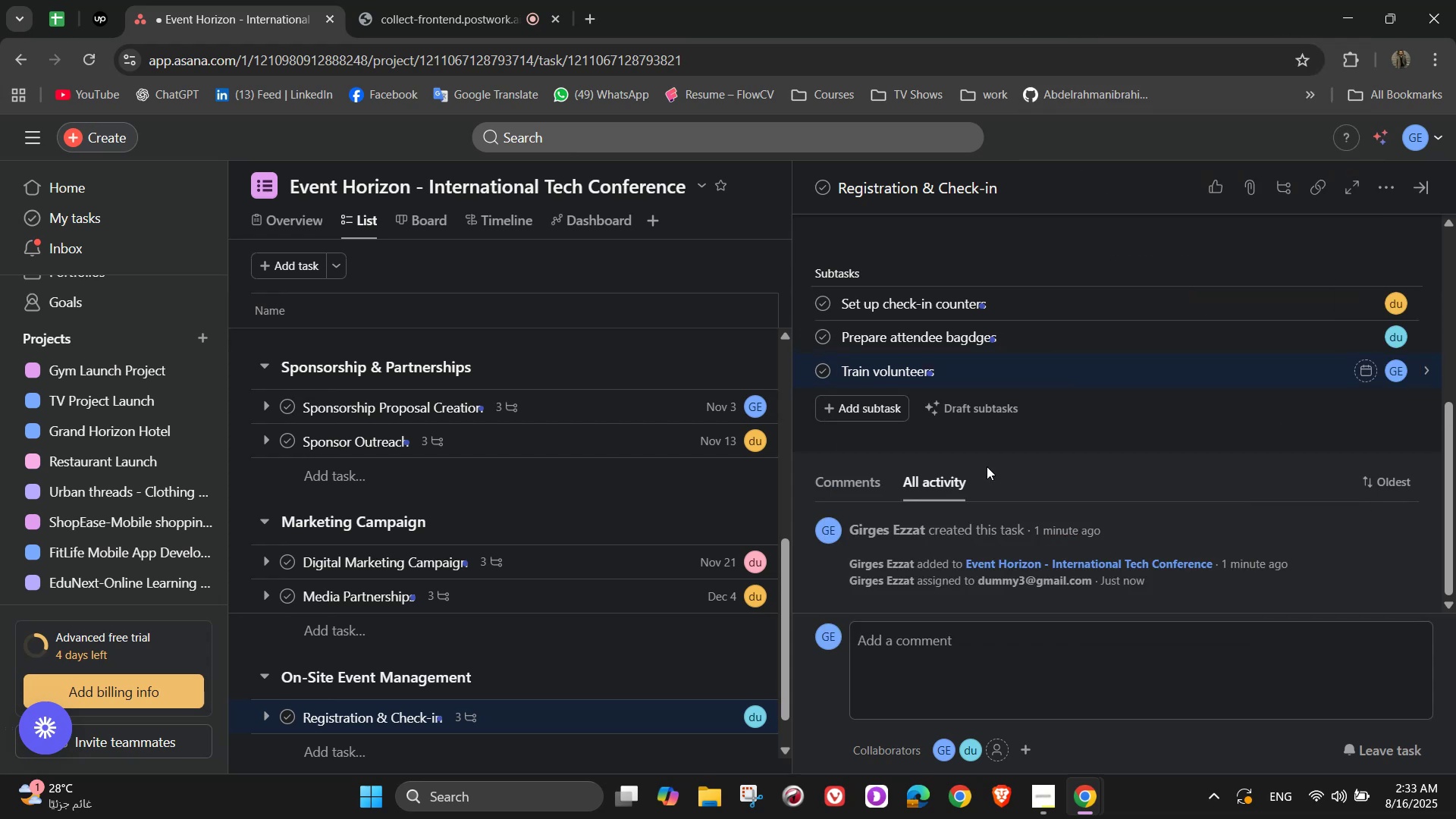 
scroll: coordinate [999, 489], scroll_direction: up, amount: 3.0
 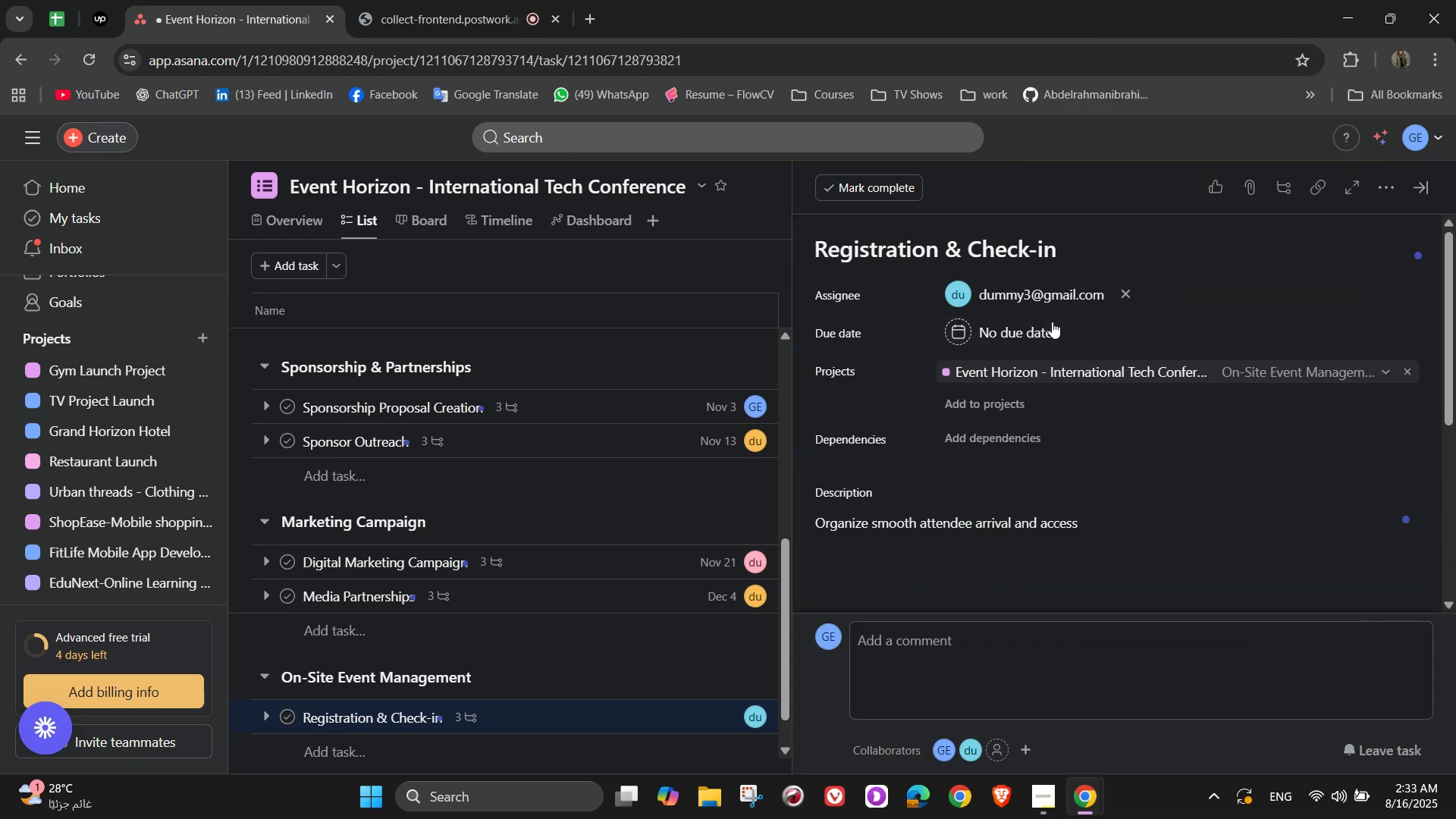 
left_click([976, 342])
 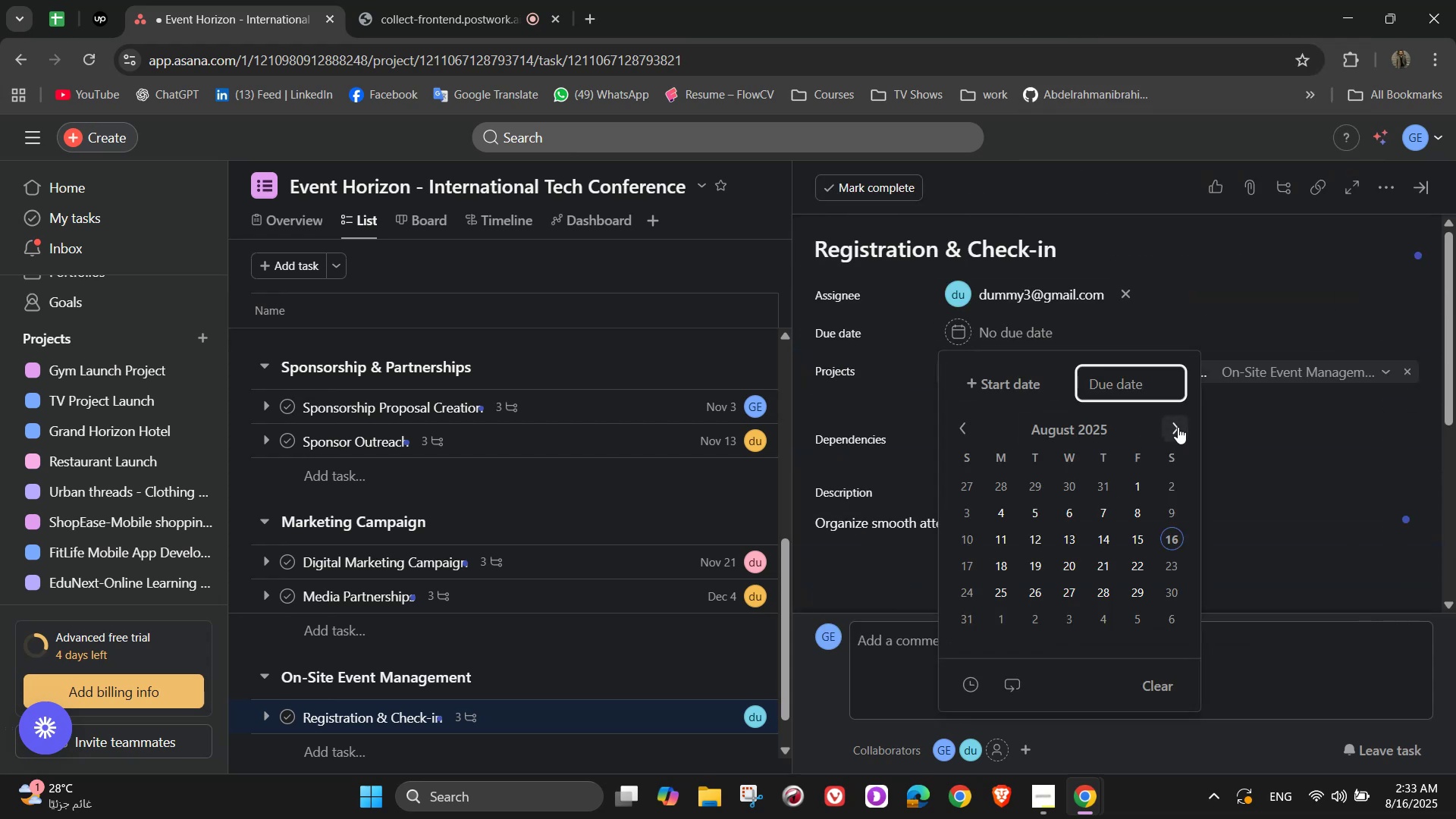 
double_click([1178, 427])
 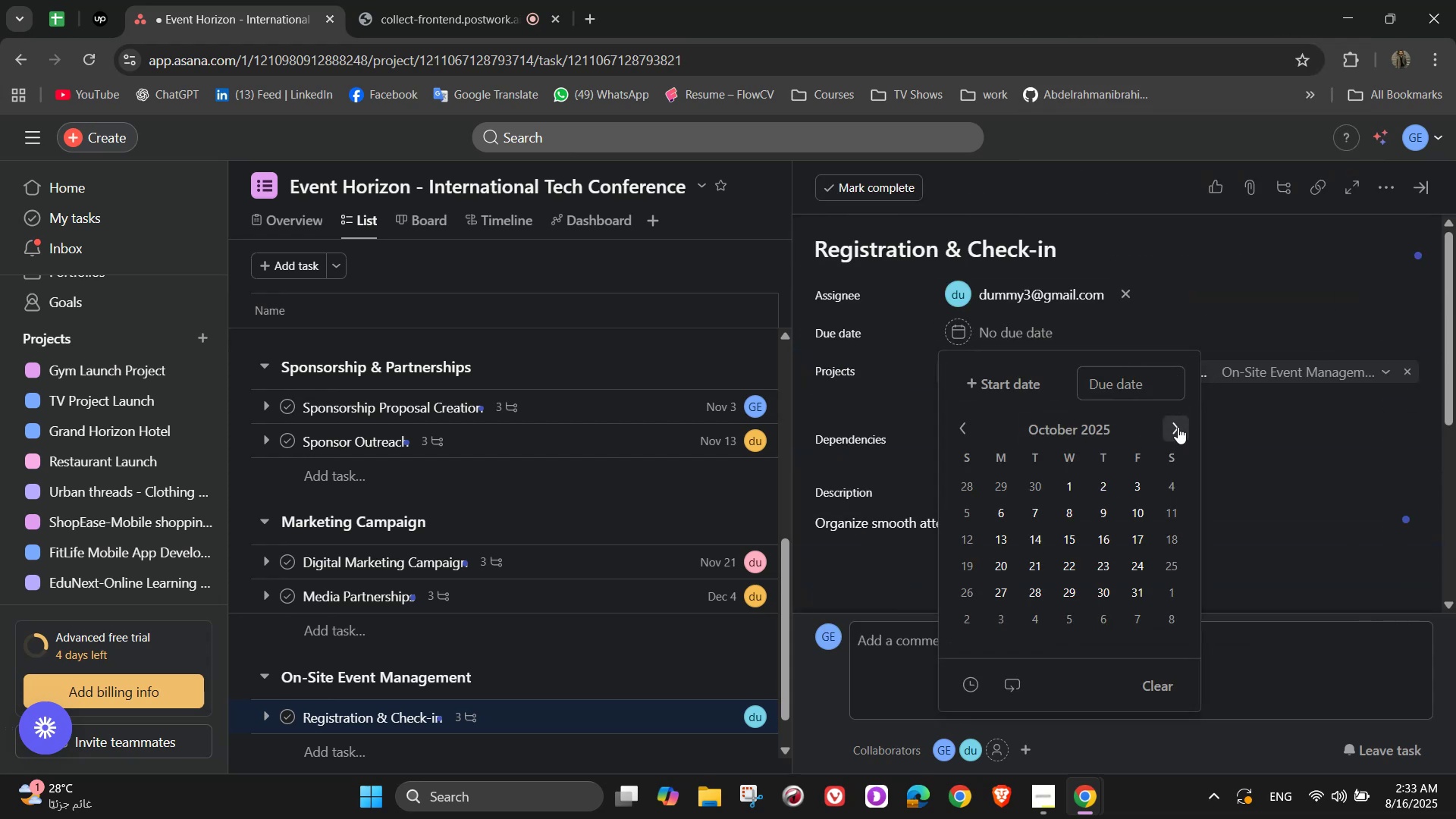 
double_click([1178, 427])
 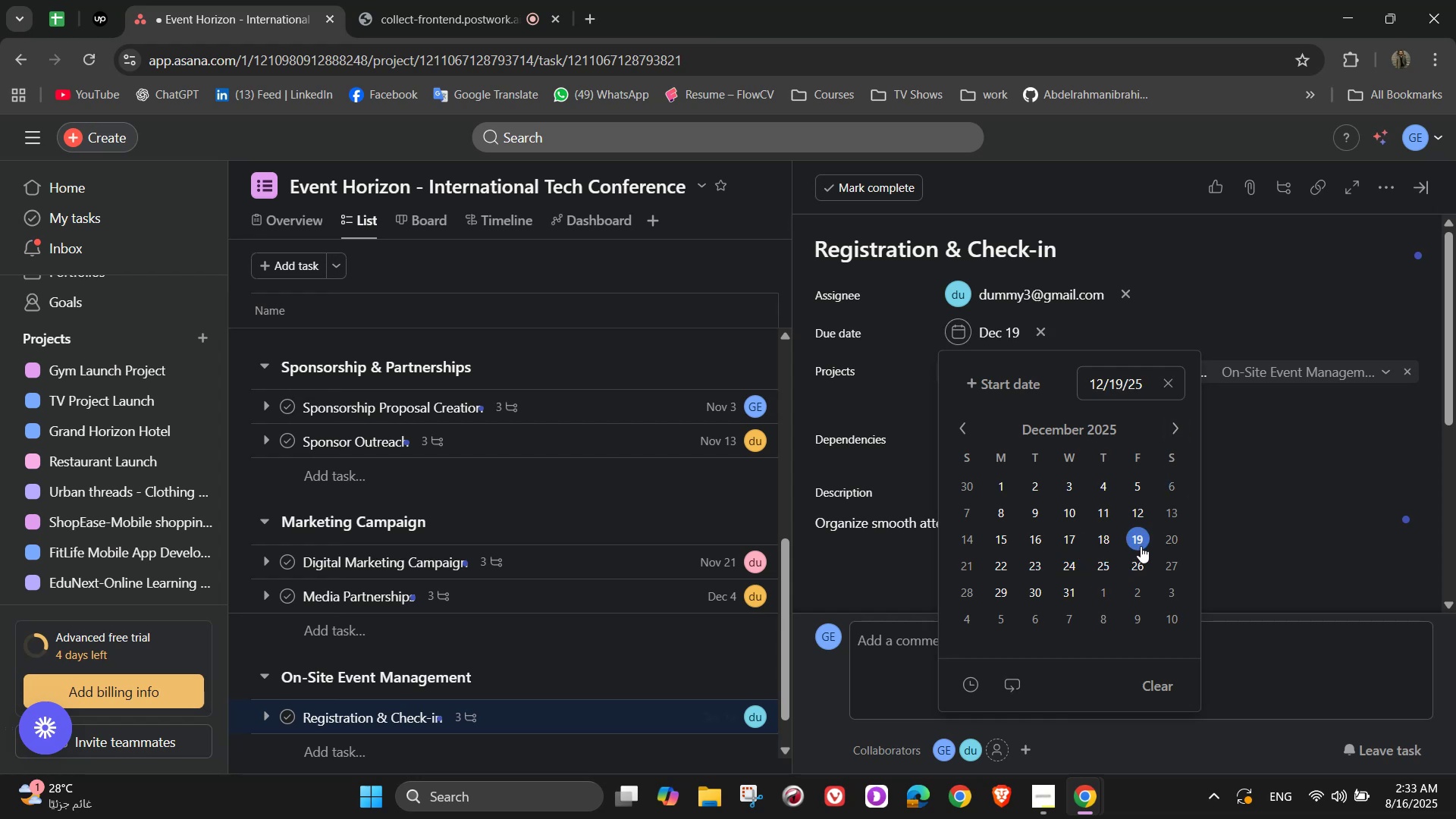 
left_click([1293, 324])
 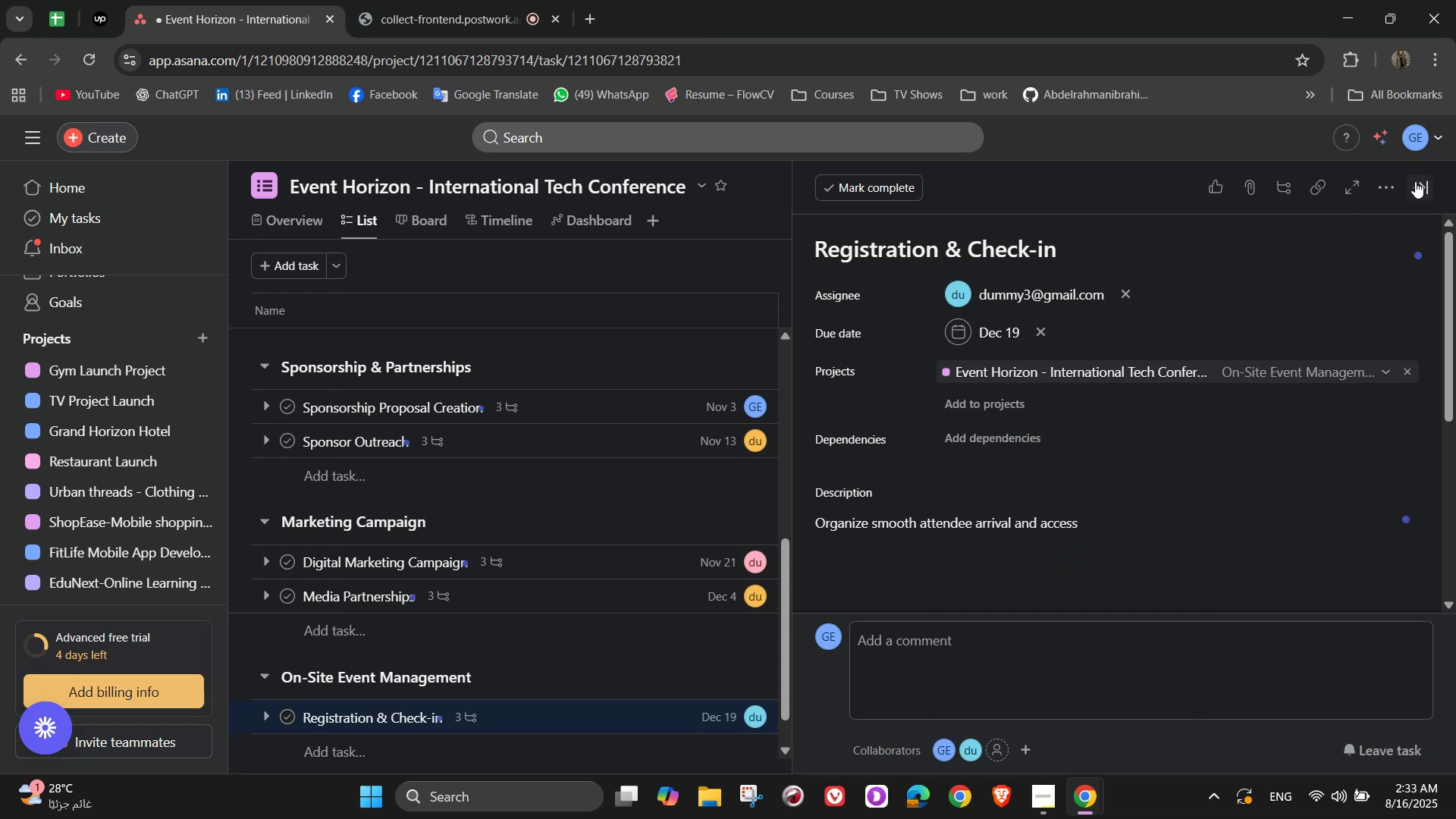 
left_click([1423, 182])
 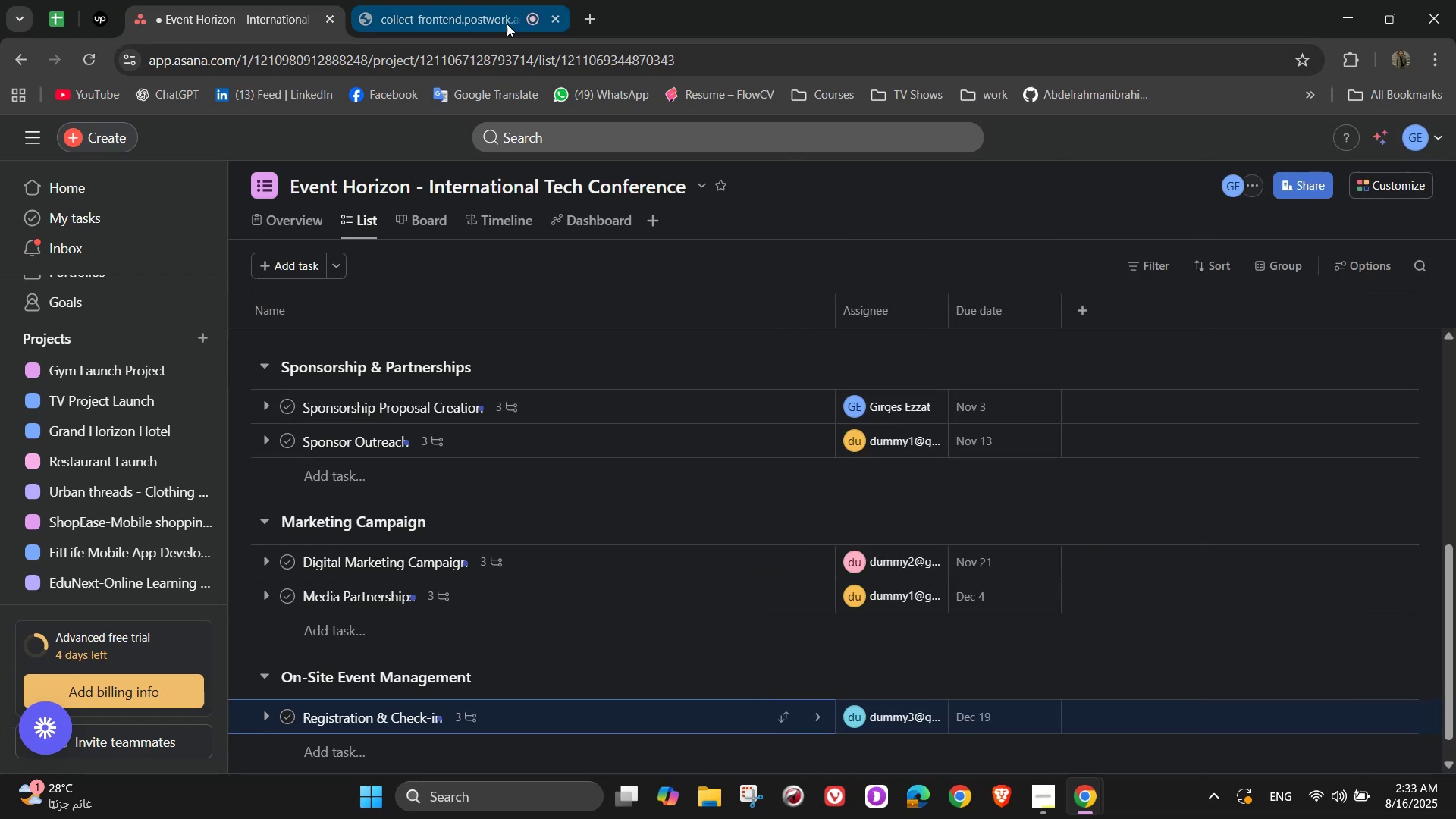 
left_click([463, 0])
 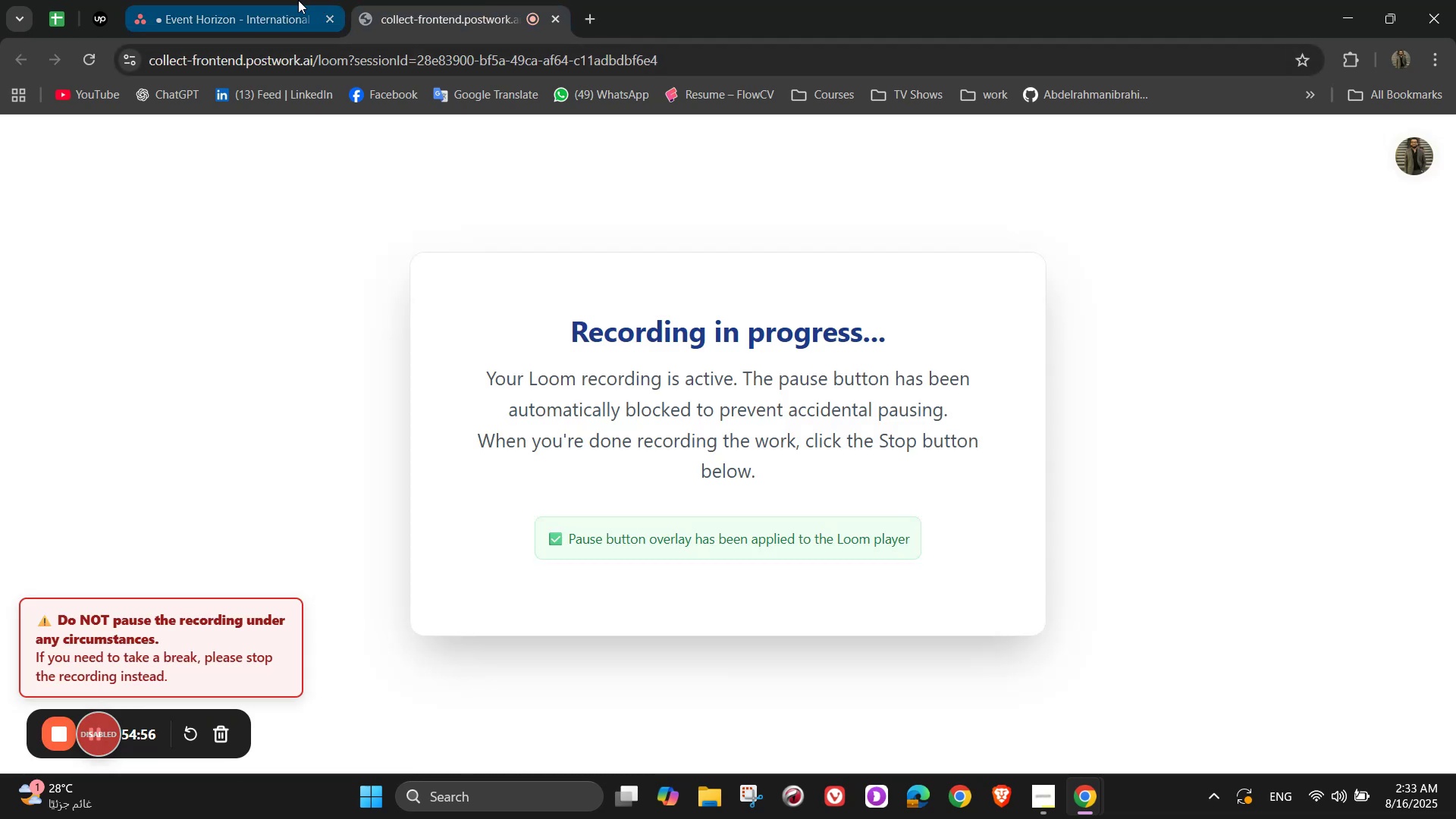 
left_click([177, 0])
 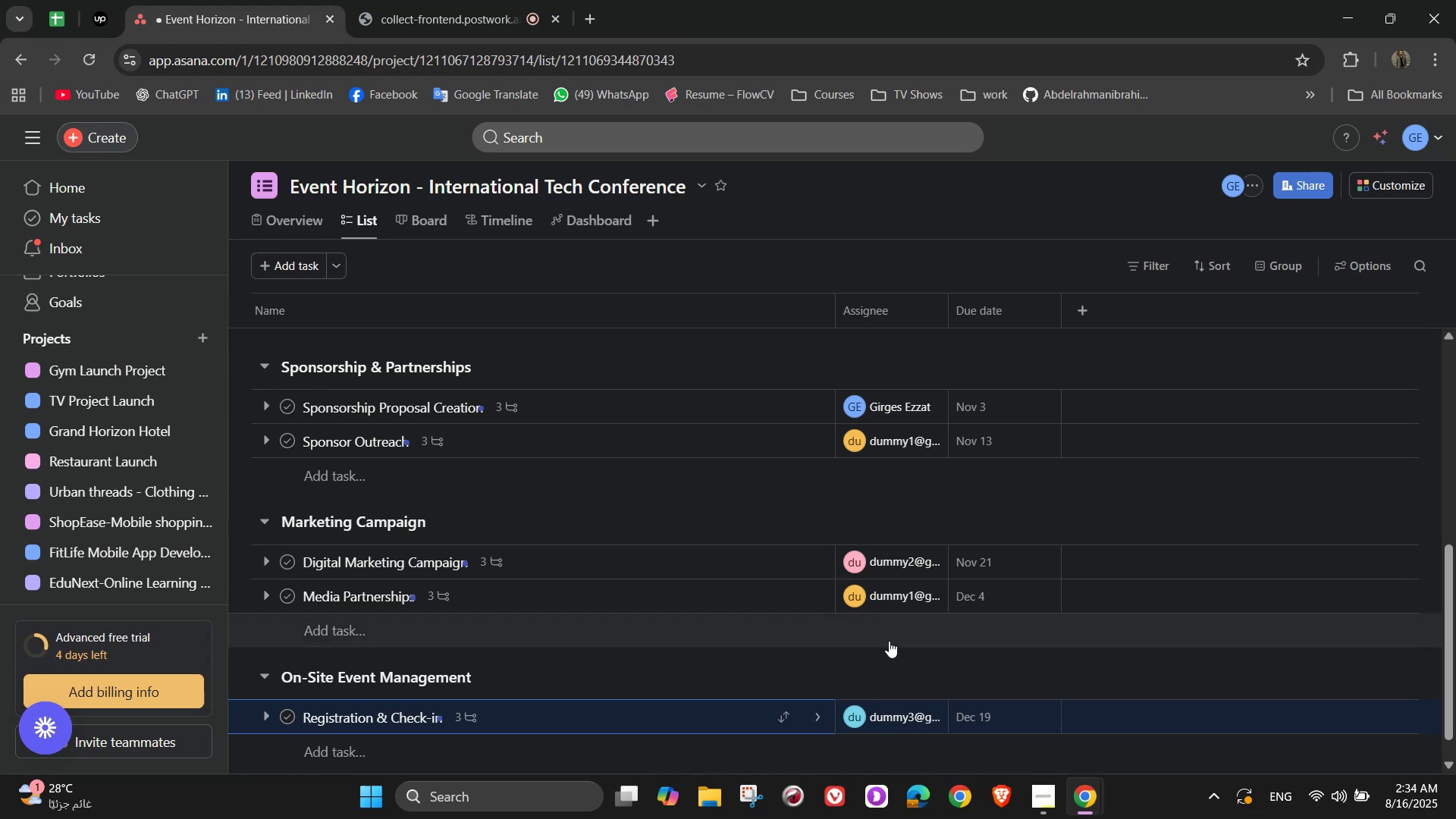 
wait(10.55)
 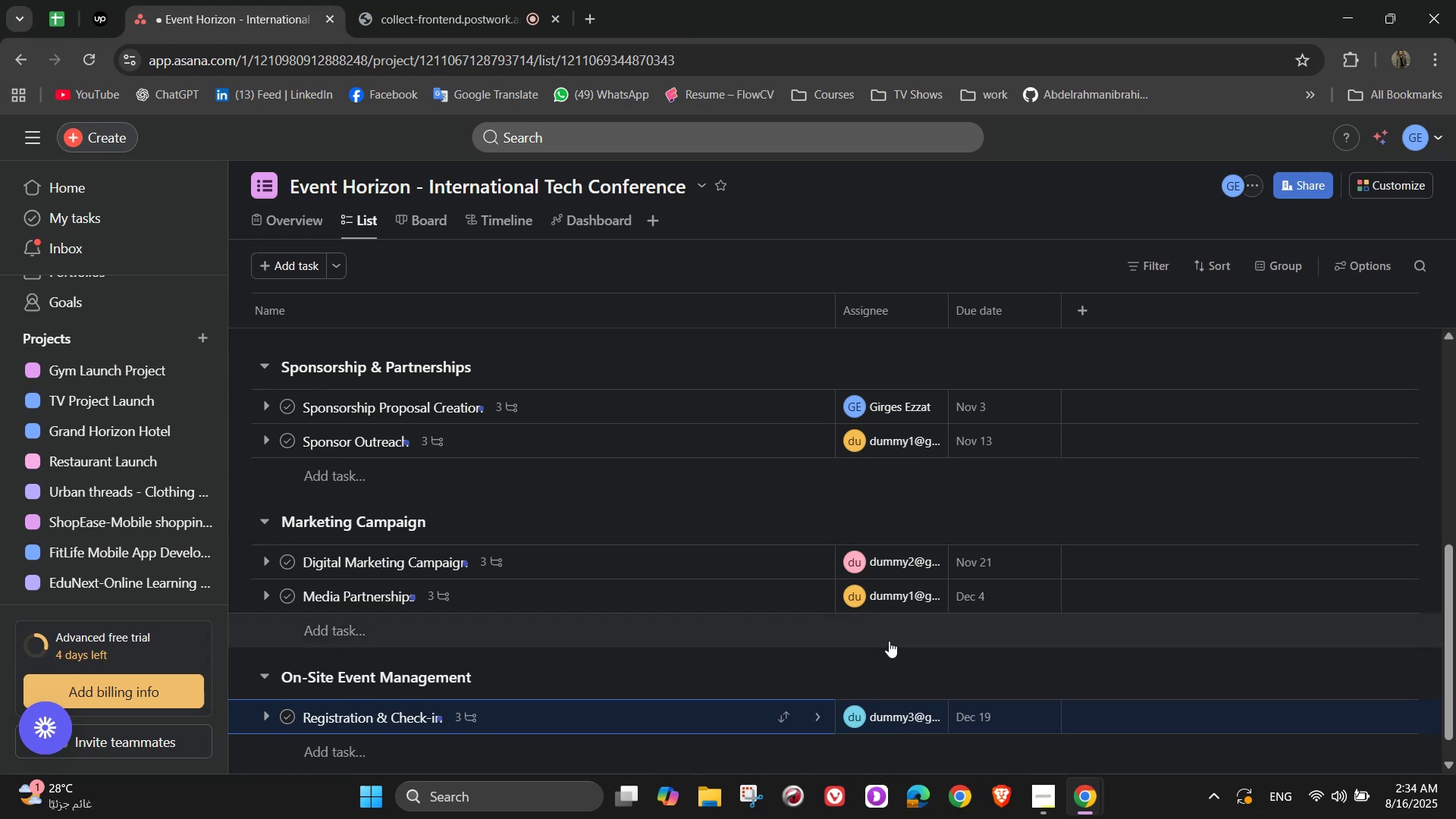 
scroll: coordinate [435, 702], scroll_direction: down, amount: 3.0
 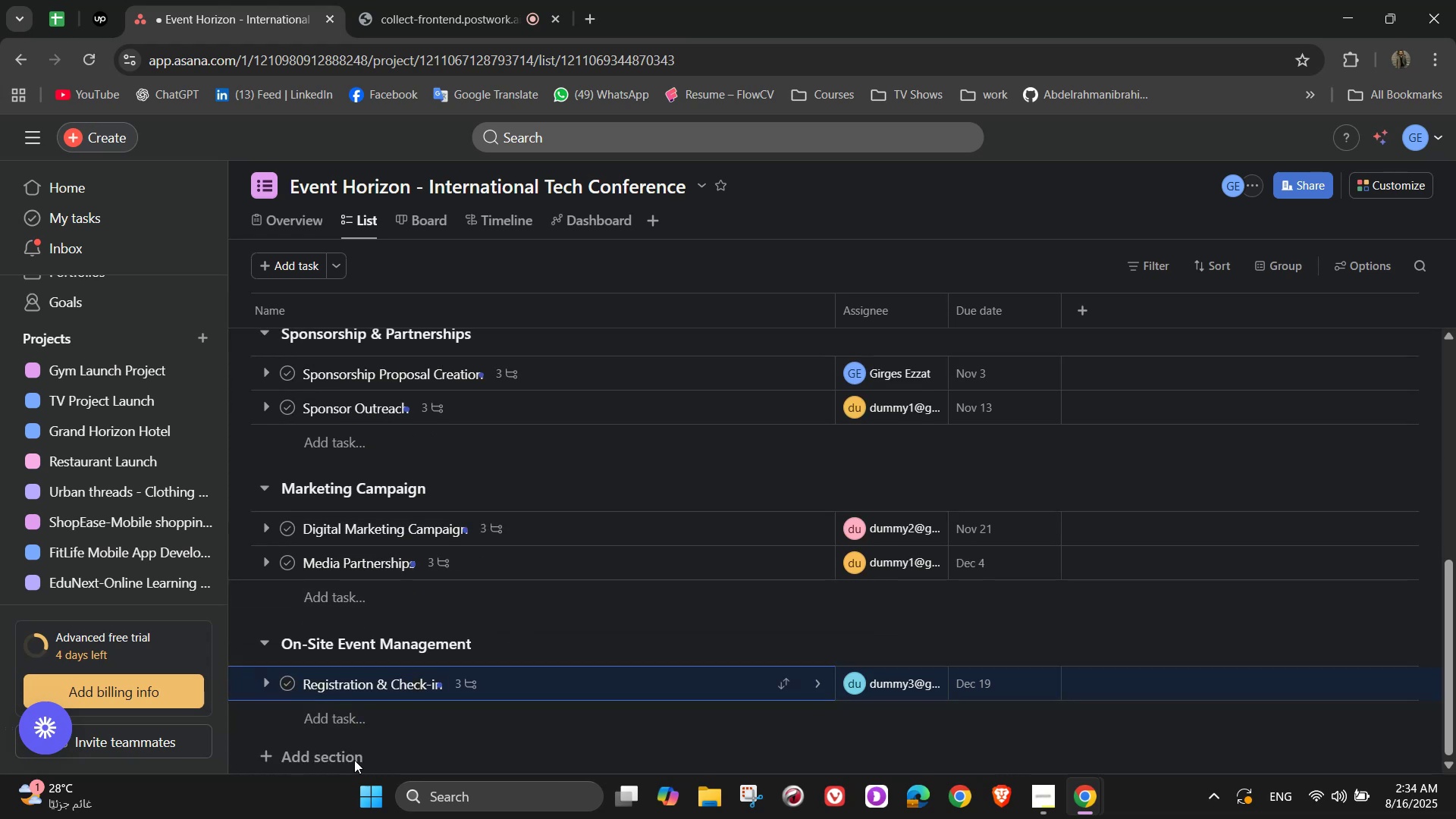 
left_click([312, 751])
 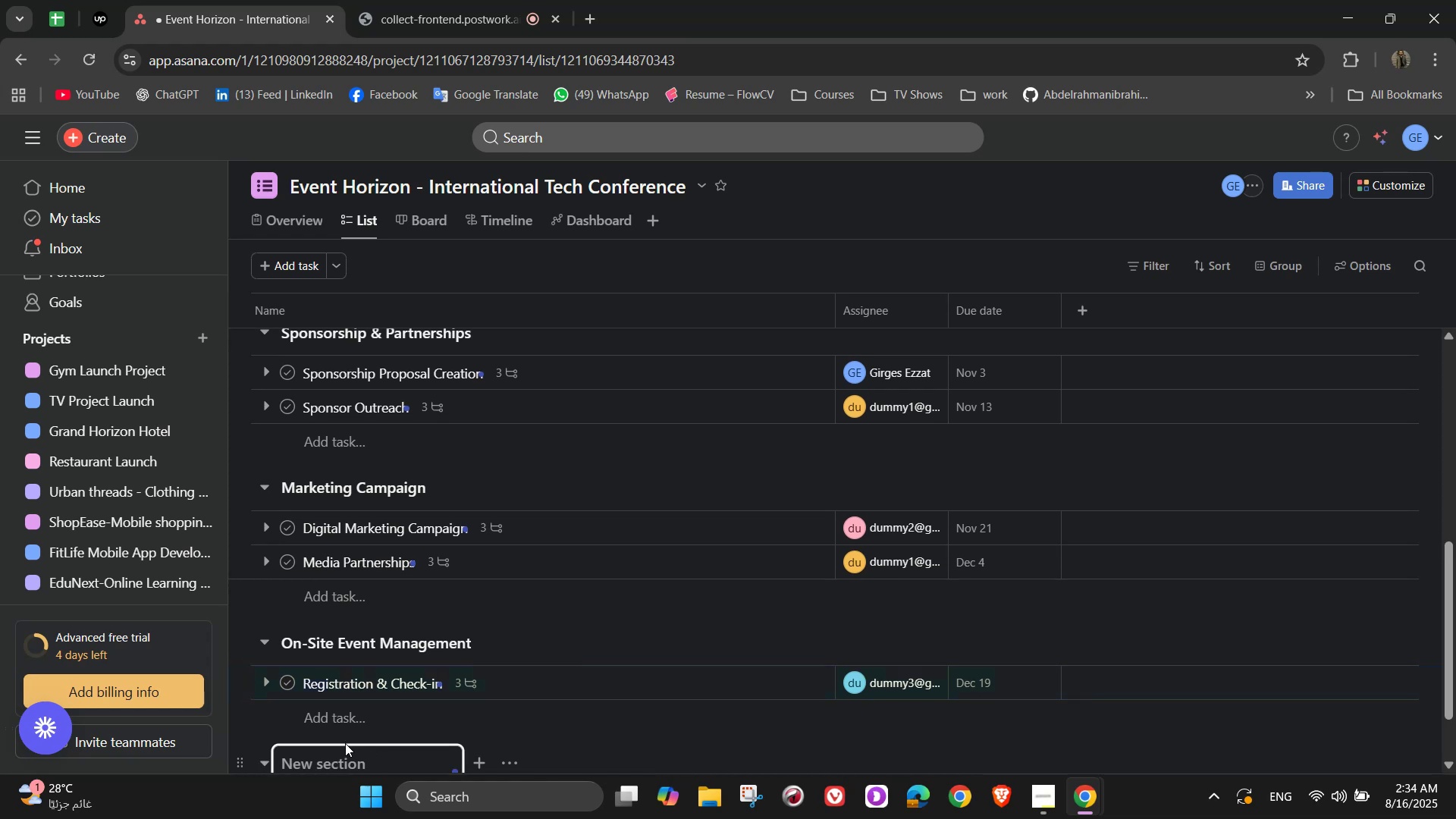 
scroll: coordinate [808, 584], scroll_direction: down, amount: 4.0
 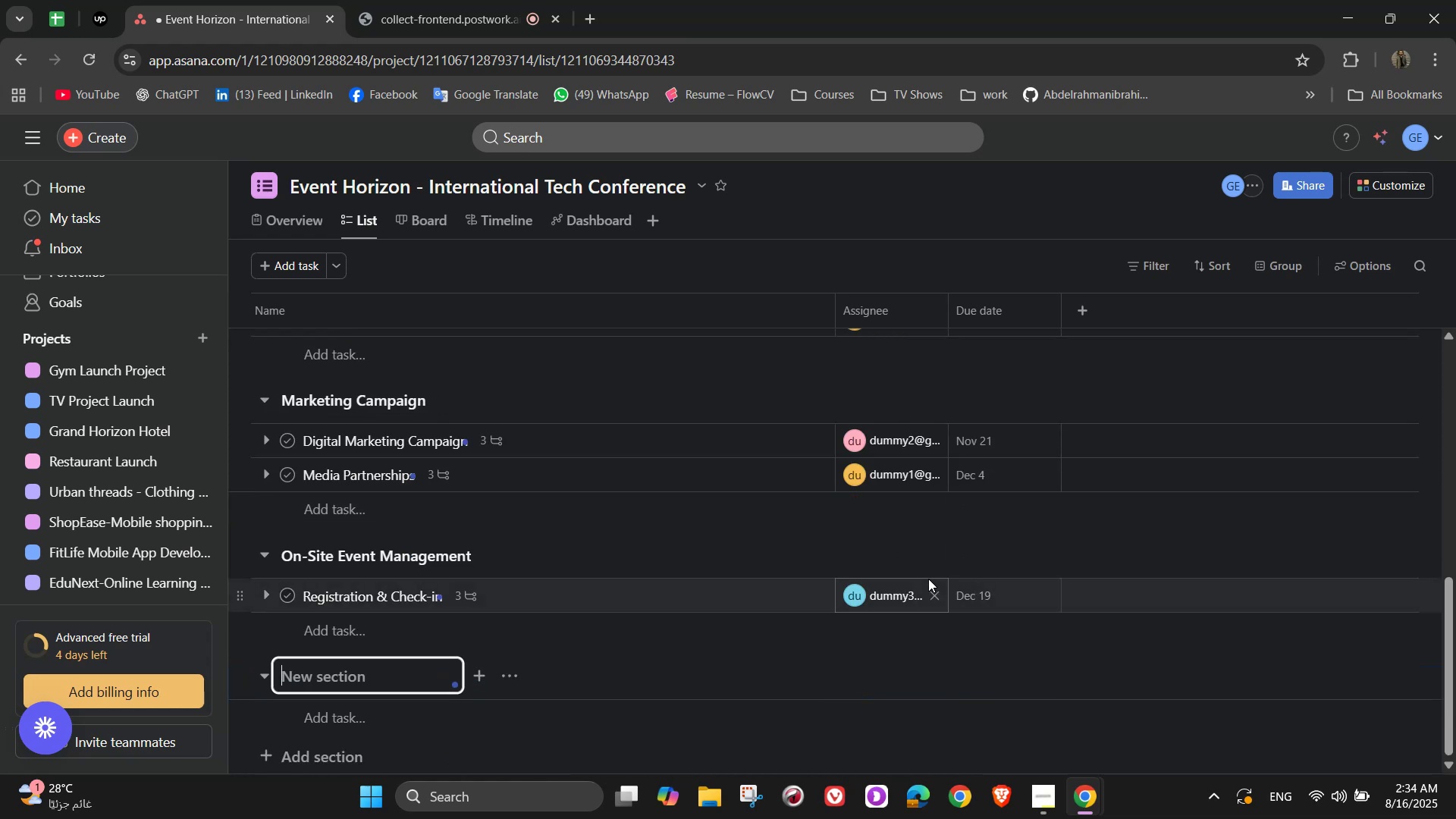 
left_click([314, 635])
 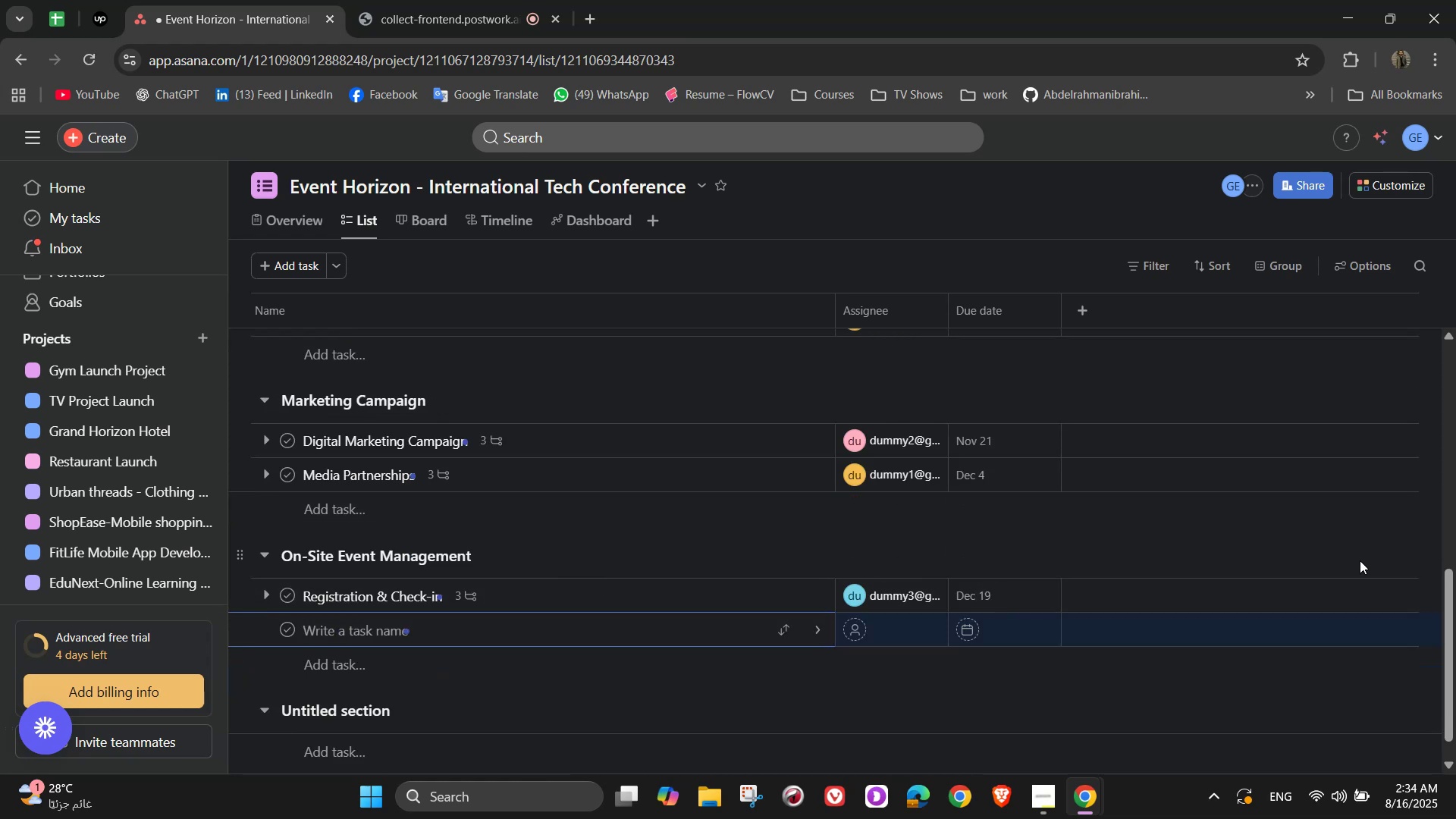 
type(Safety & Security )
key(Backspace)
 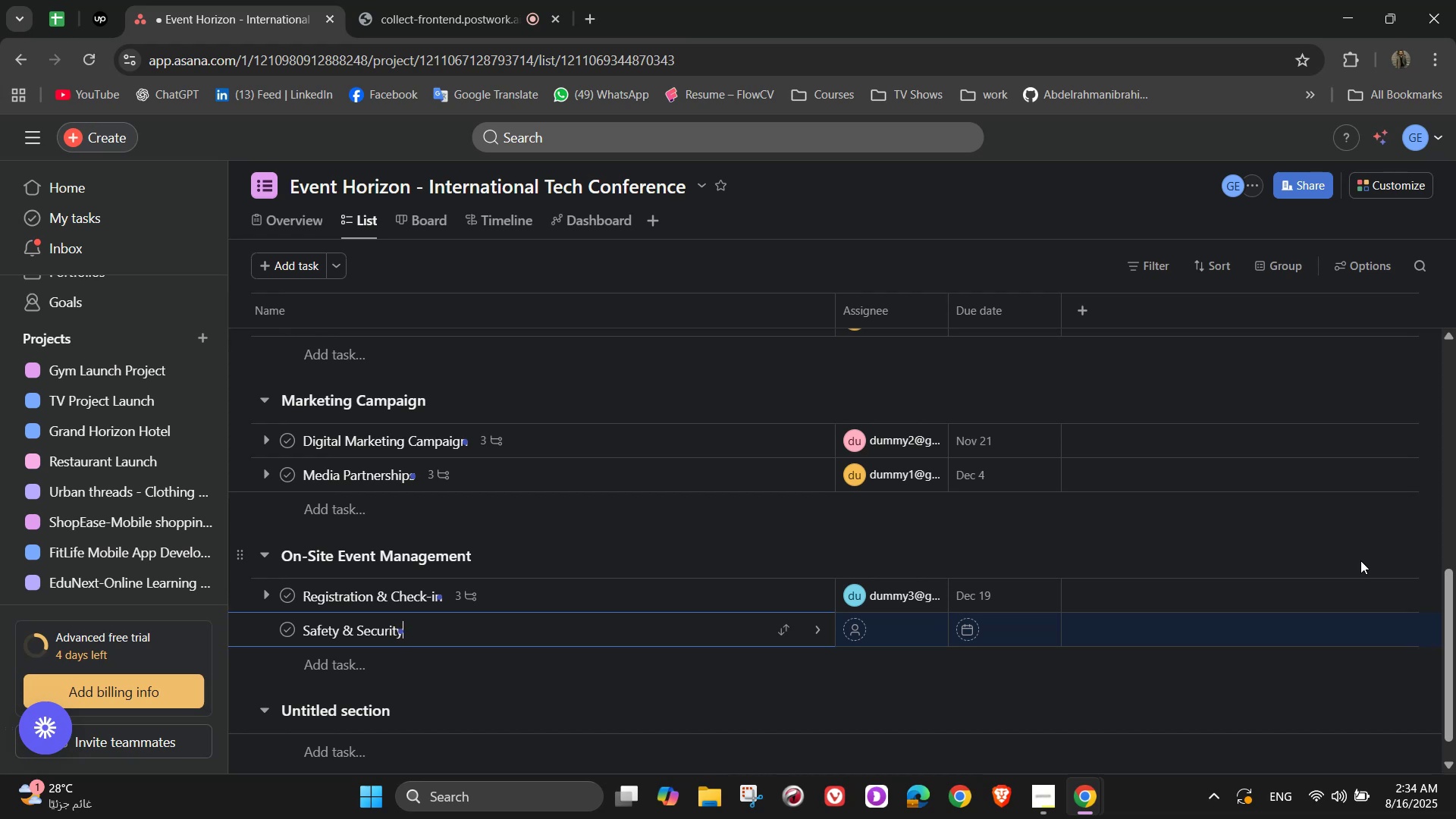 
mouse_move([871, 670])
 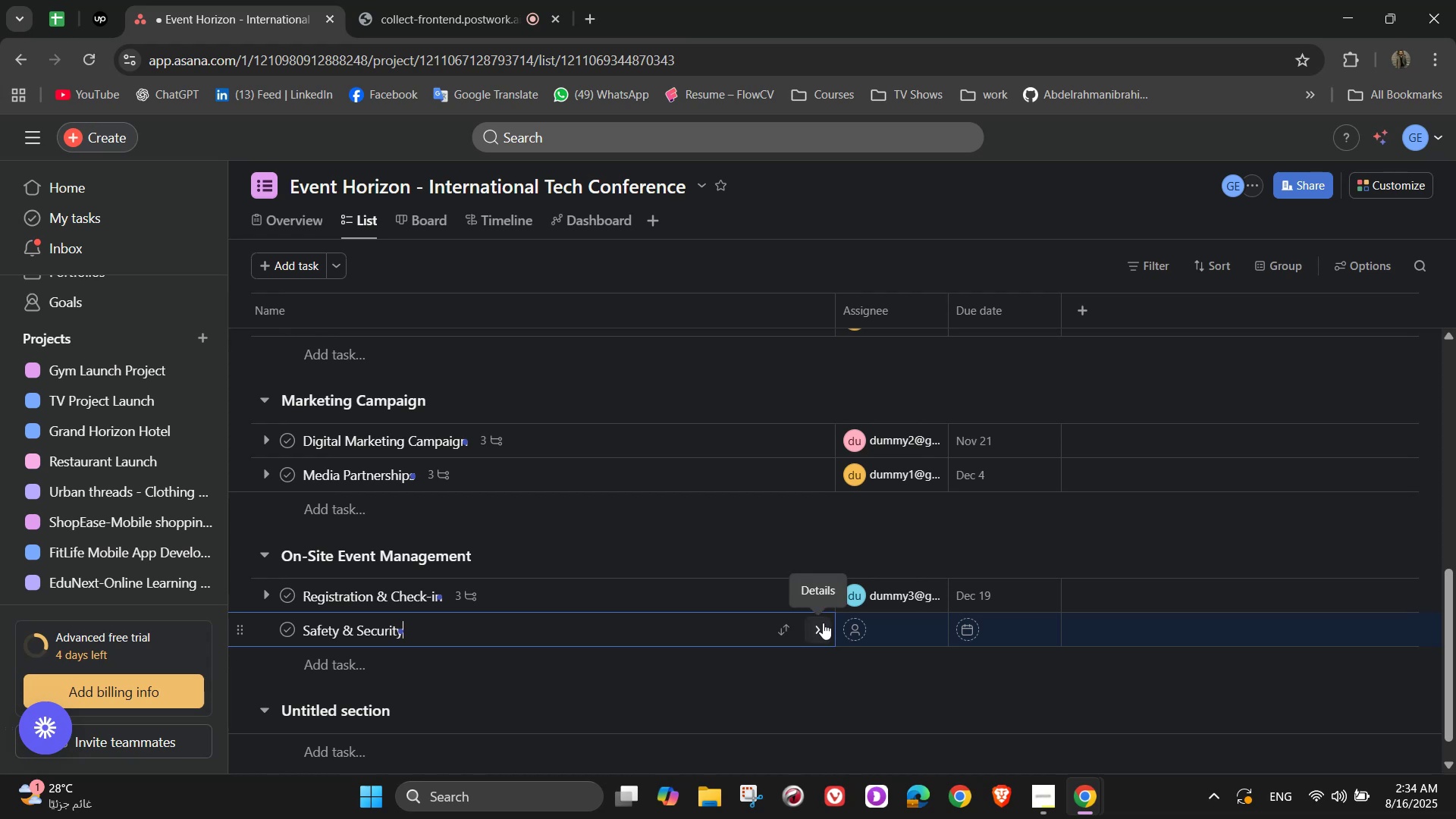 
wait(5.41)
 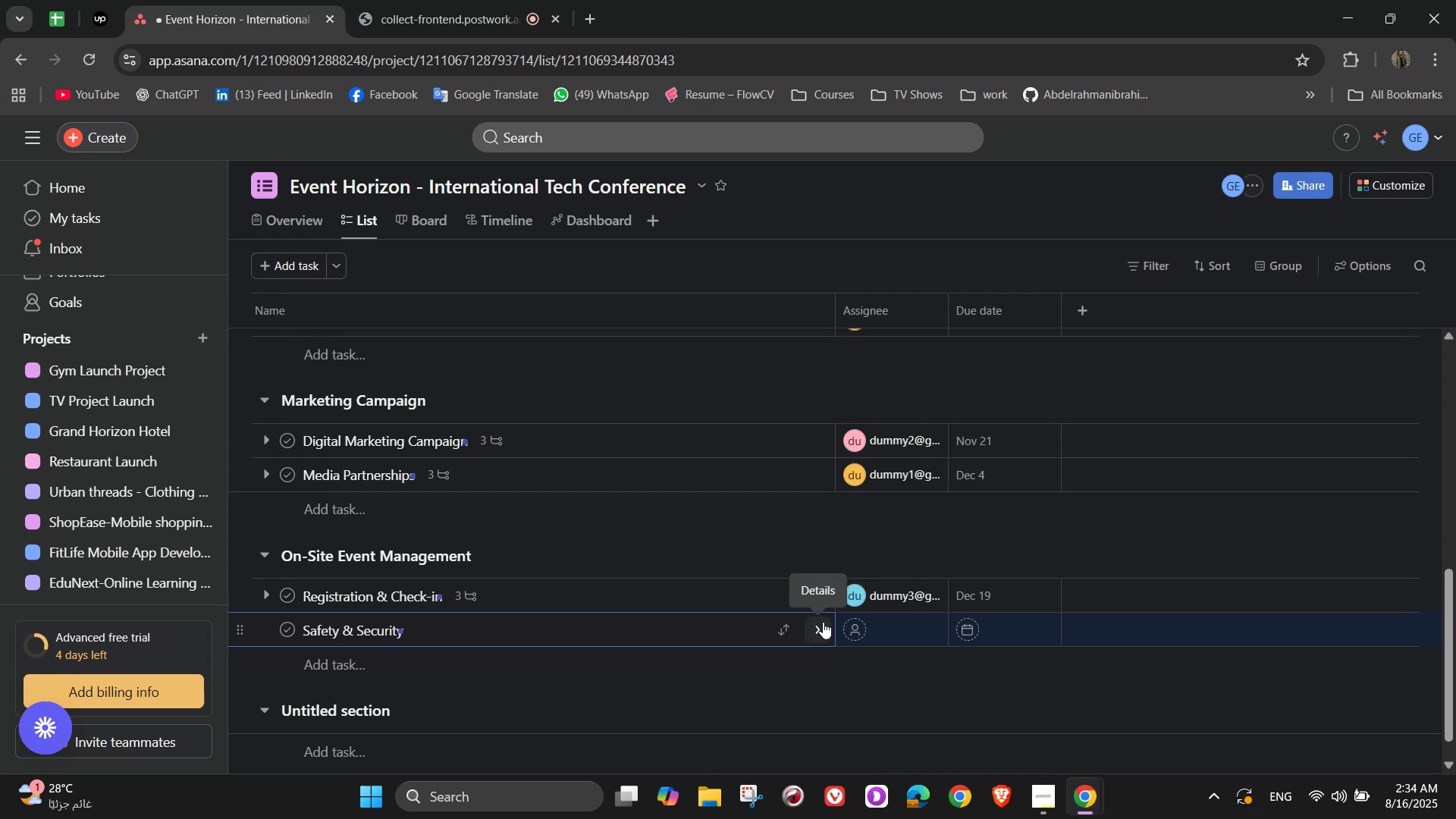 
left_click([827, 635])
 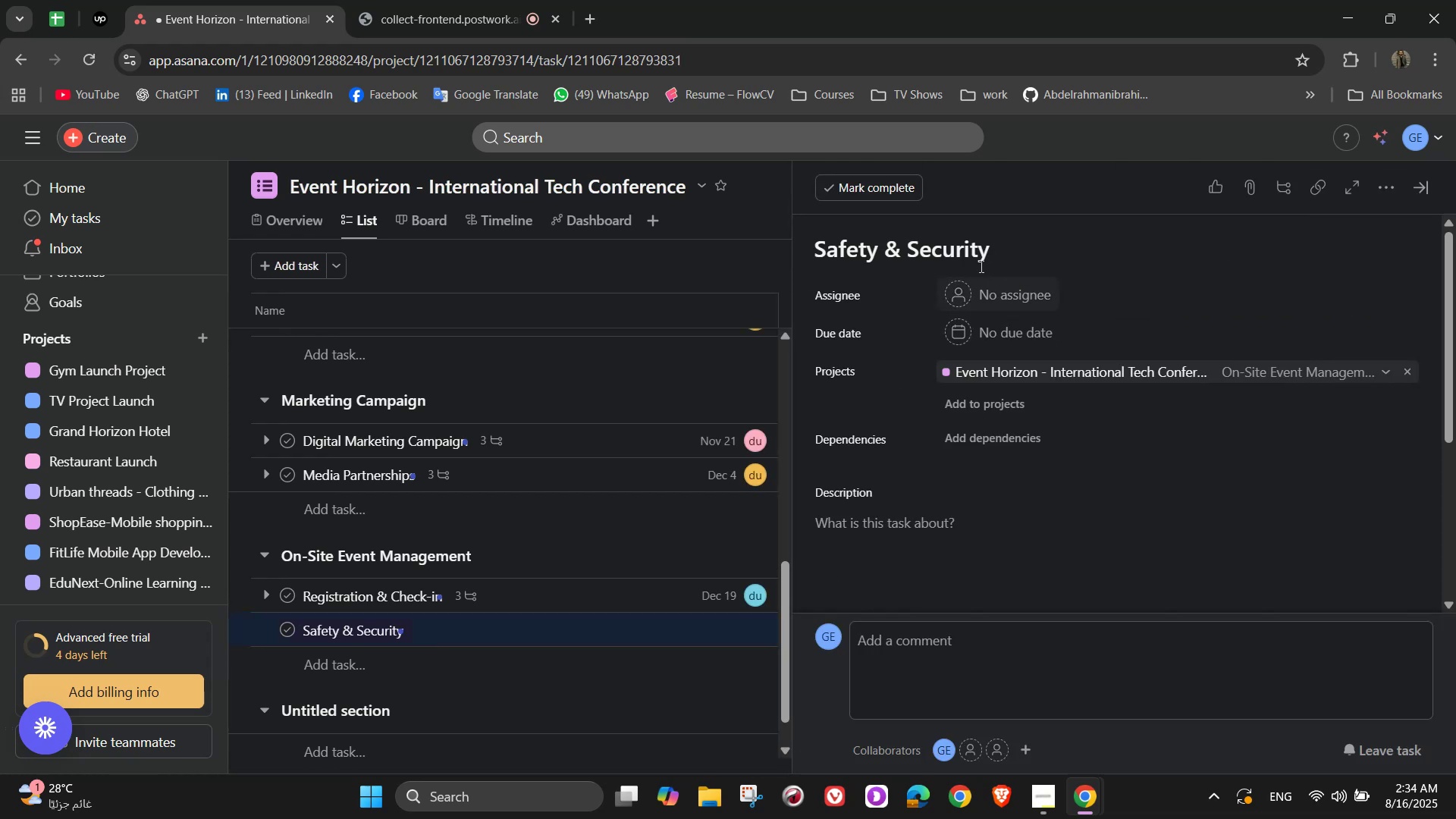 
left_click([999, 295])
 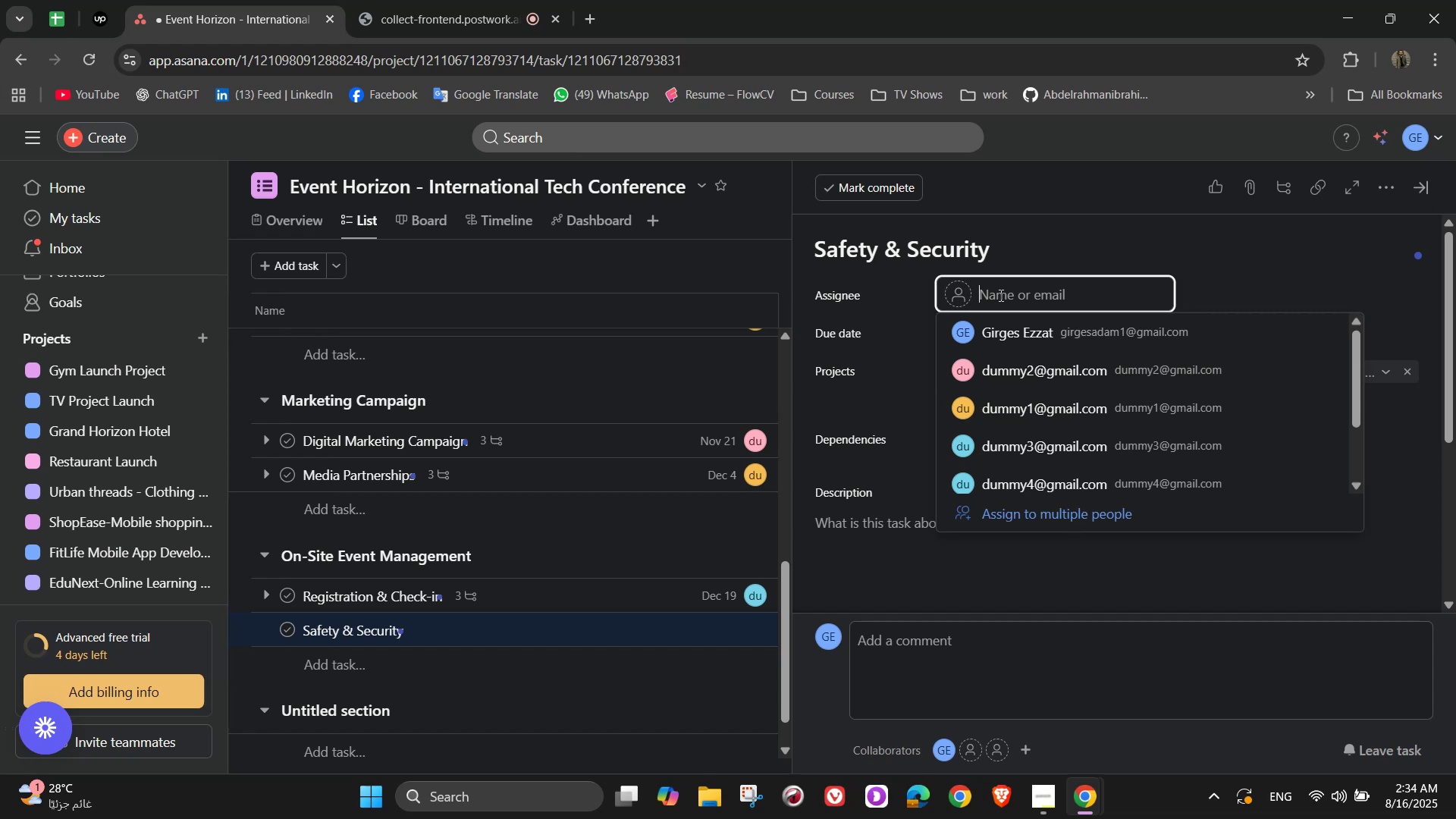 
wait(10.62)
 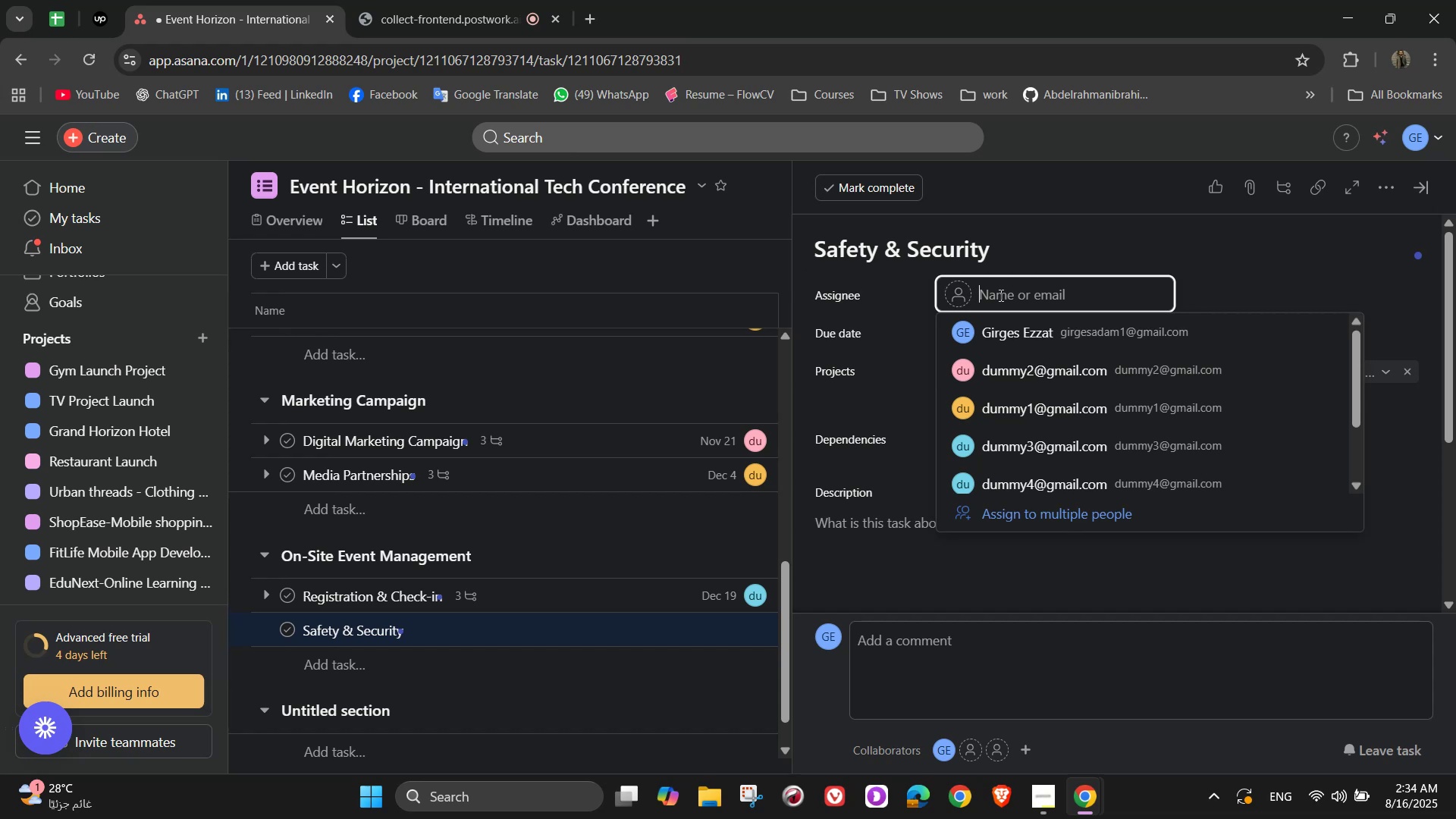 
left_click([1005, 334])
 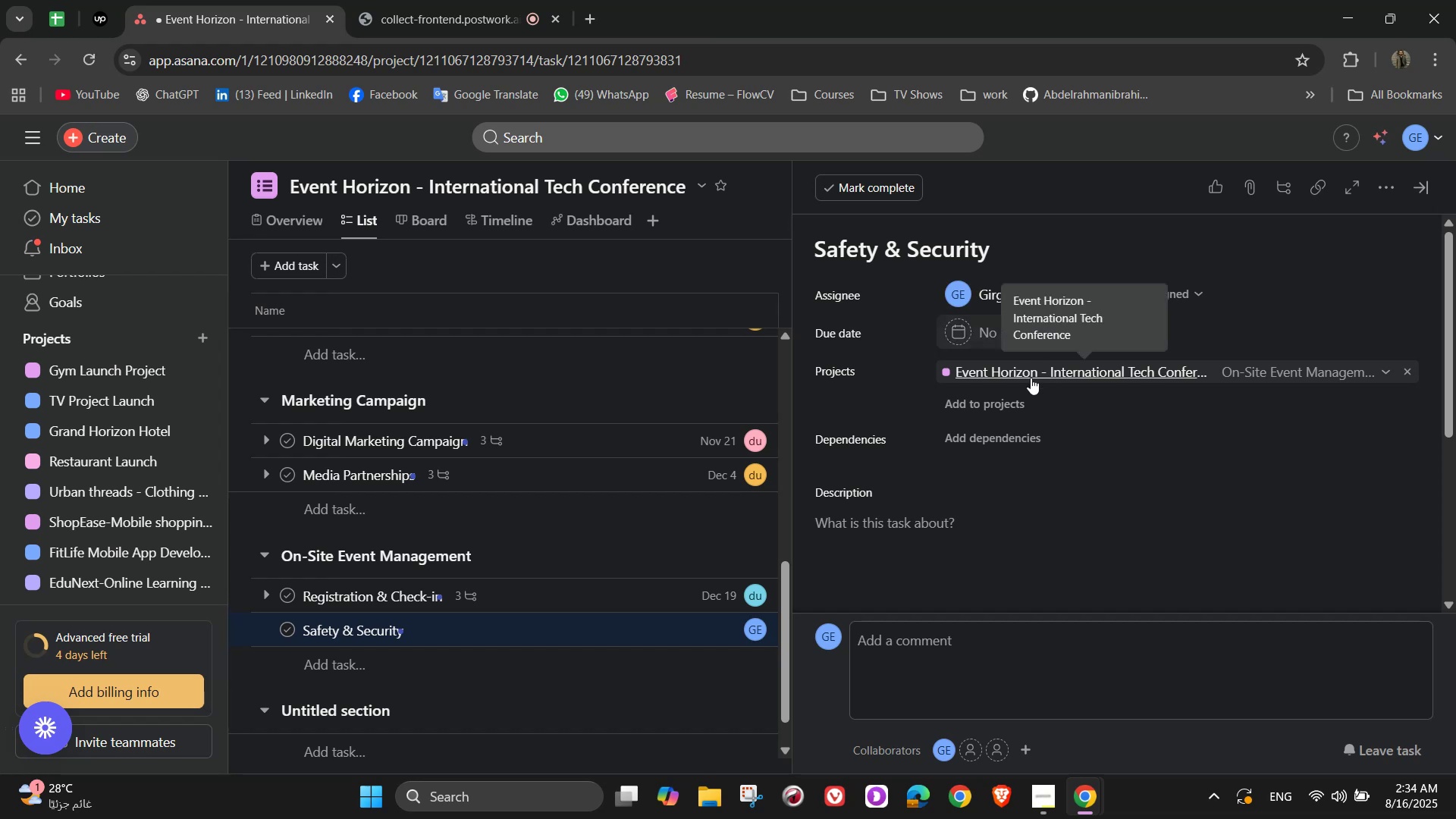 
left_click([1037, 331])
 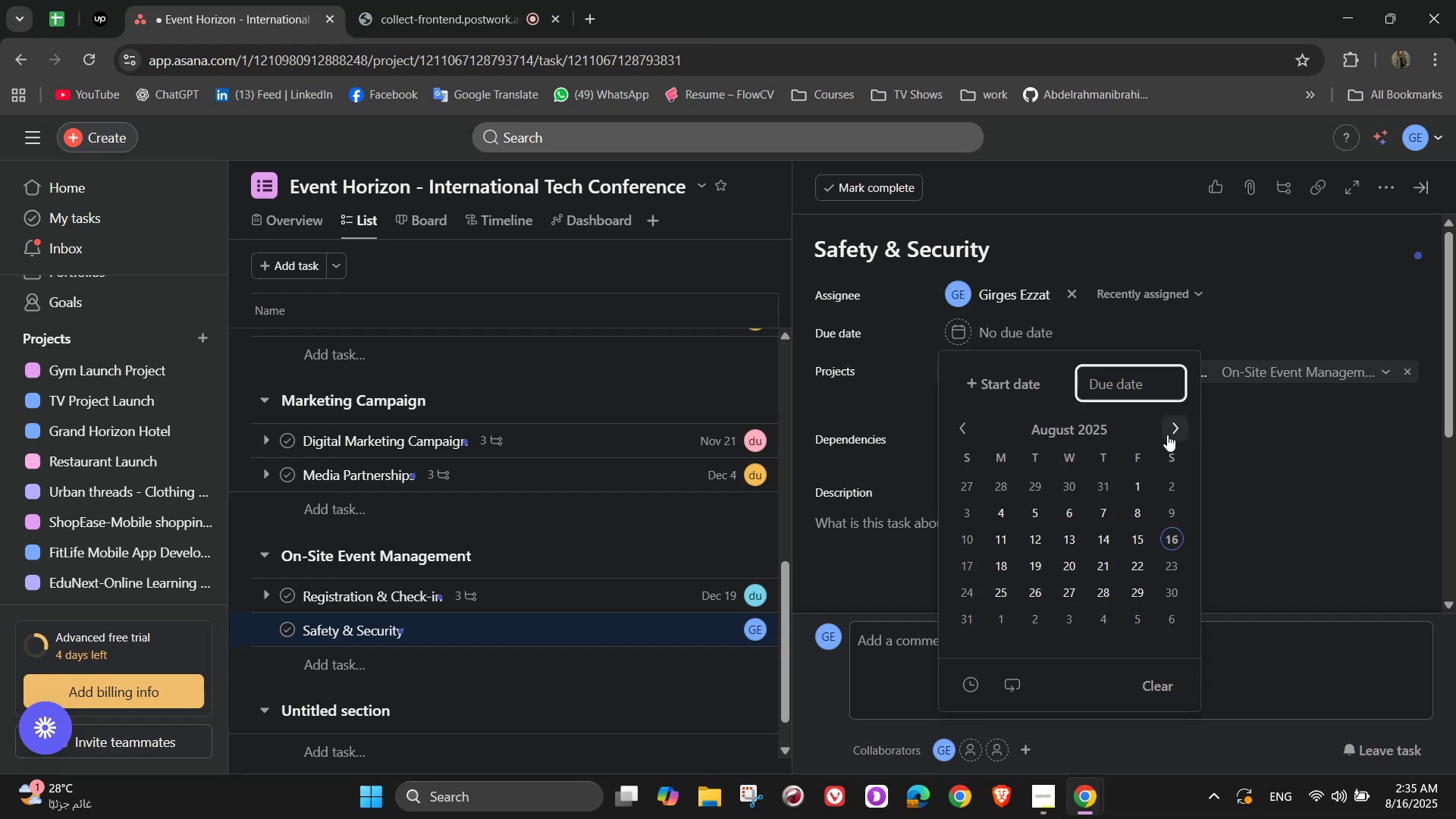 
double_click([1168, 435])
 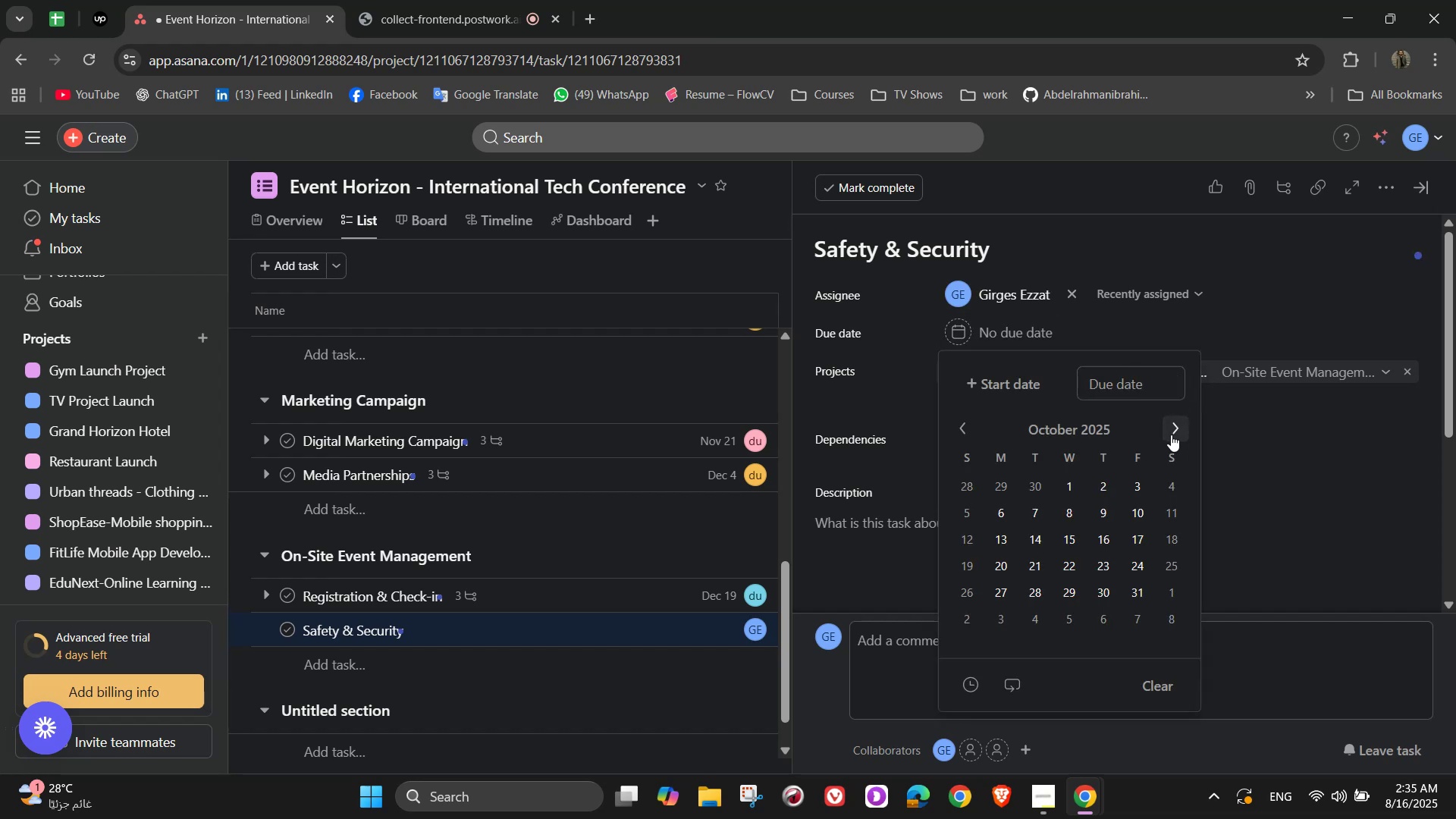 
left_click([1171, 435])
 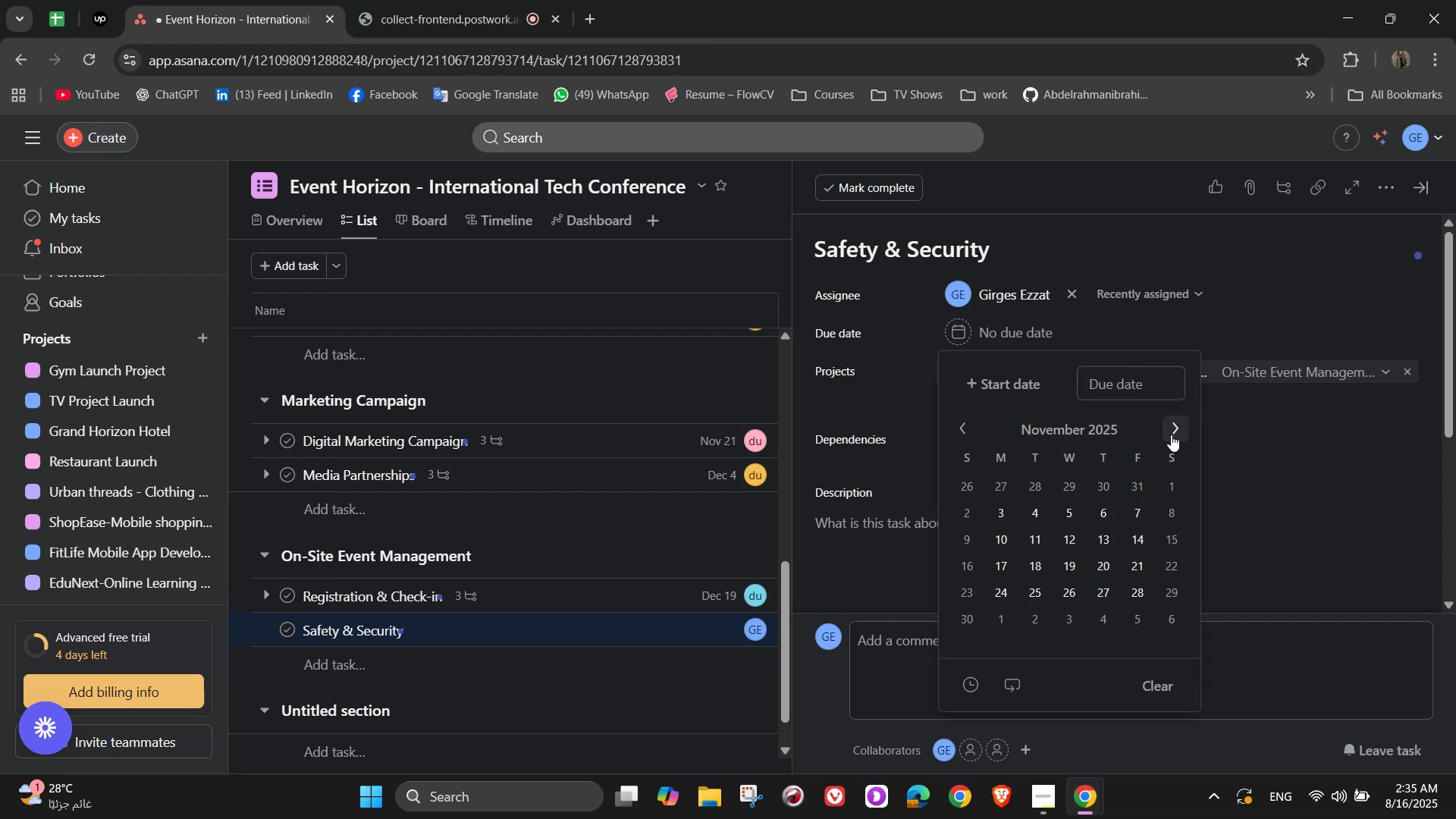 
wait(6.08)
 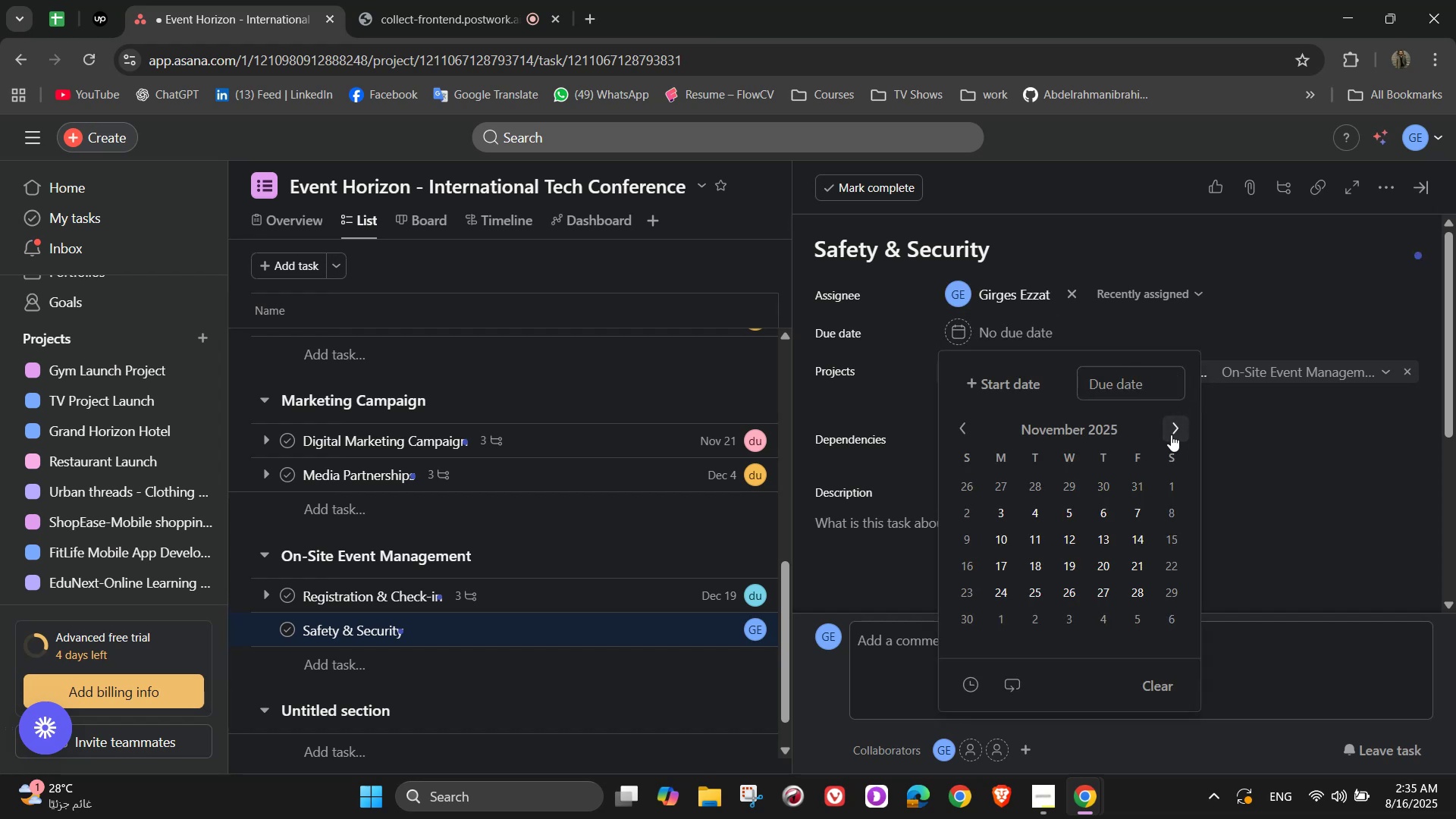 
left_click([1171, 435])
 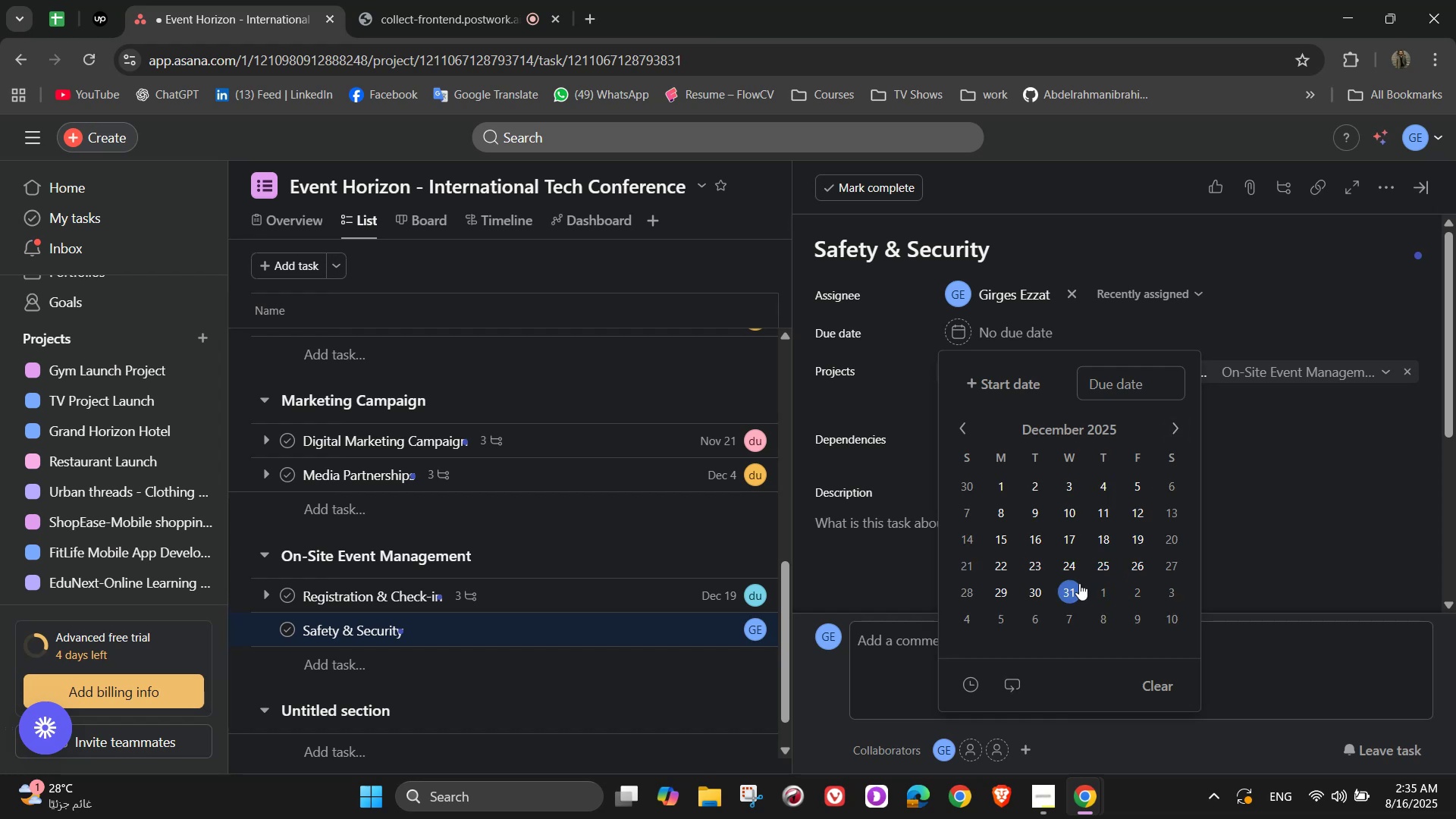 
left_click([1072, 585])
 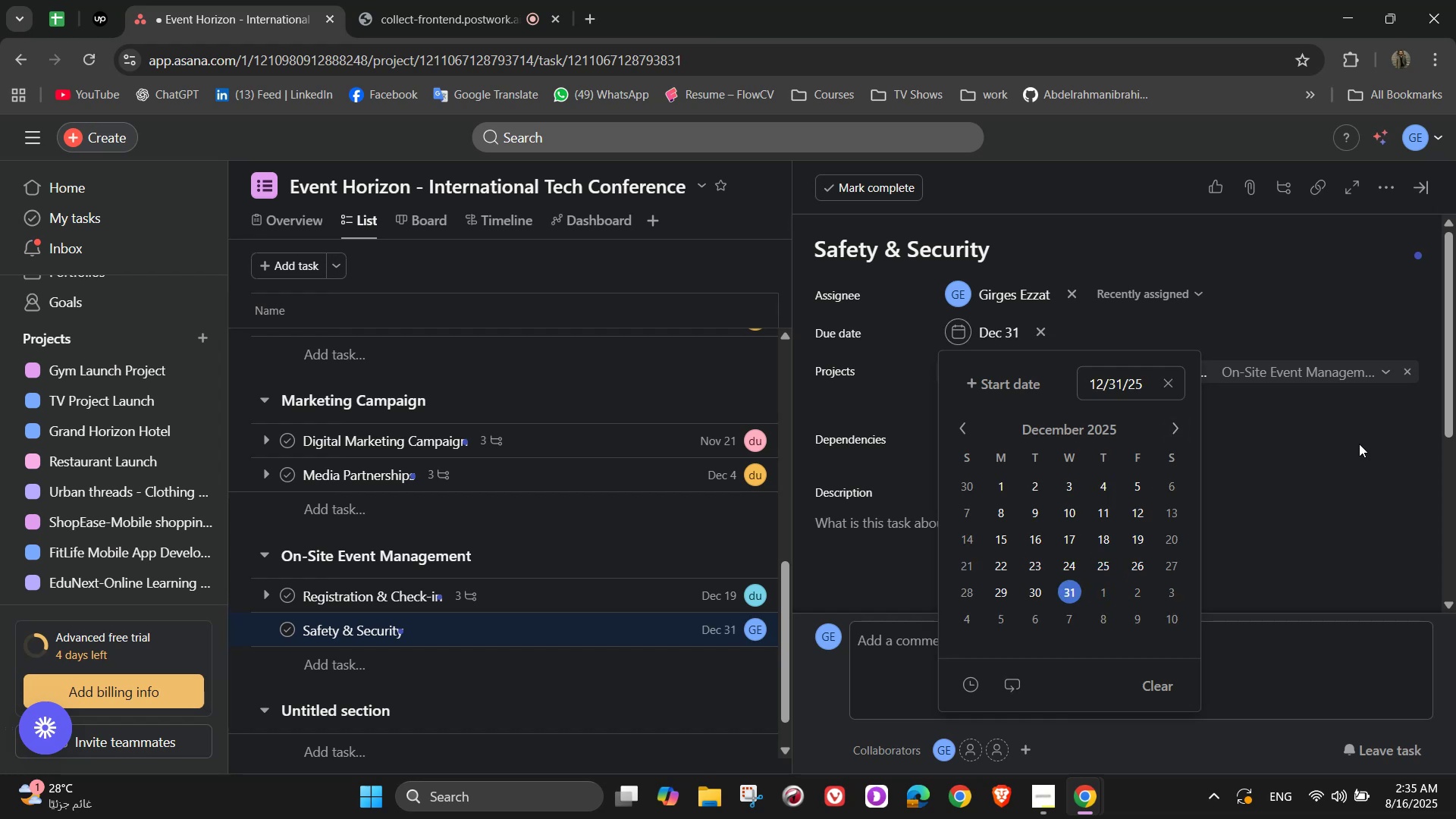 
left_click([1366, 439])
 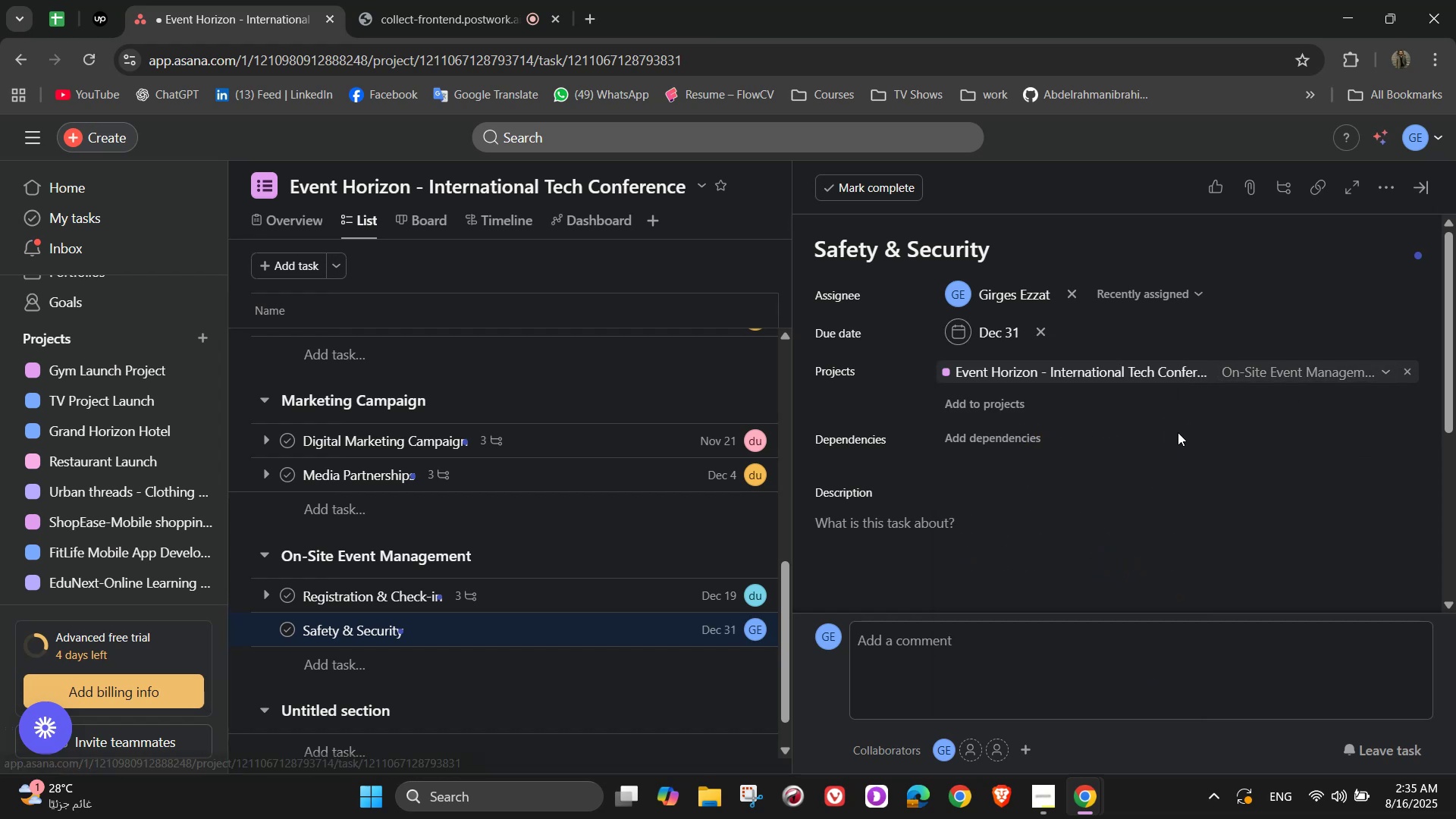 
left_click([967, 526])
 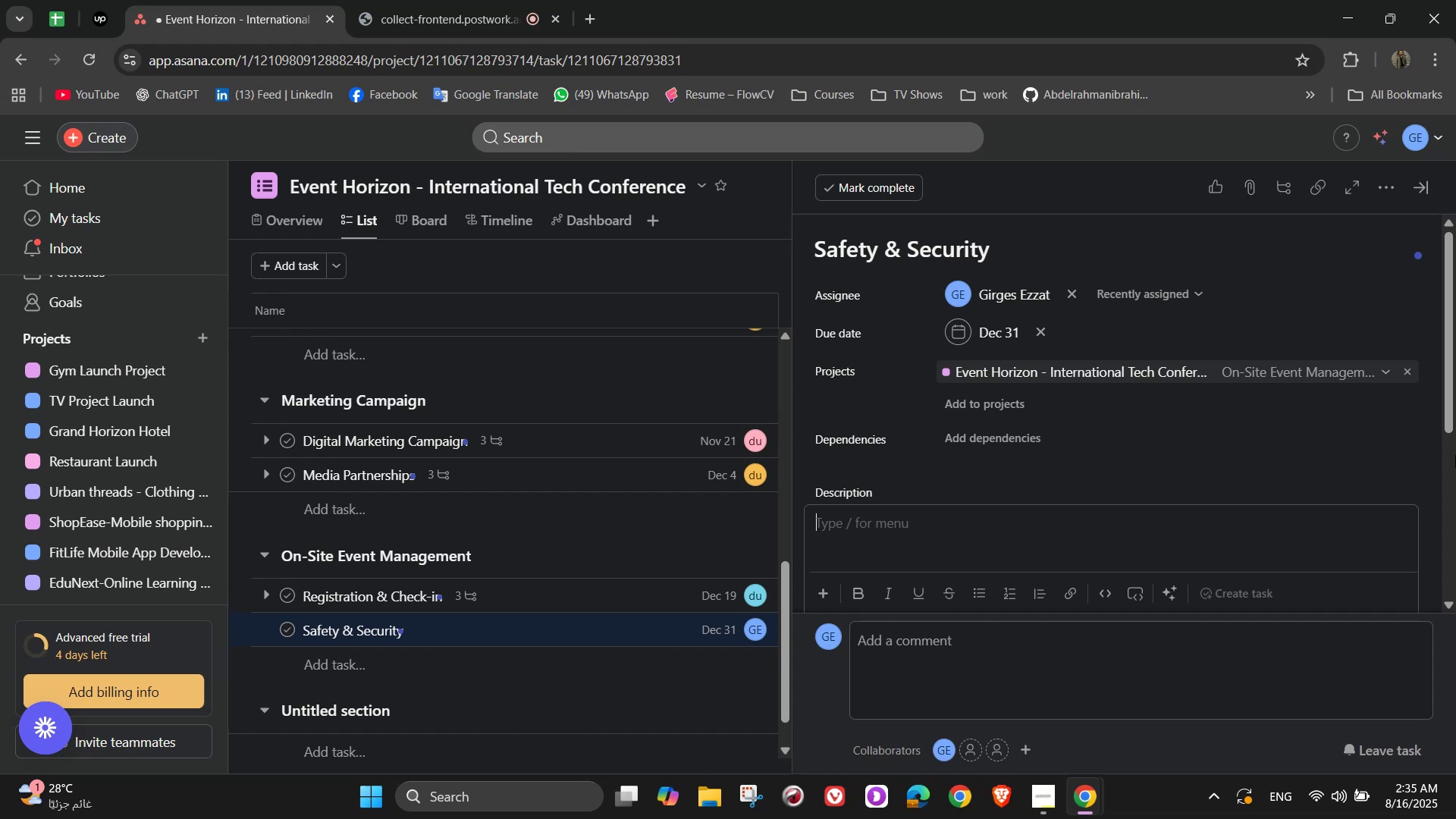 
wait(7.5)
 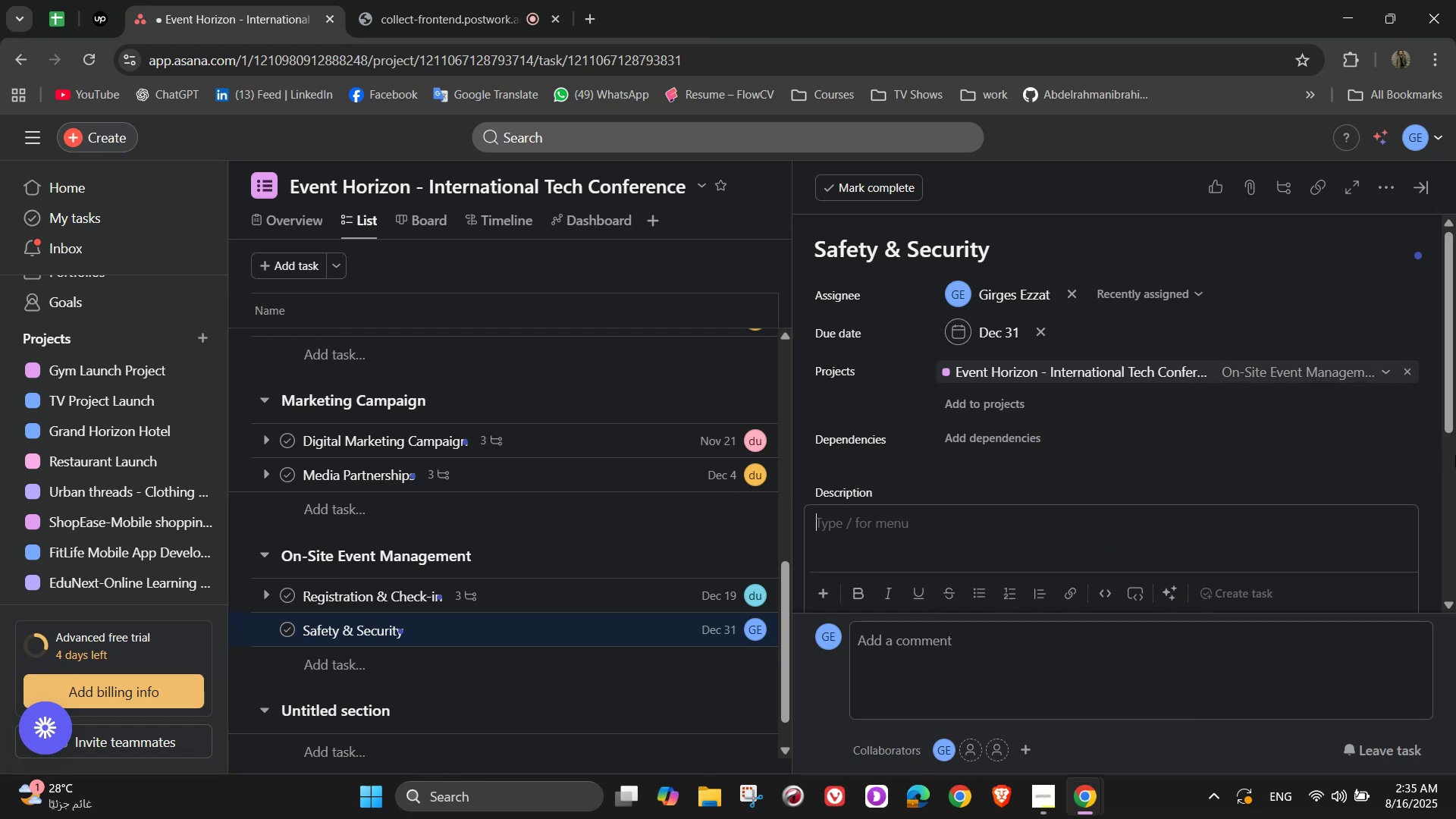 
type(Ensure safety for all attendees)
 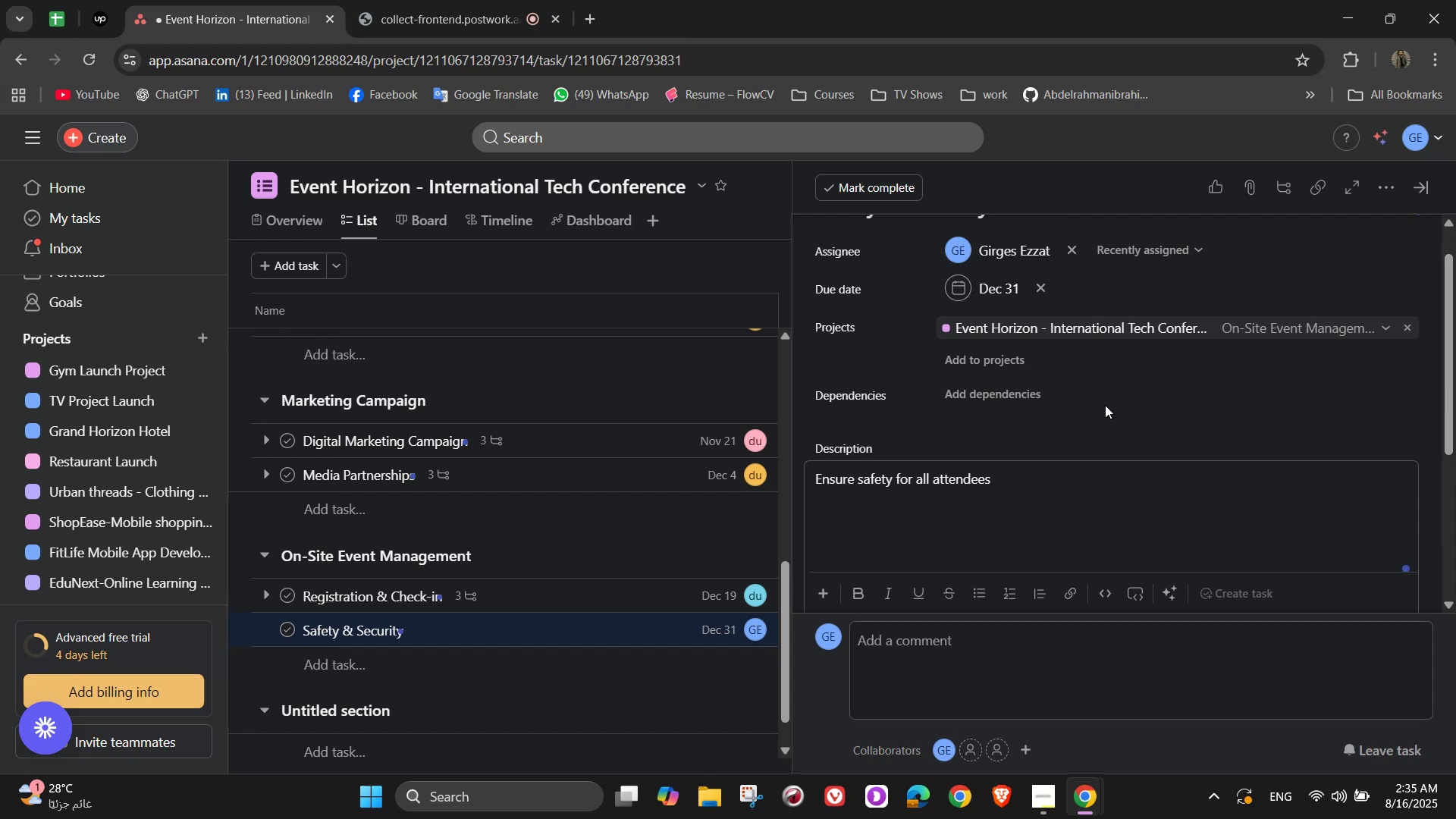 
wait(11.29)
 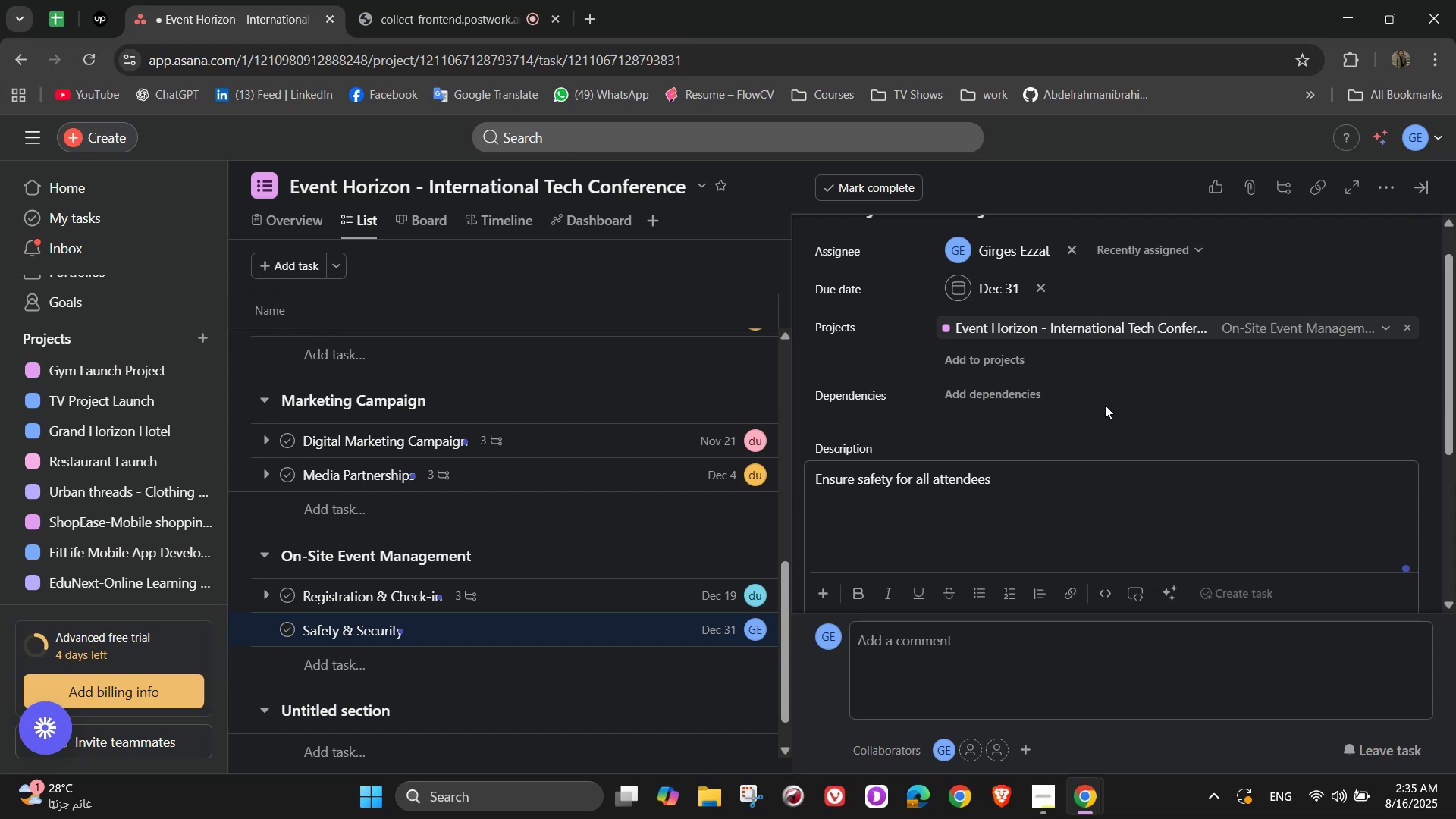 
scroll: coordinate [1043, 402], scroll_direction: down, amount: 2.0
 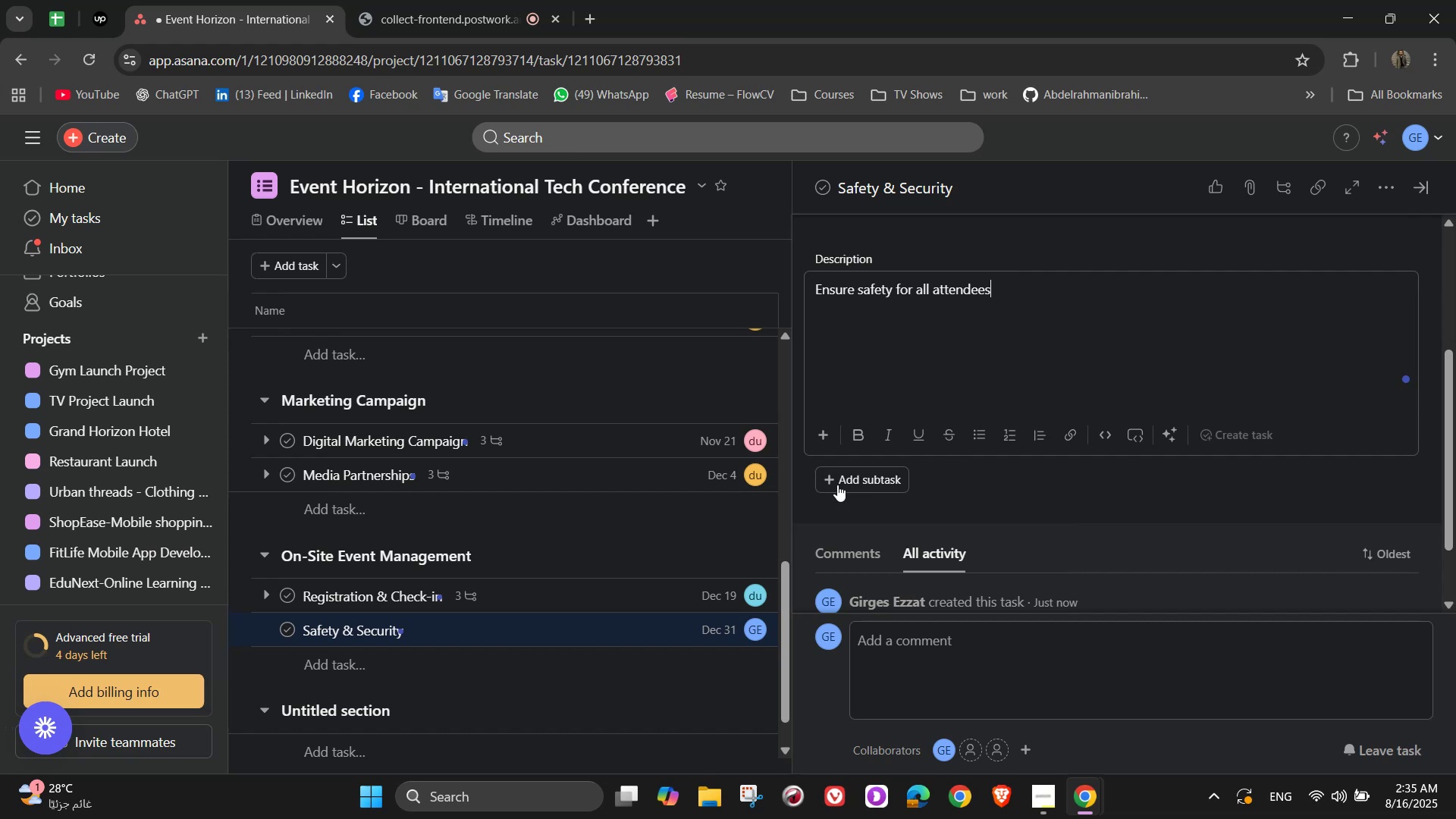 
left_click([921, 485])
 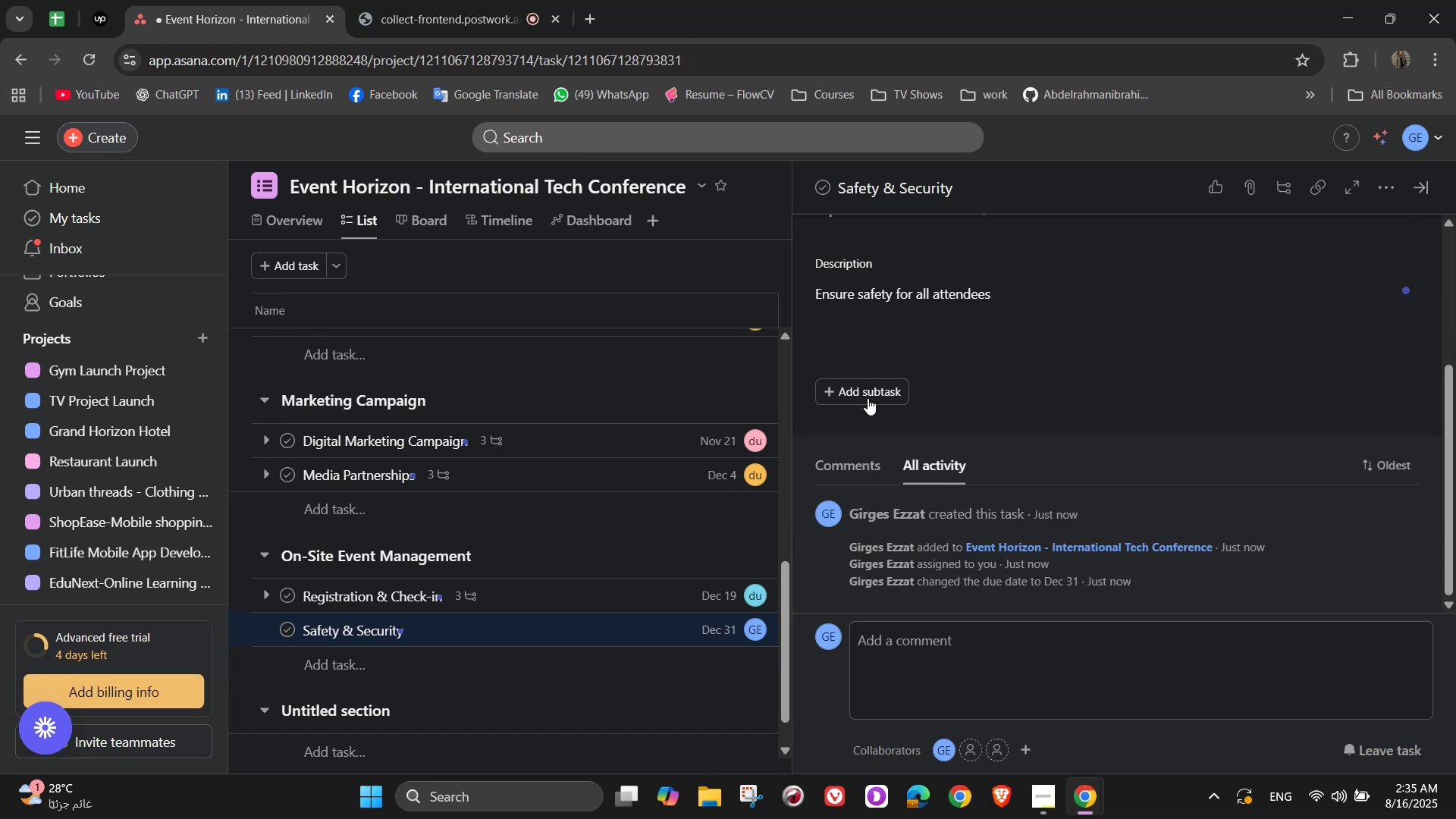 
left_click([868, 398])
 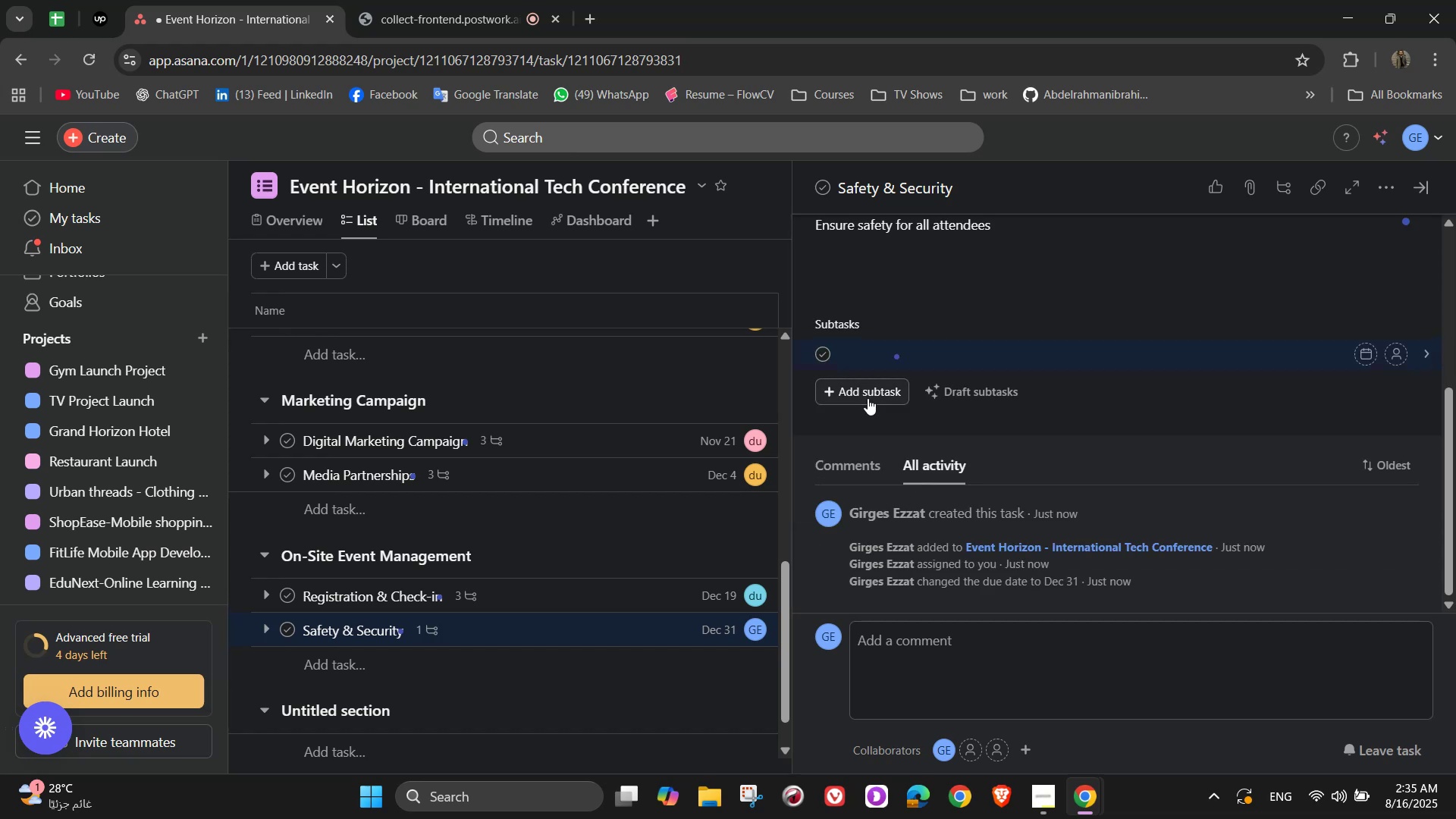 
mouse_move([897, 385])
 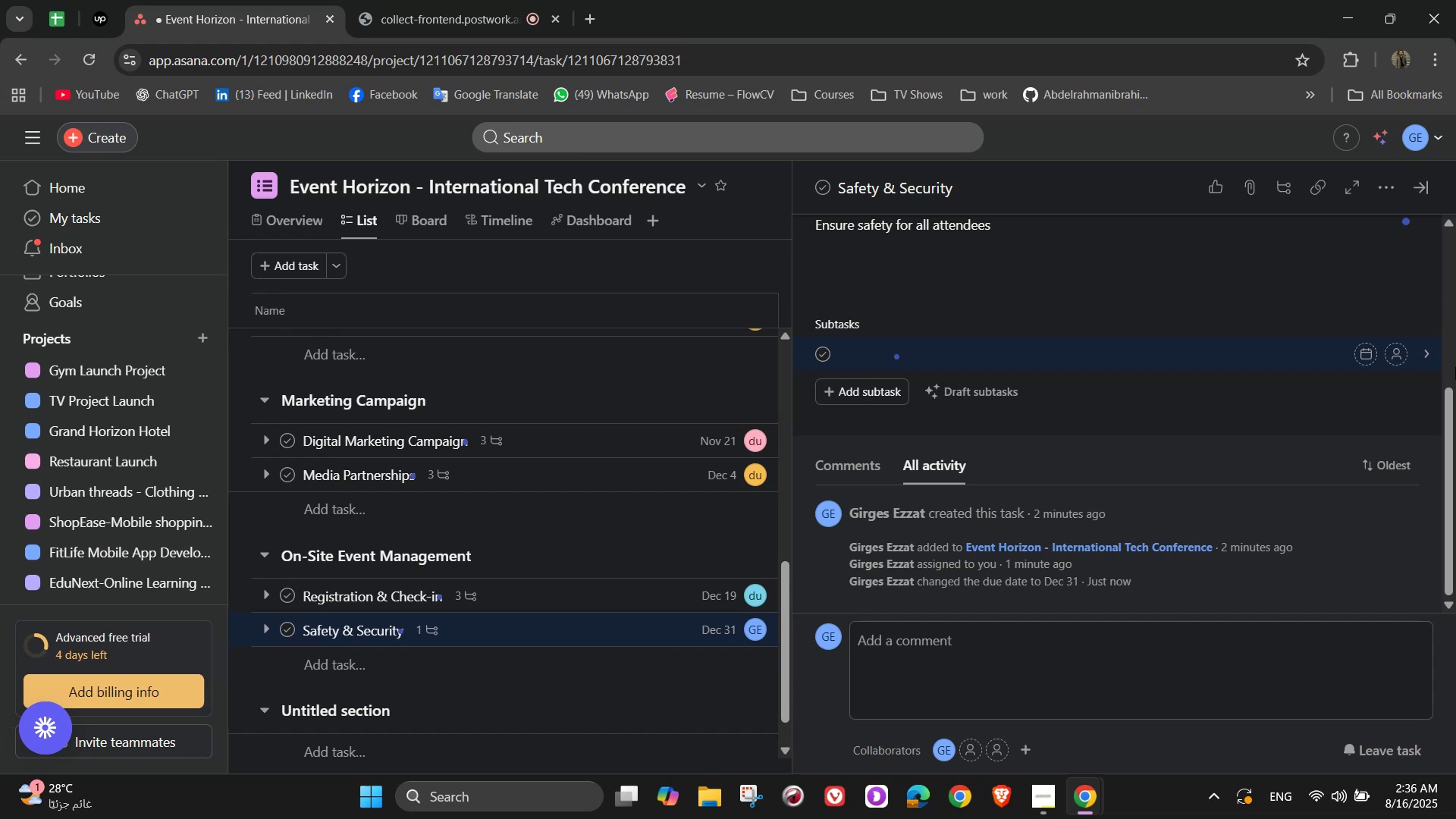 
wait(22.64)
 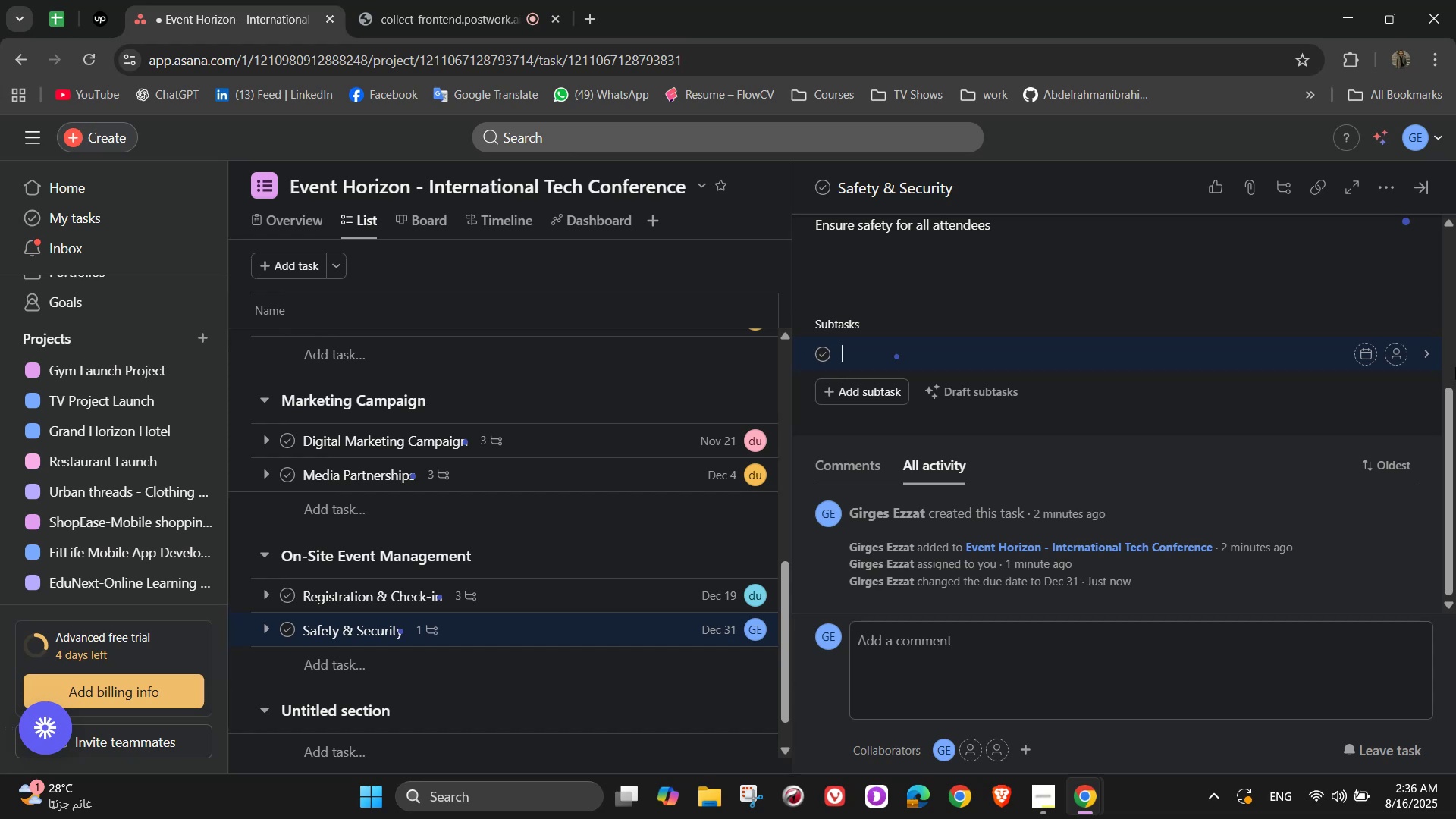 
type(Hire security )
 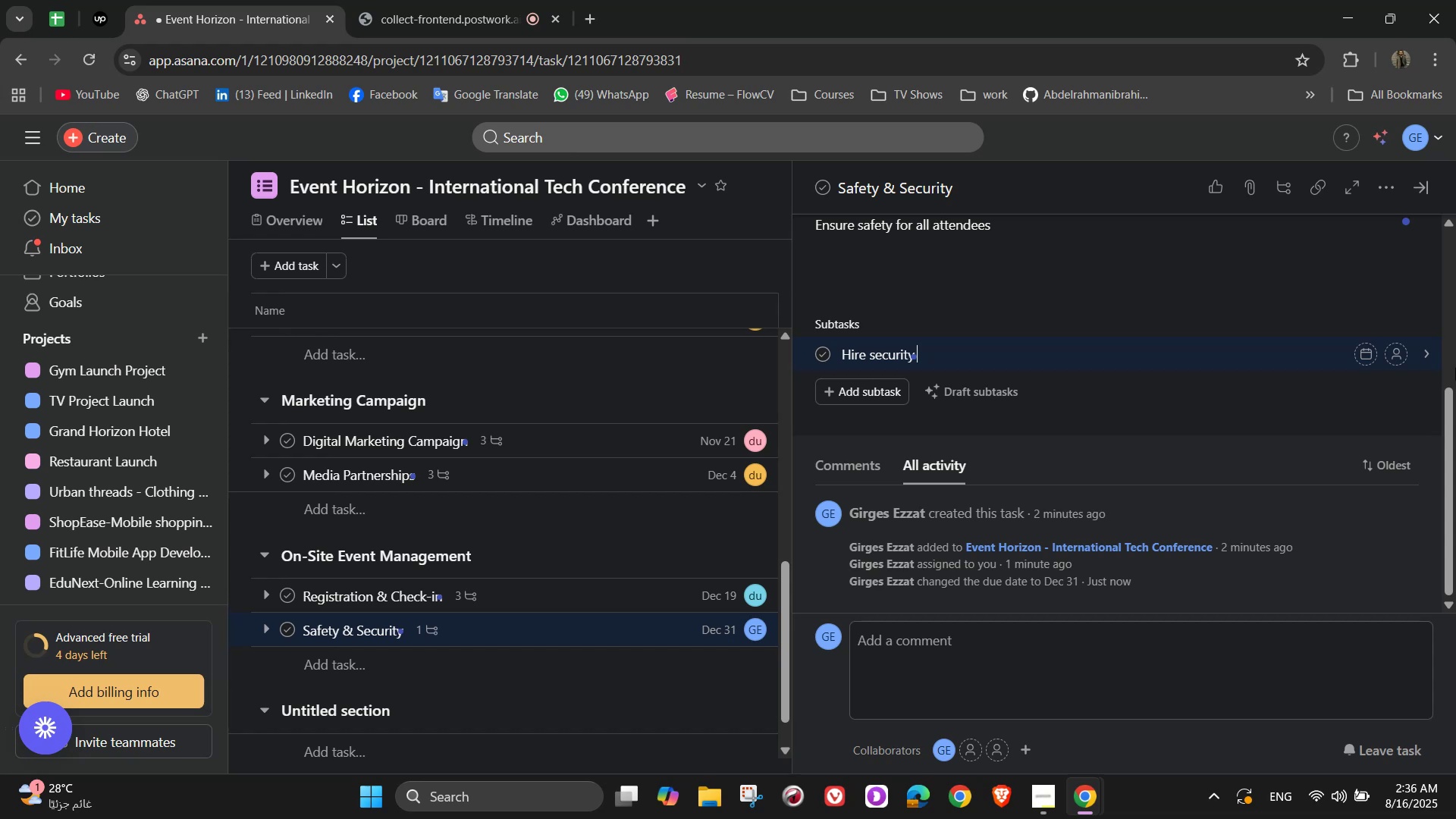 
wait(11.51)
 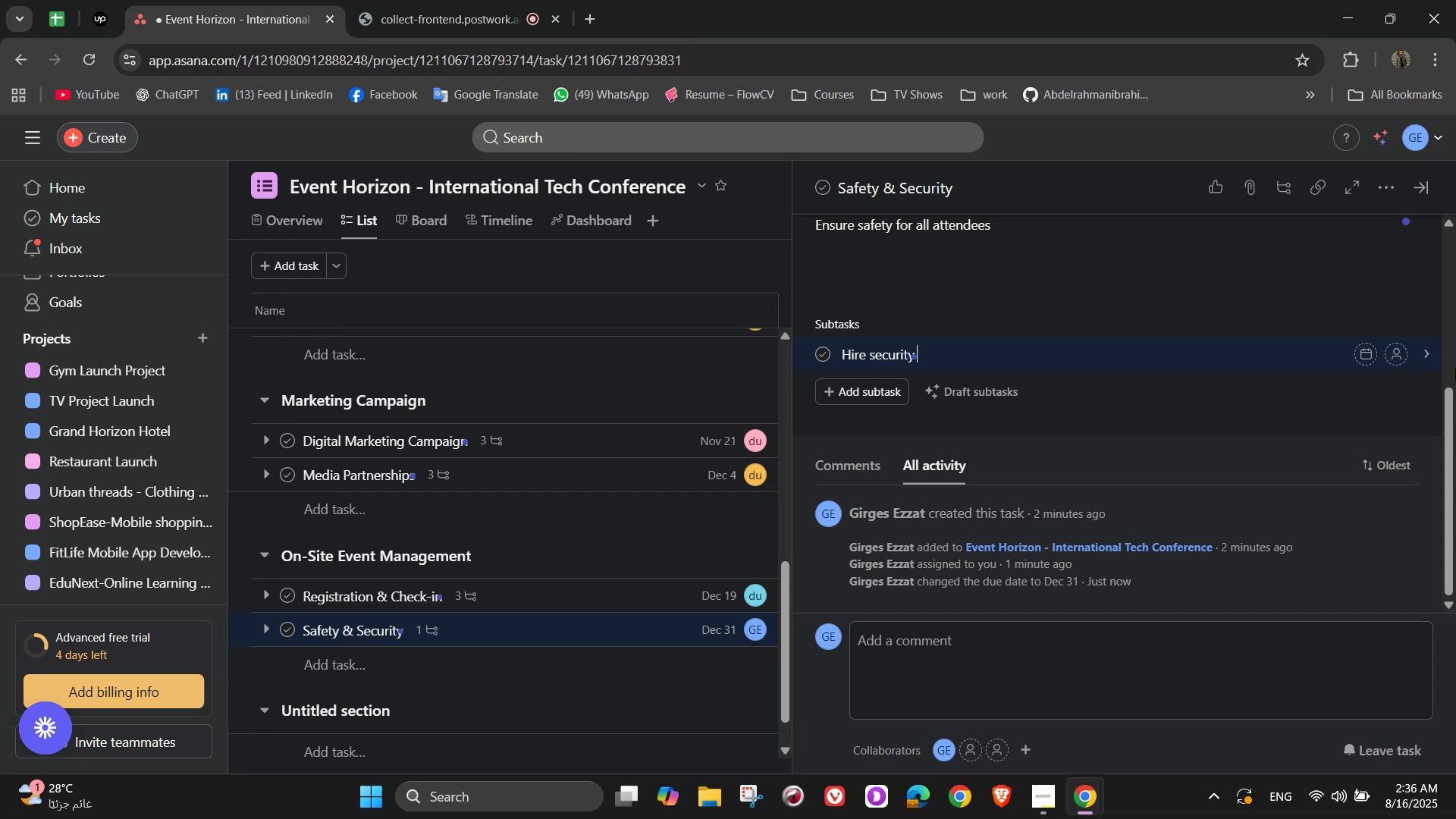 
type(per)
 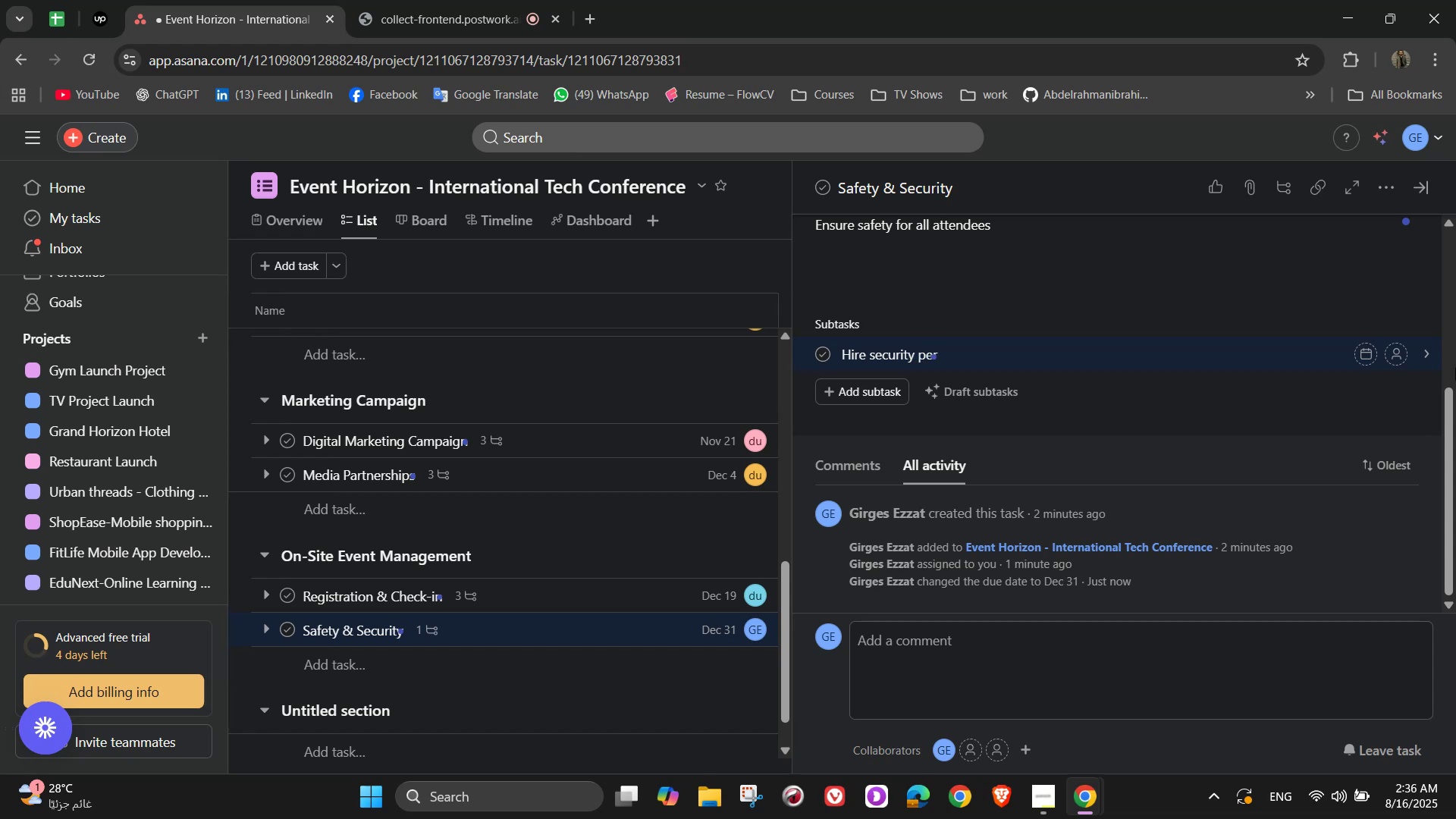 
type(sonnal )
key(Backspace)
key(Backspace)
key(Backspace)
key(Backspace)
type(nel )
 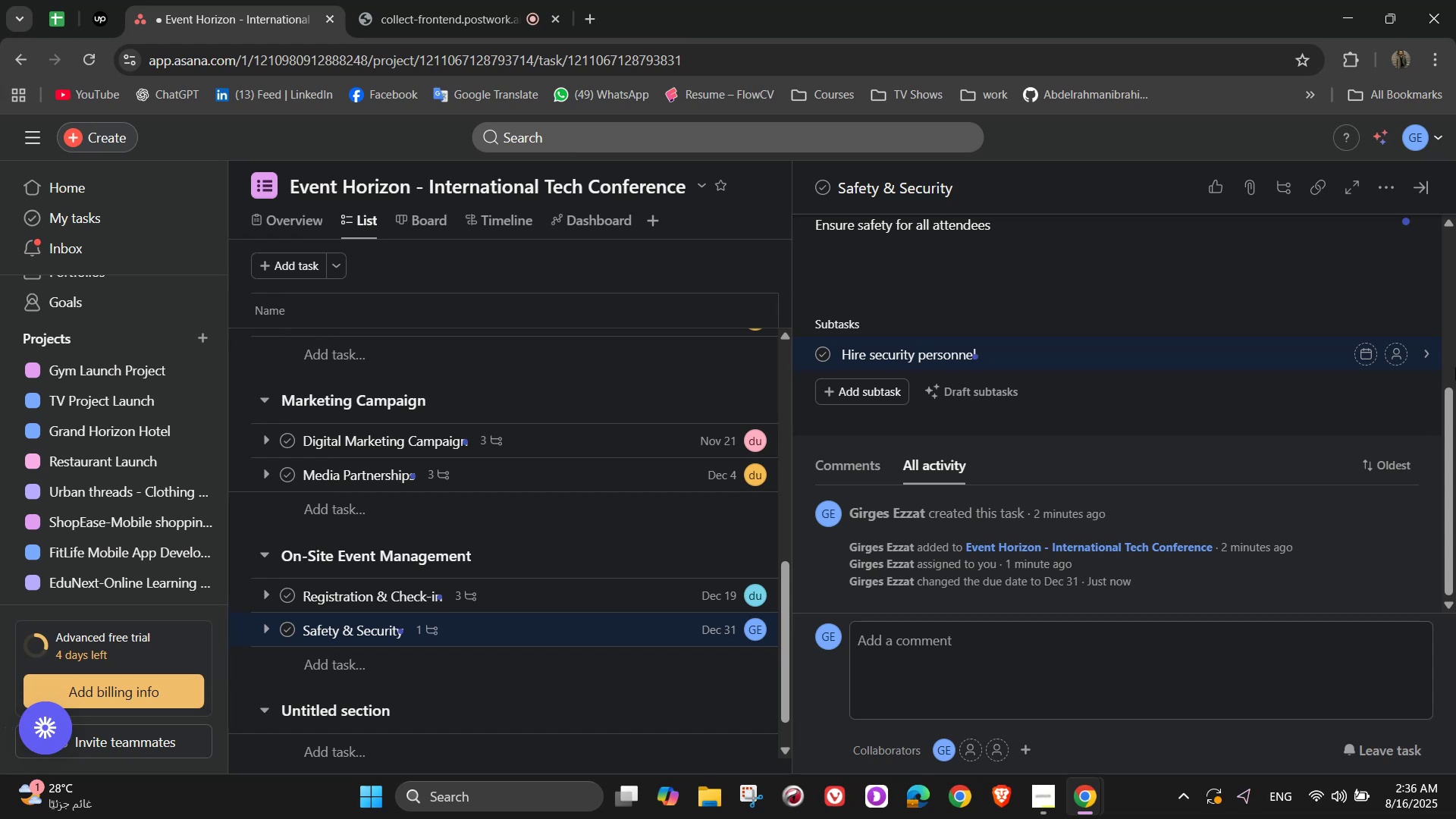 
wait(6.99)
 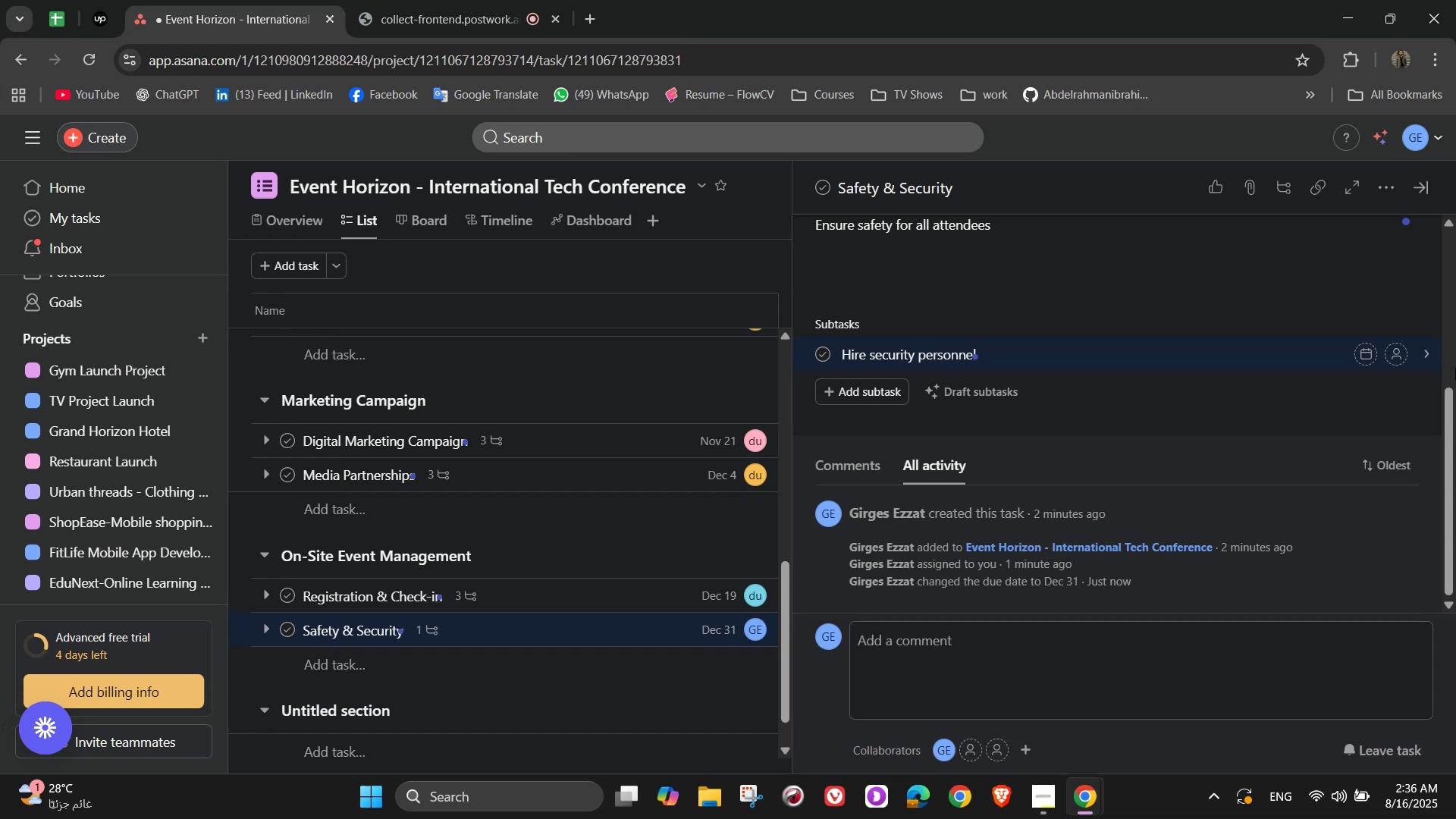 
key(Enter)
 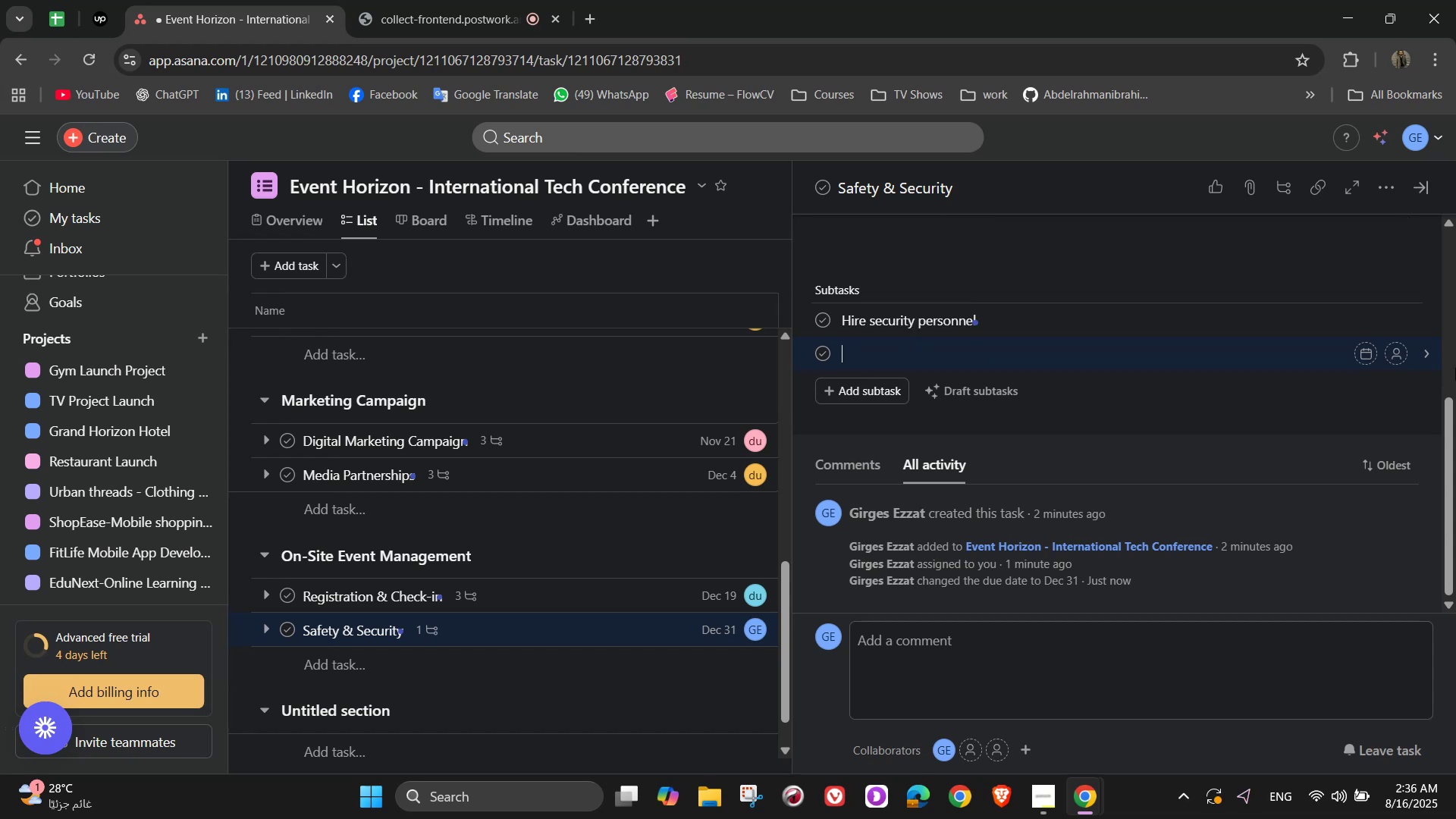 
type(Arrange first =-aid st)
 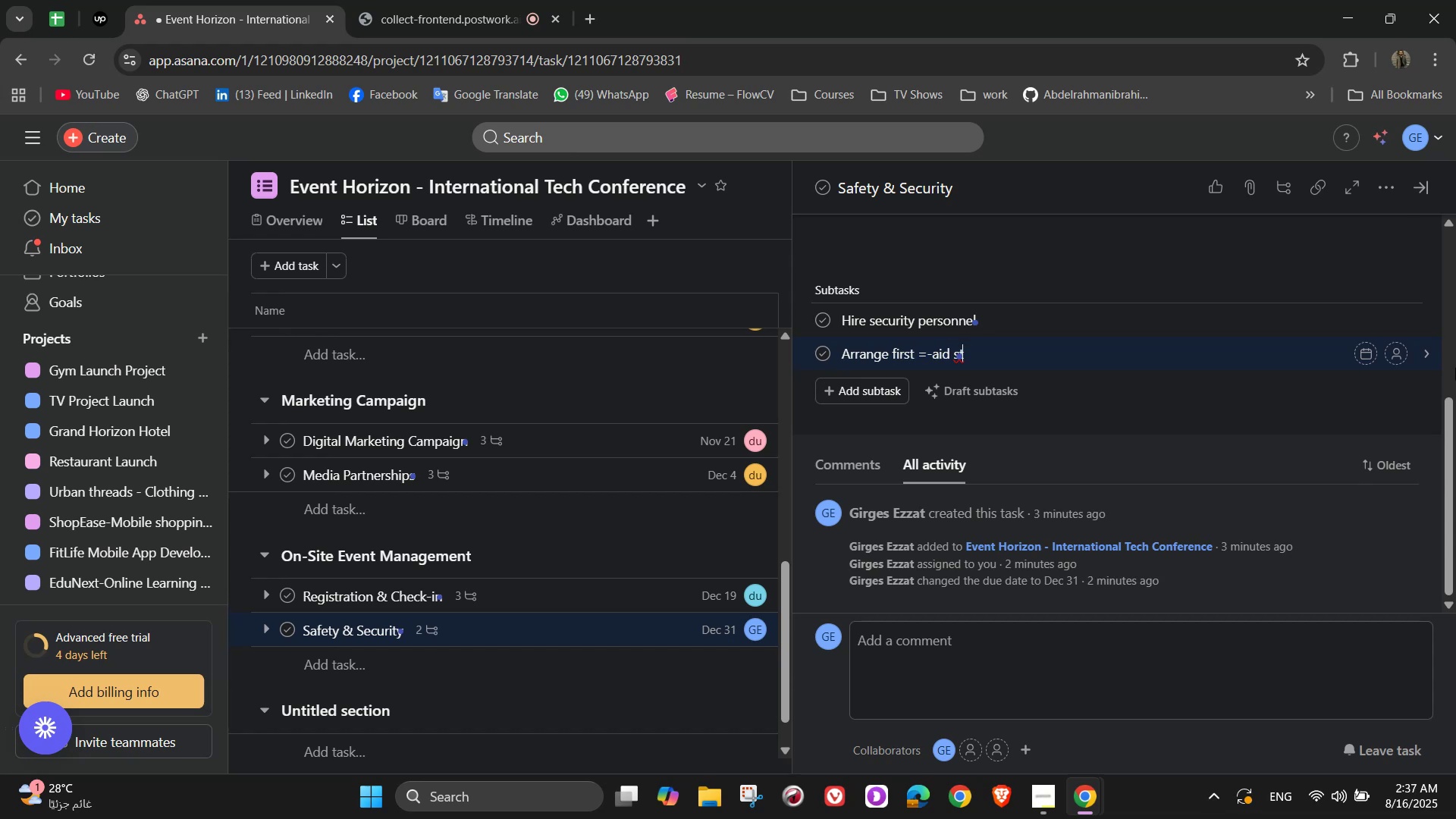 
type(ations)
 